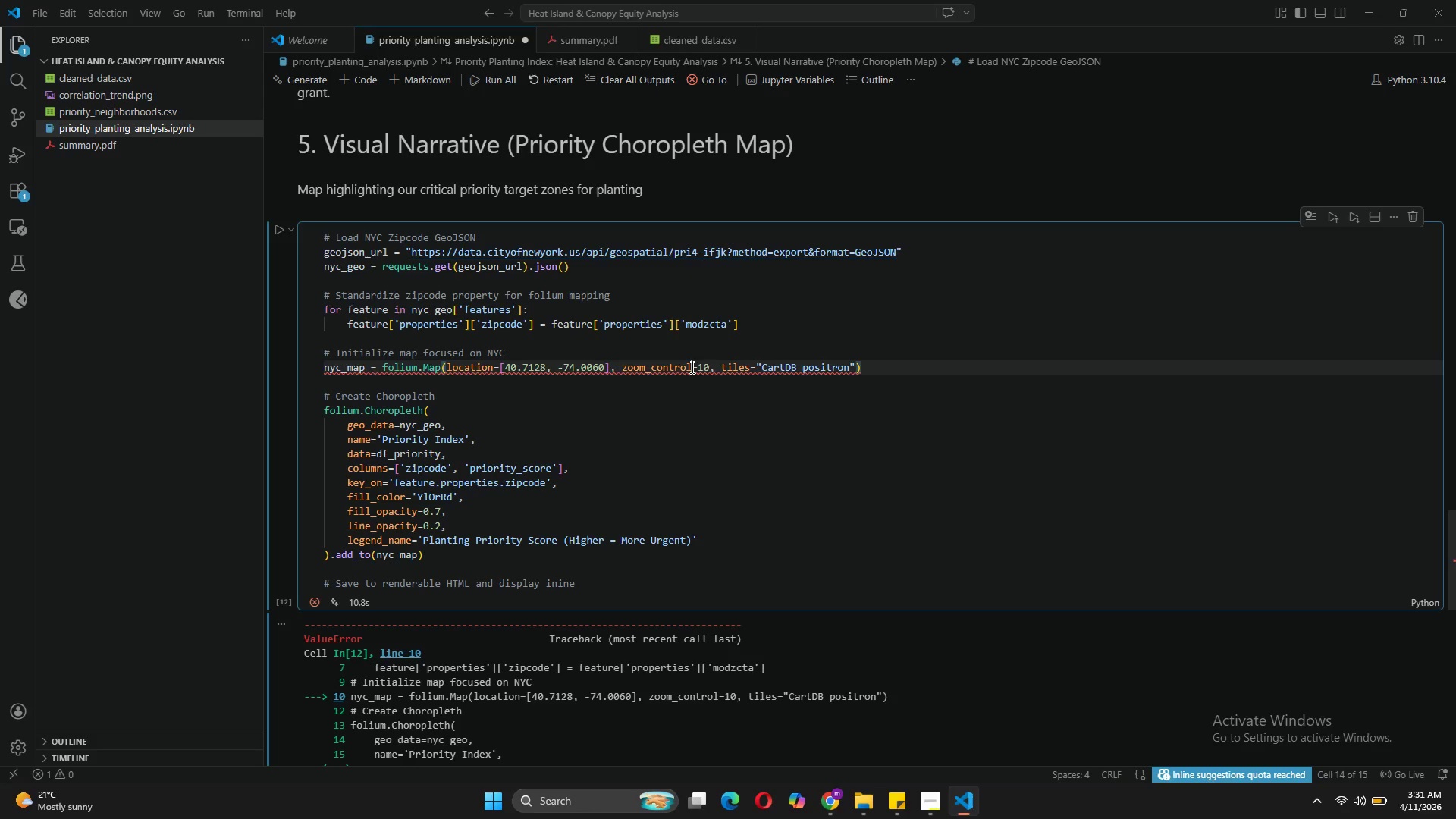 
key(Backspace)
key(Backspace)
key(Backspace)
key(Backspace)
key(Backspace)
key(Backspace)
key(Backspace)
type(start)
 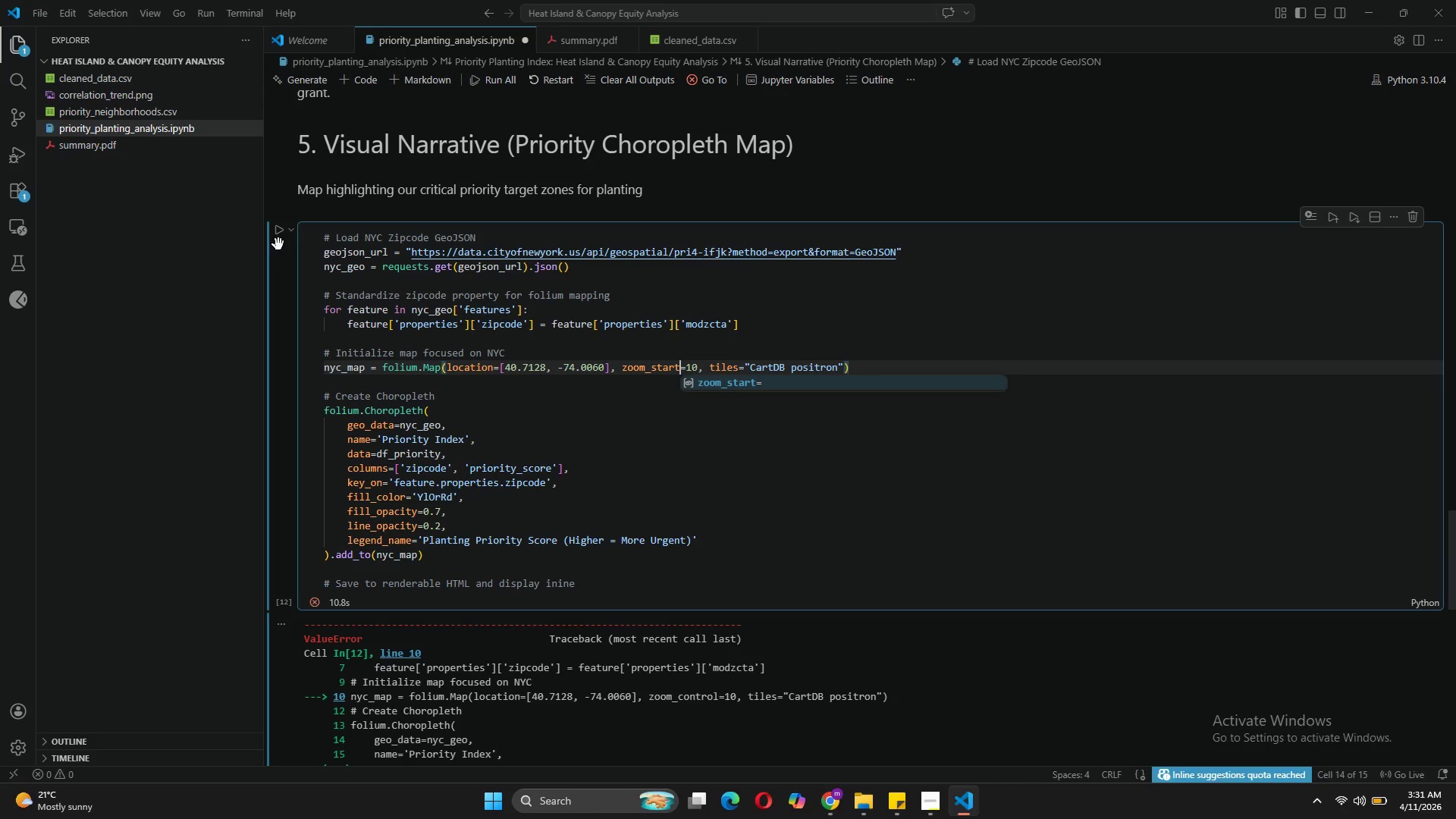 
left_click([275, 236])
 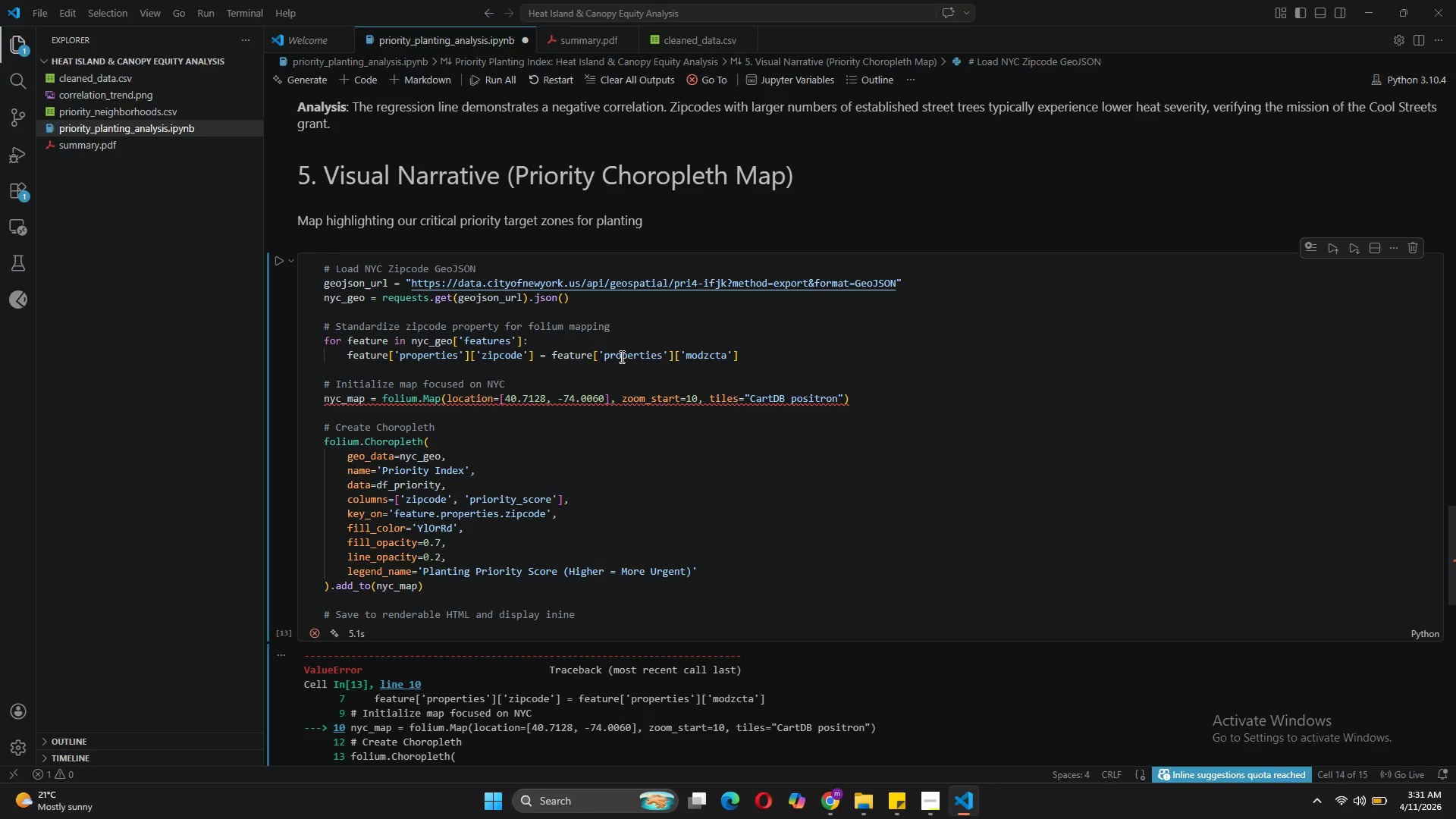 
wait(30.03)
 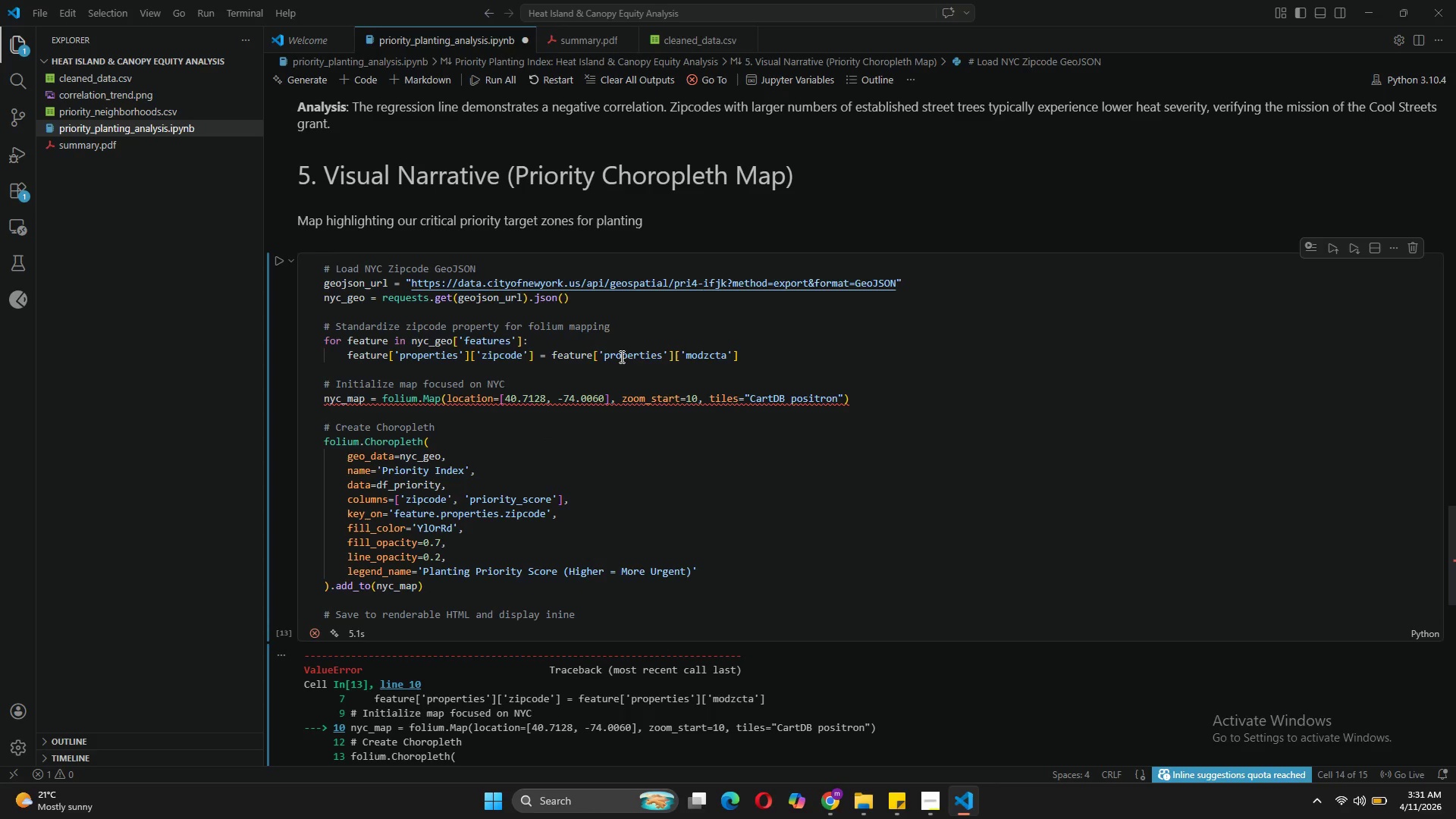 
left_click([774, 395])
 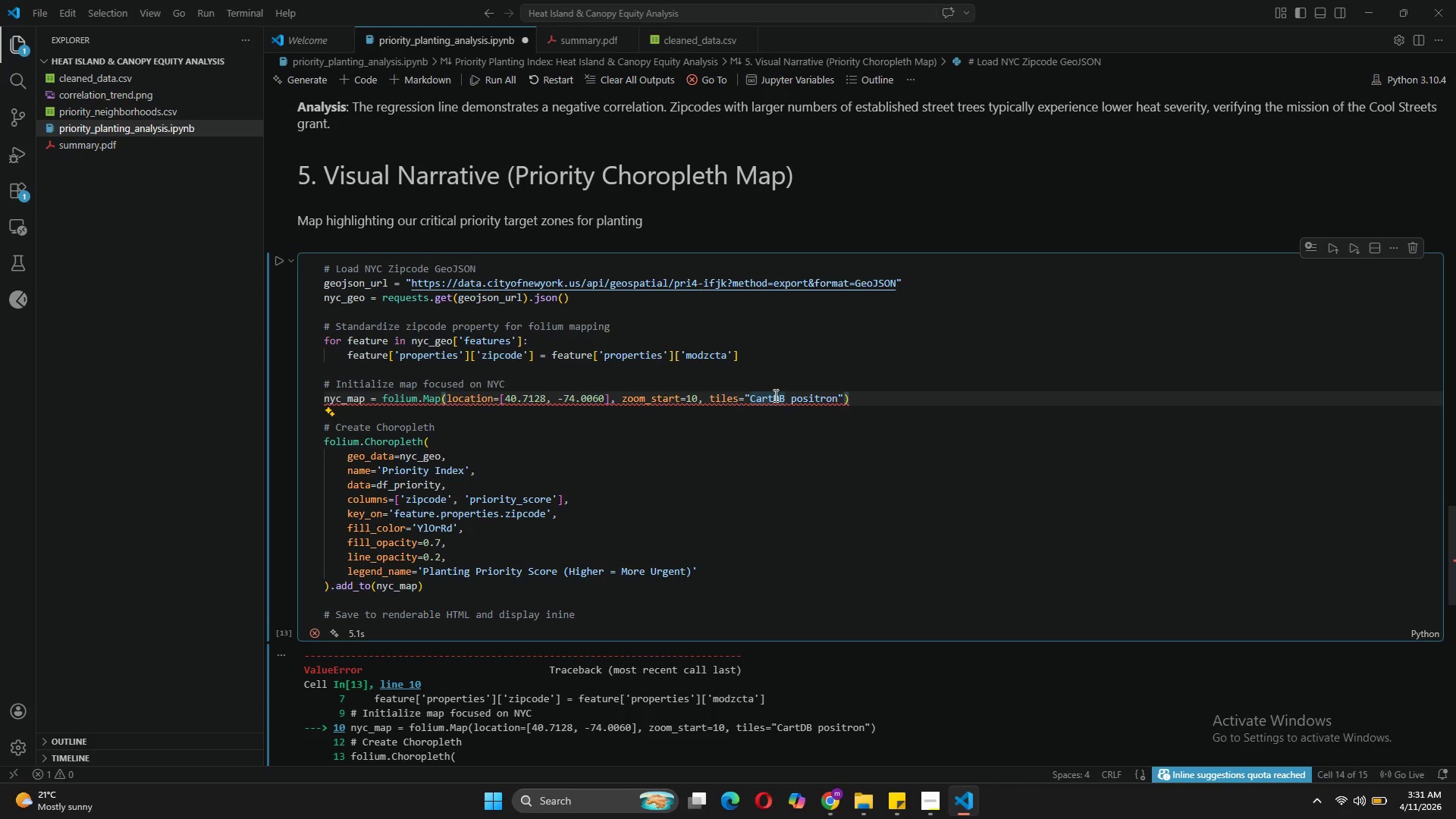 
key(0)
 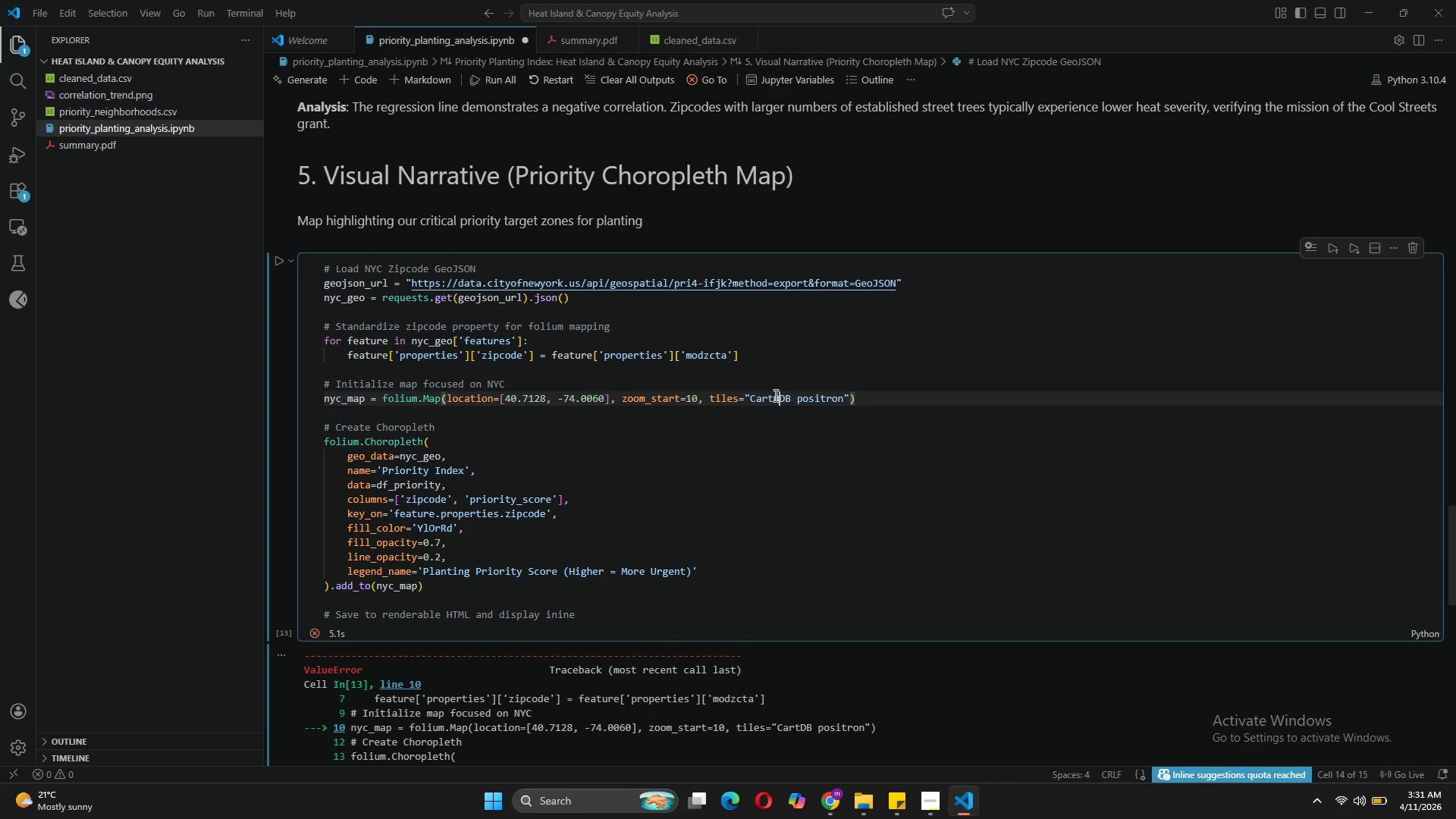 
key(Backspace)
 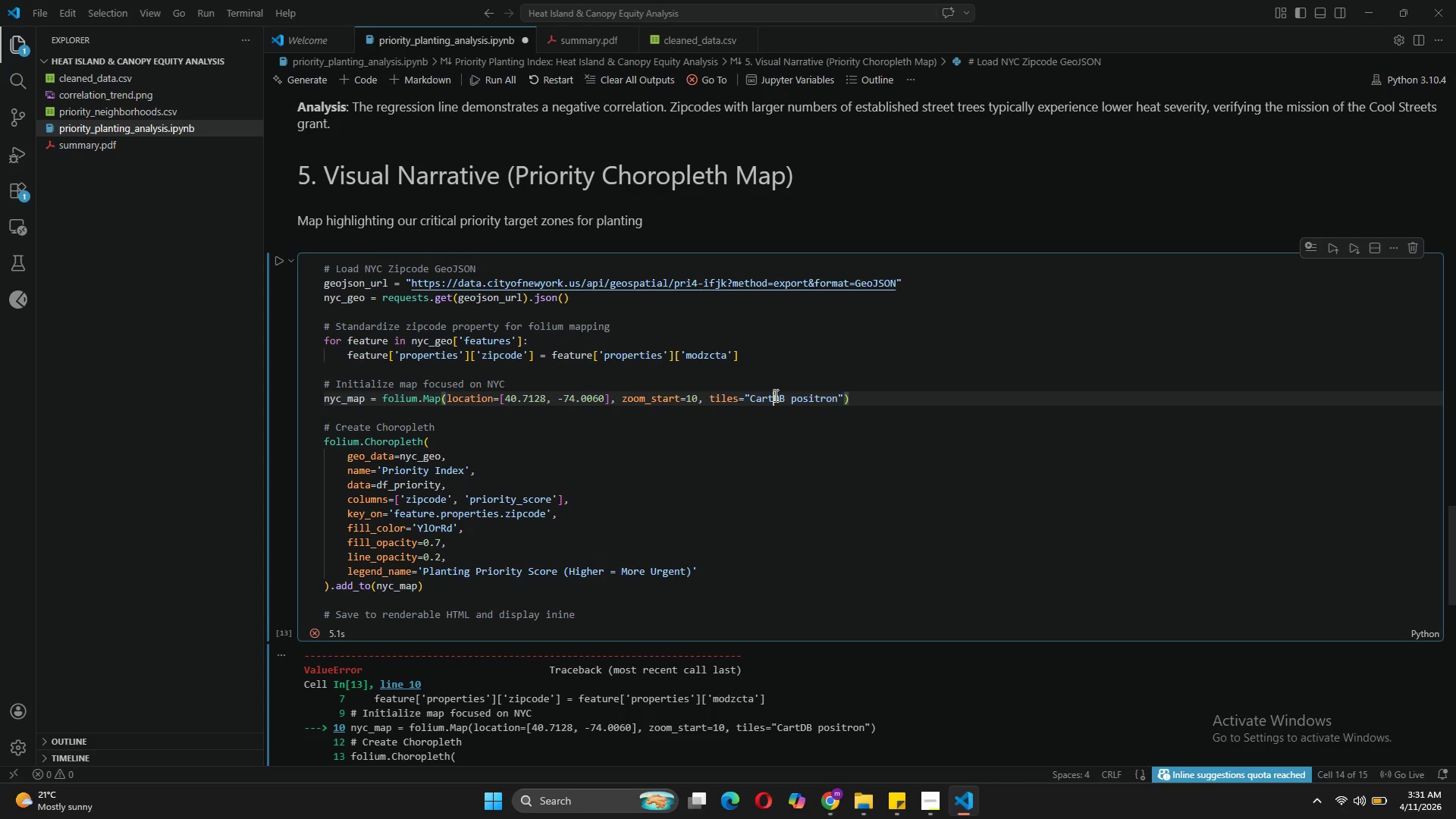 
key(O)
 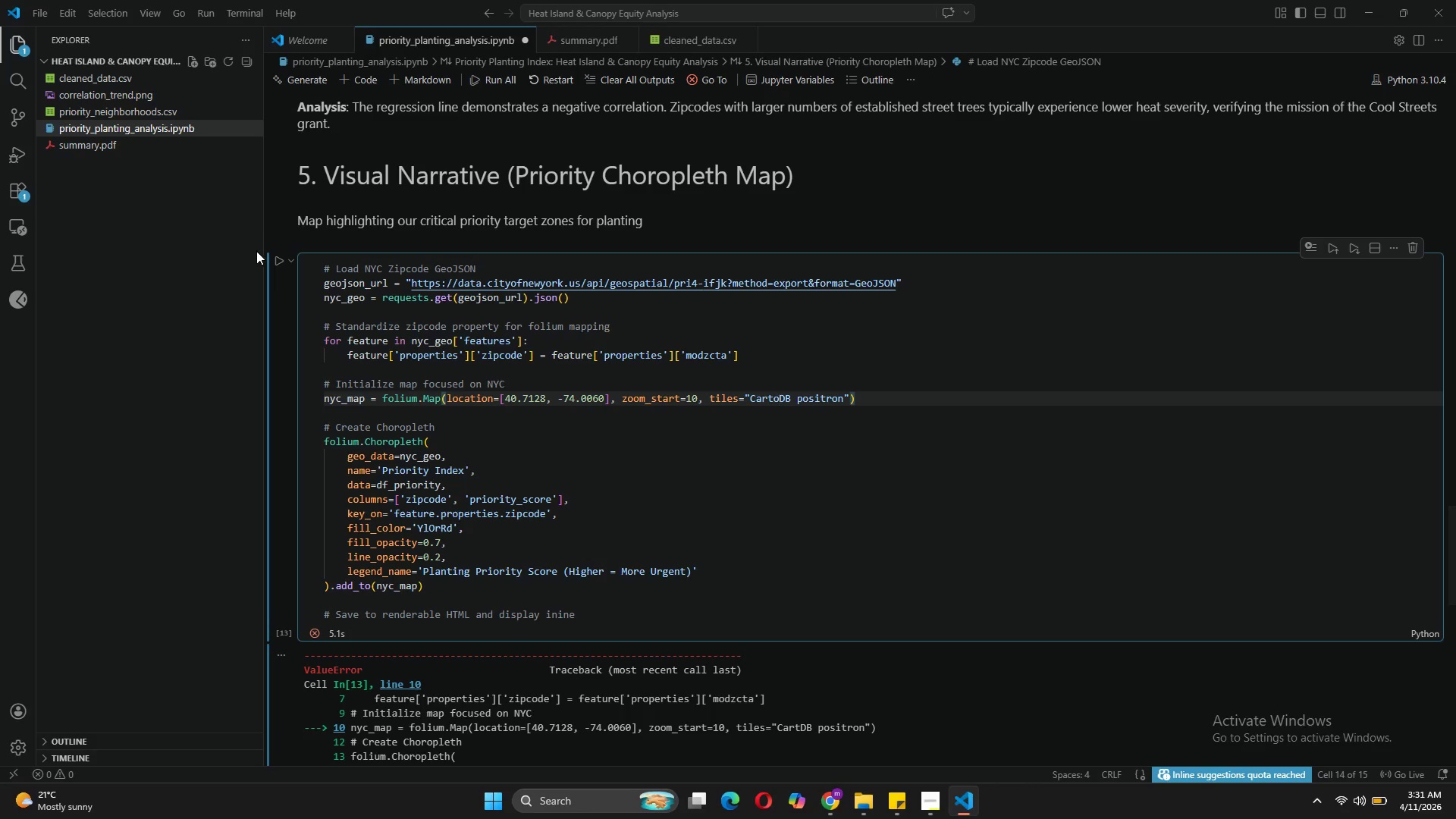 
left_click([275, 258])
 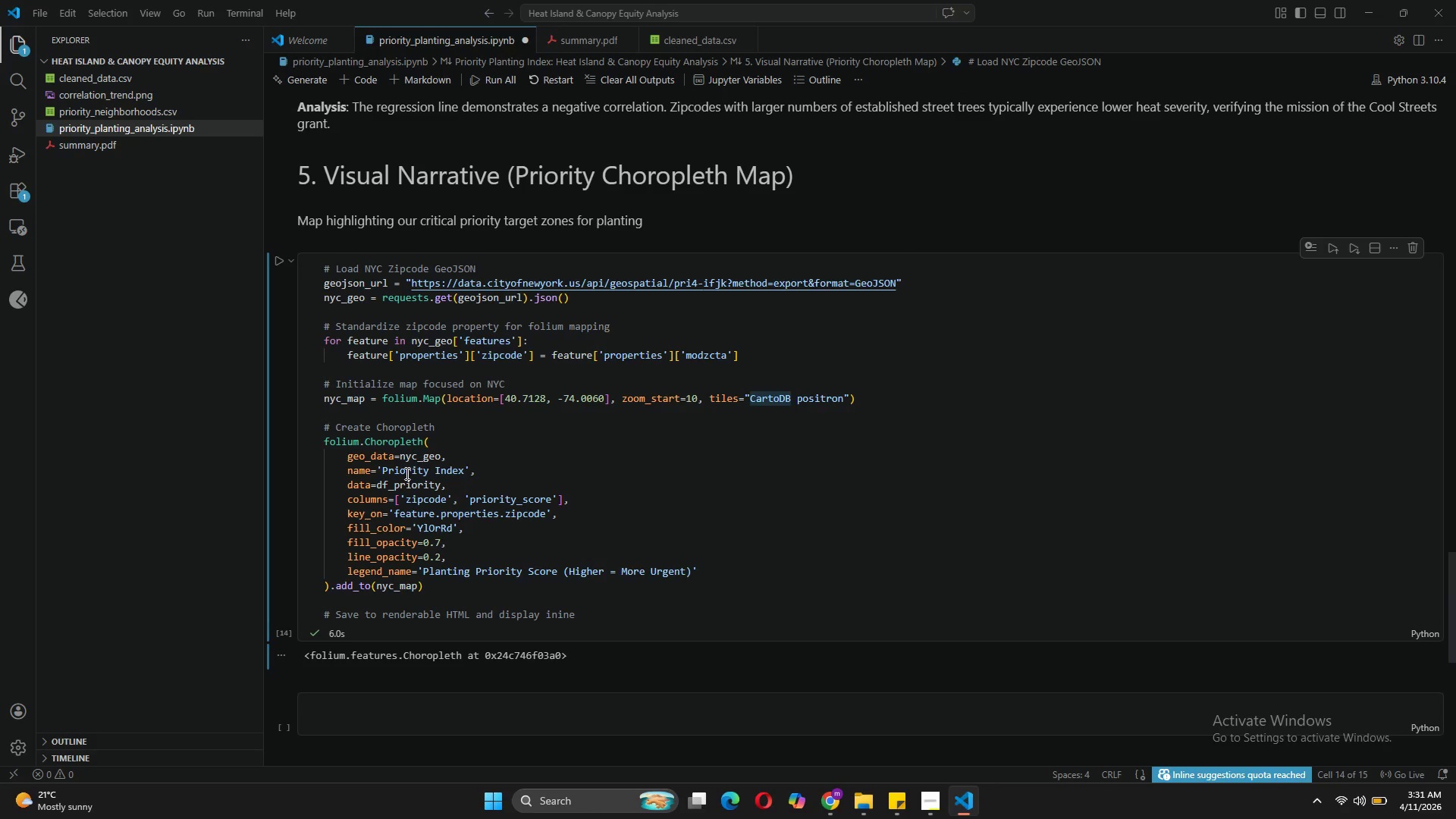 
wait(12.67)
 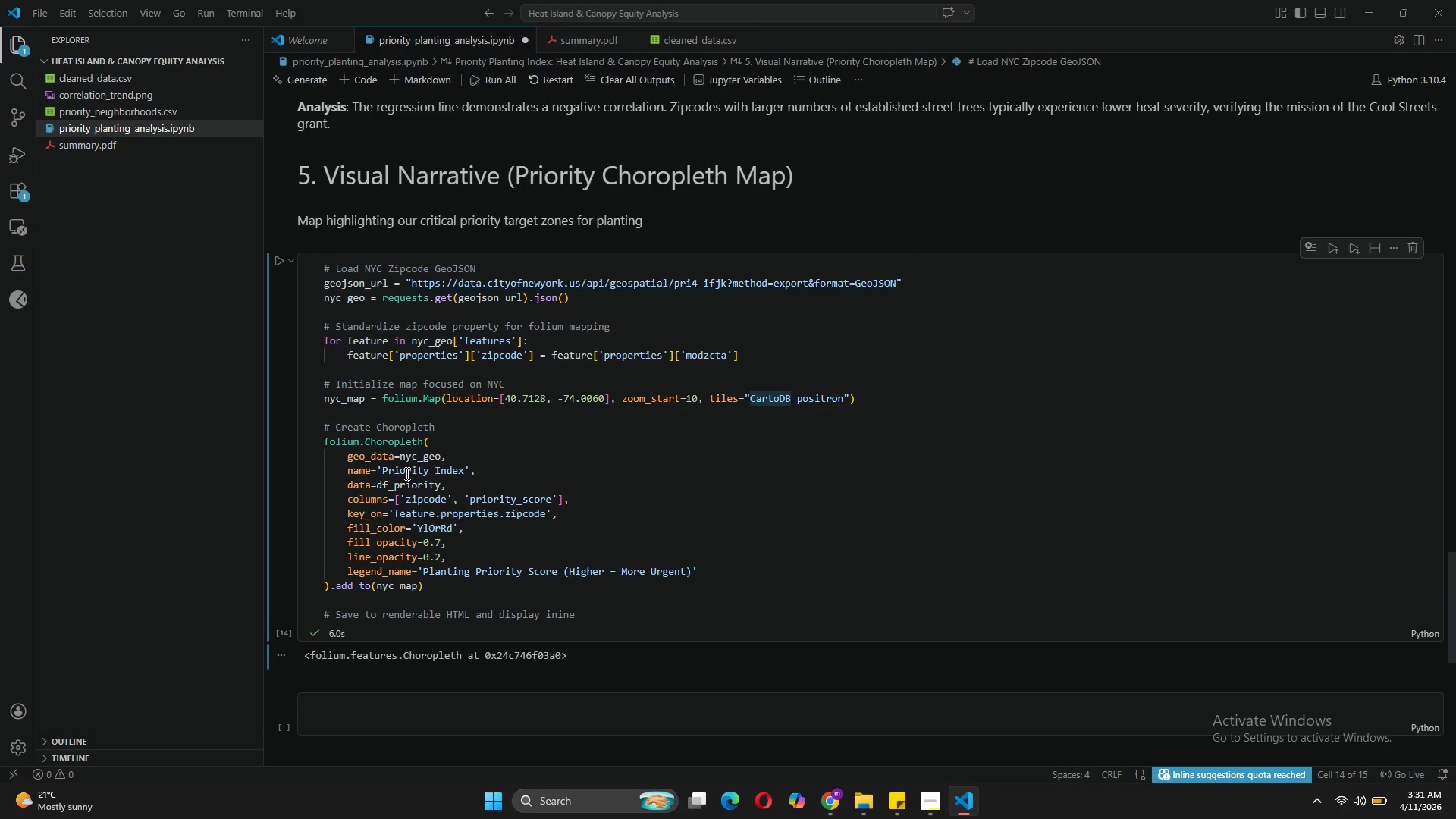 
left_click([279, 393])
 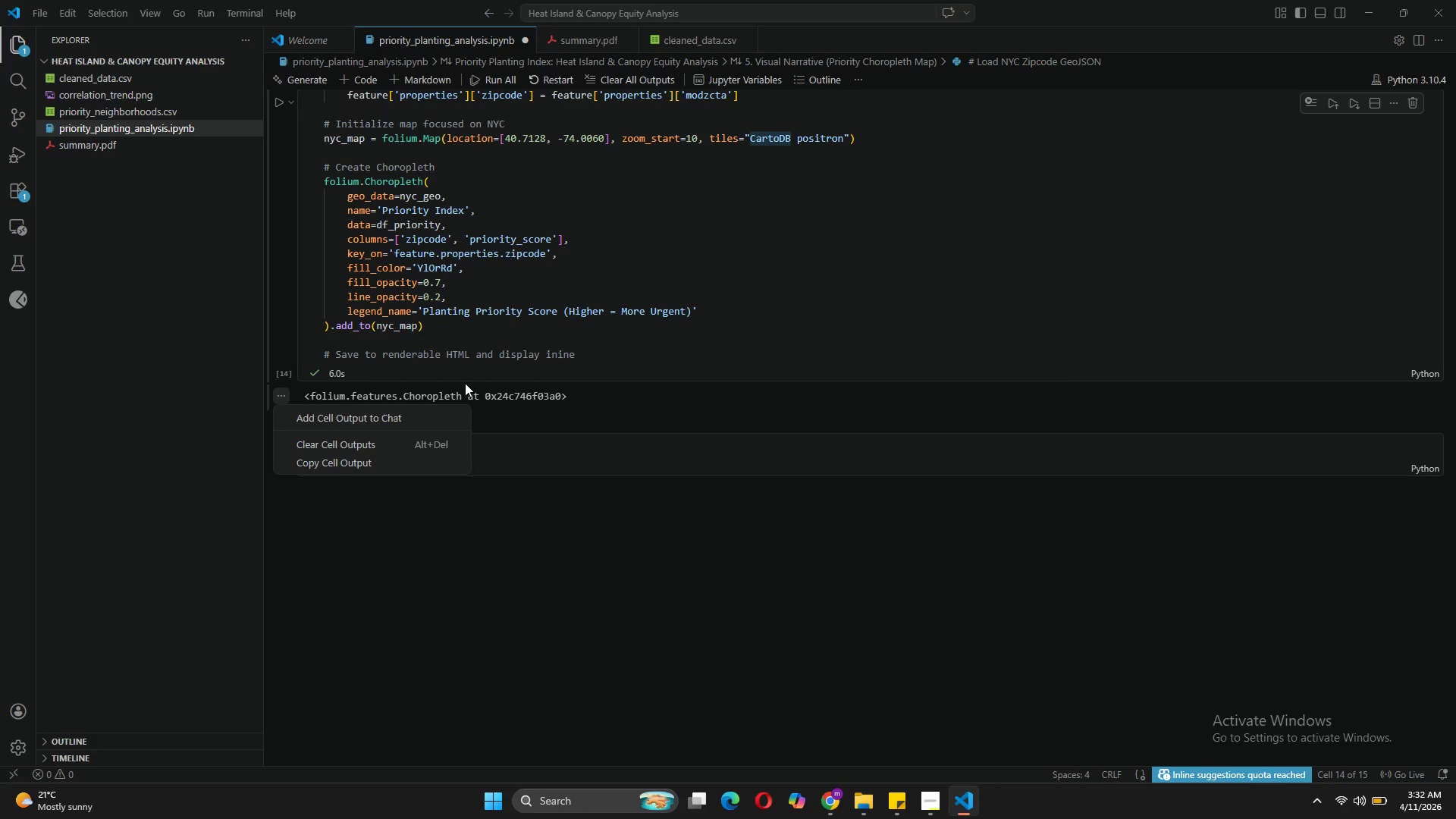 
left_click([403, 410])
 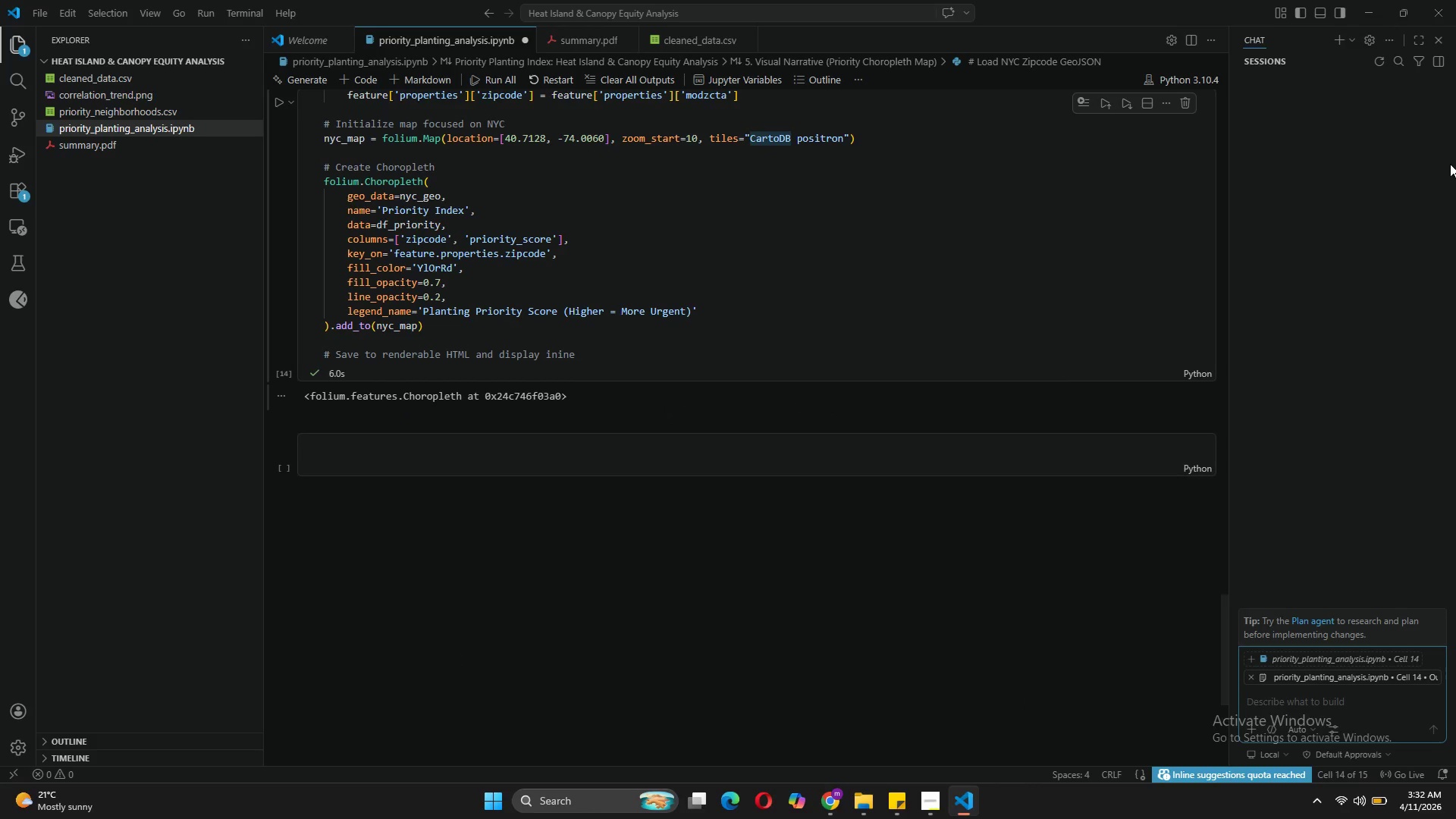 
left_click([1436, 39])
 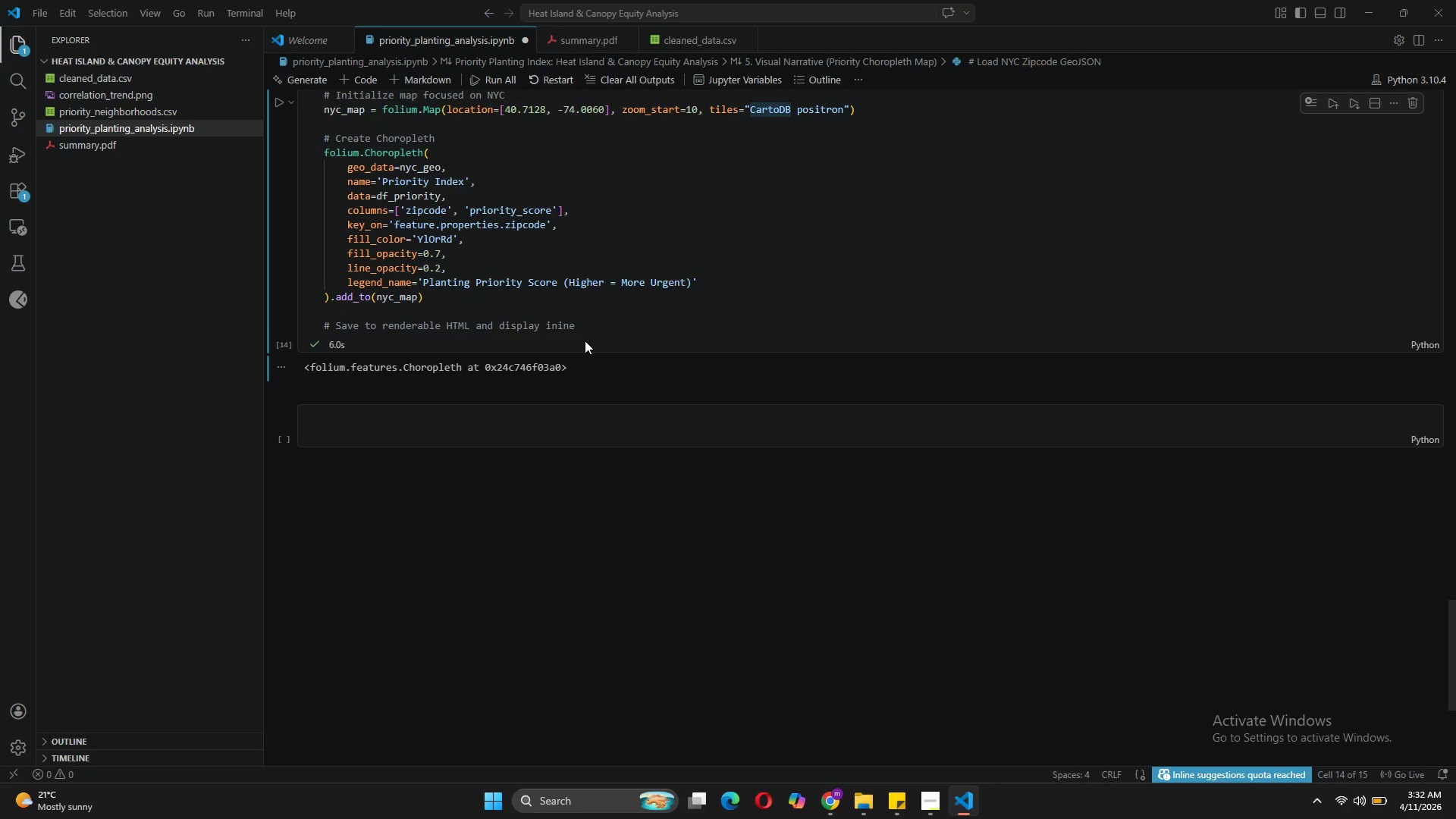 
left_click([582, 329])
 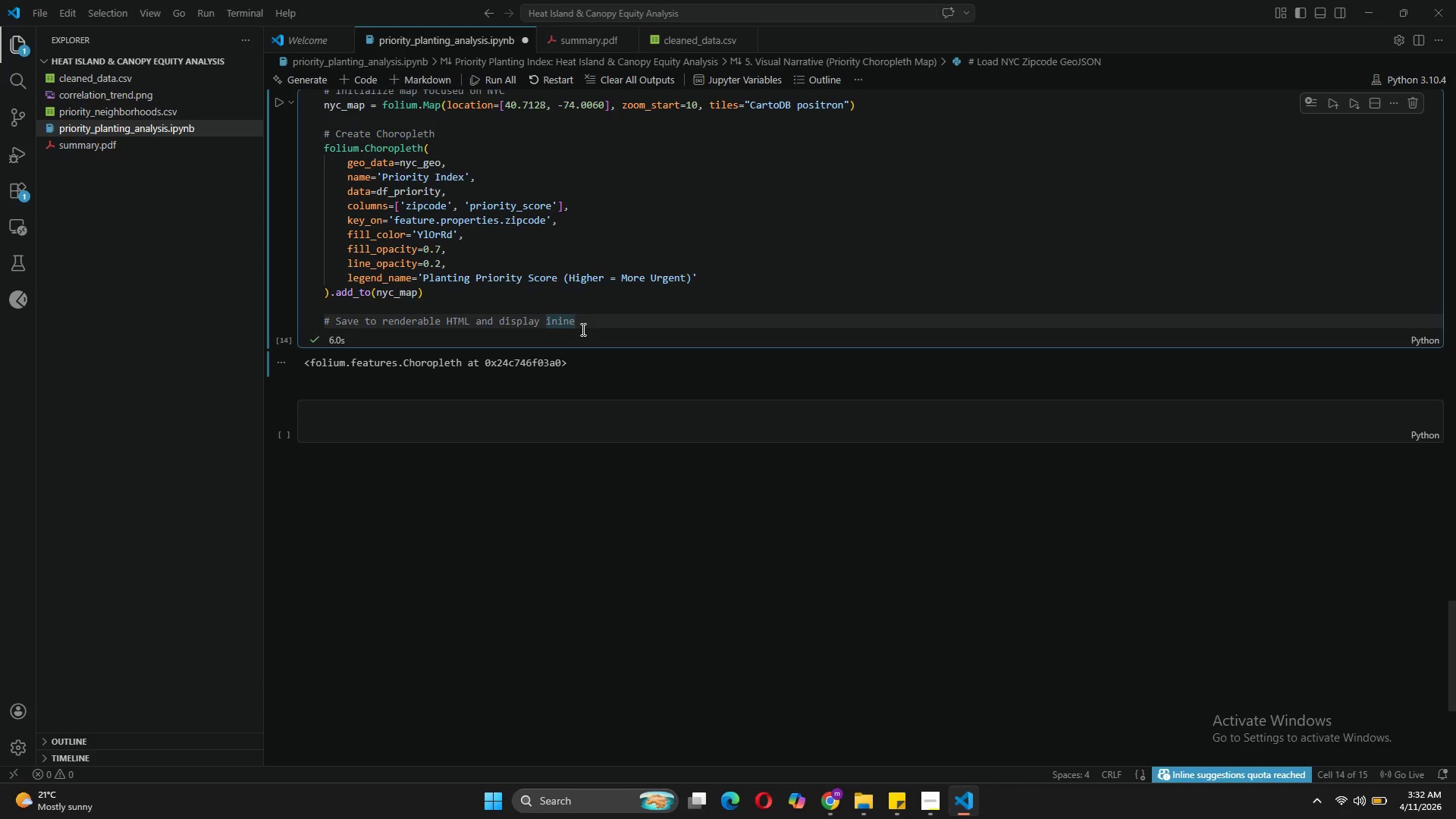 
key(Enter)
 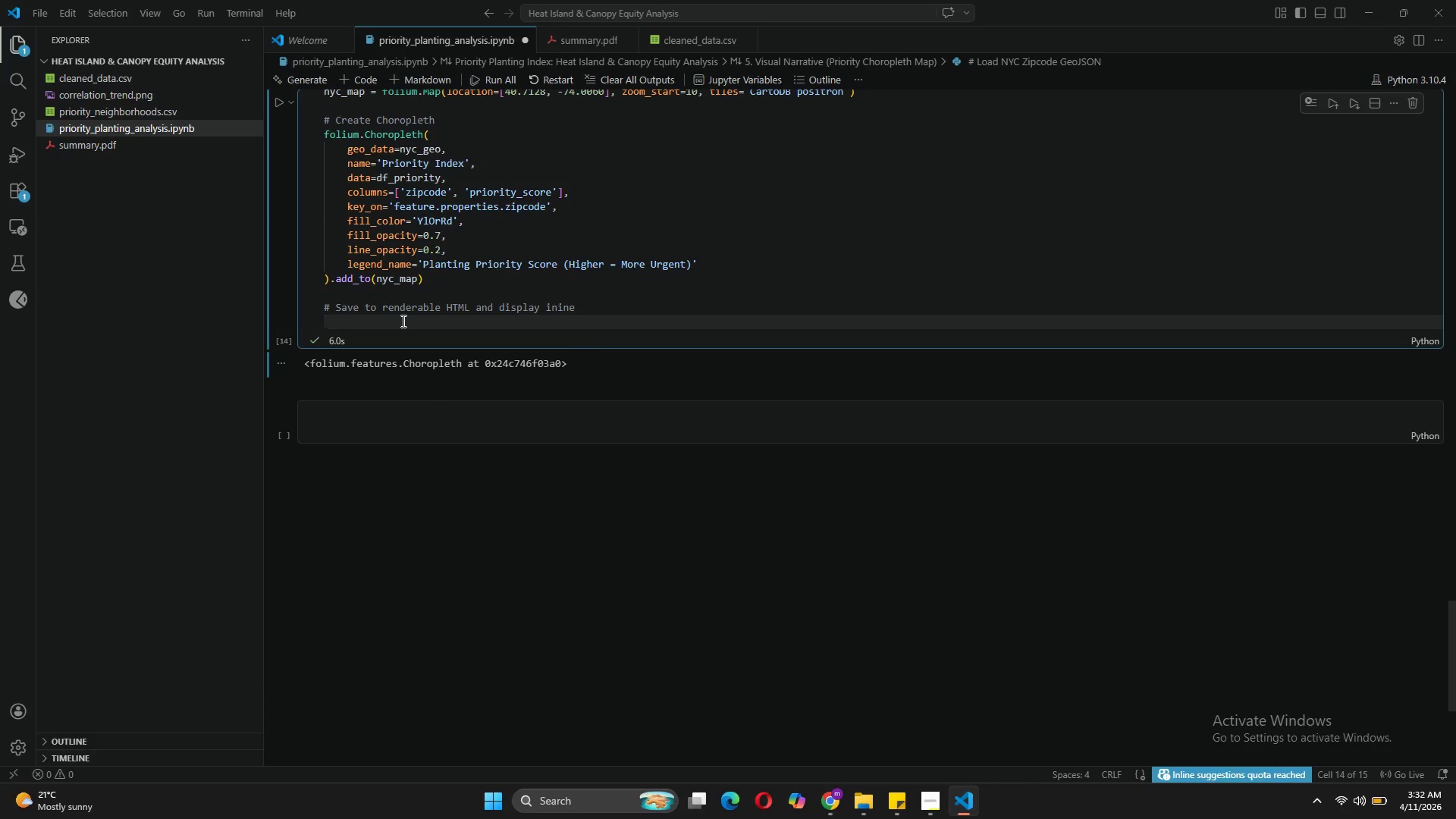 
wait(7.34)
 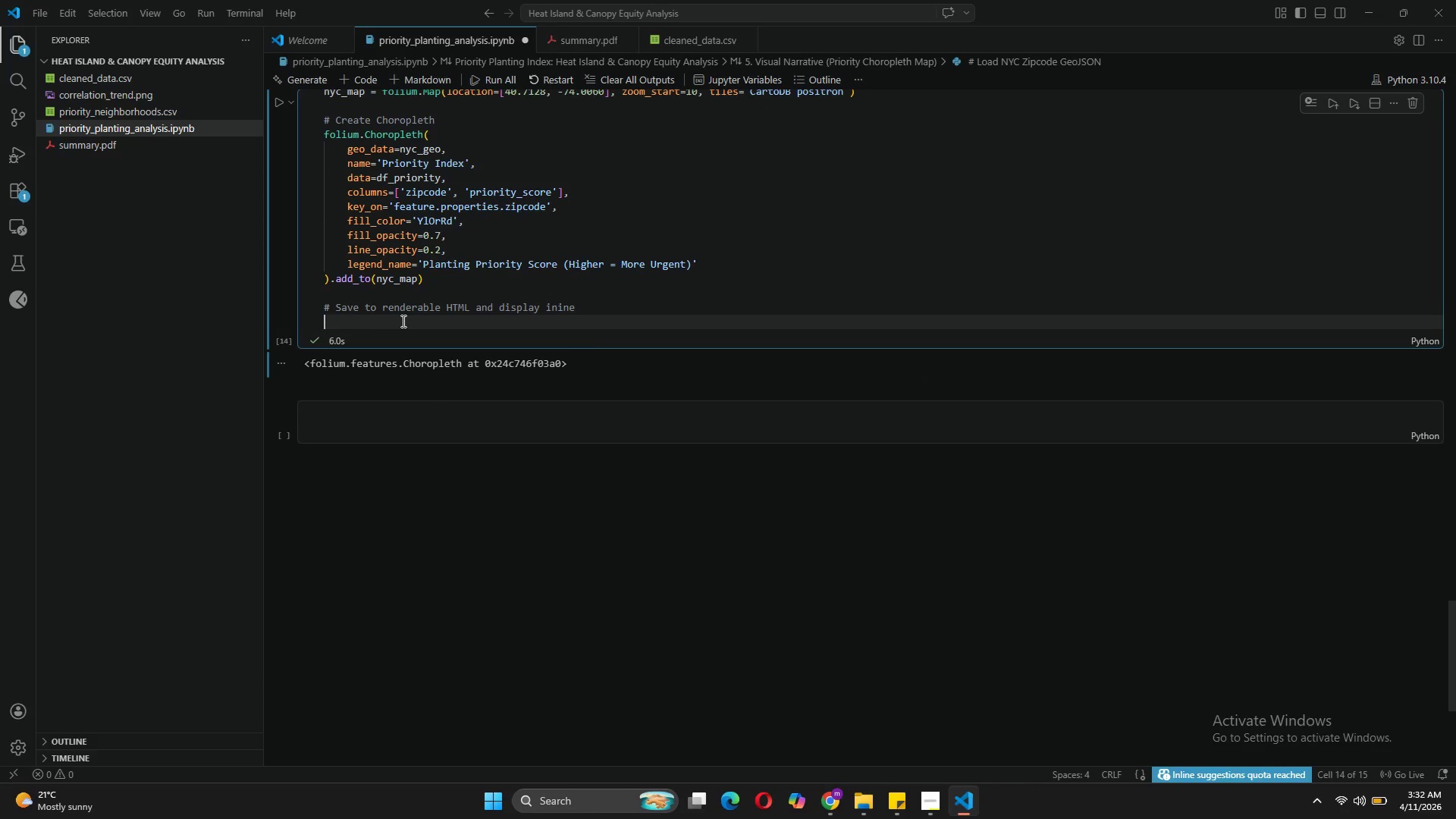 
type(nu)
key(Backspace)
type(yv)
key(Backspace)
type(c_map )
key(Backspace)
type(.save(p)
key(Backspace)
type("prio)
 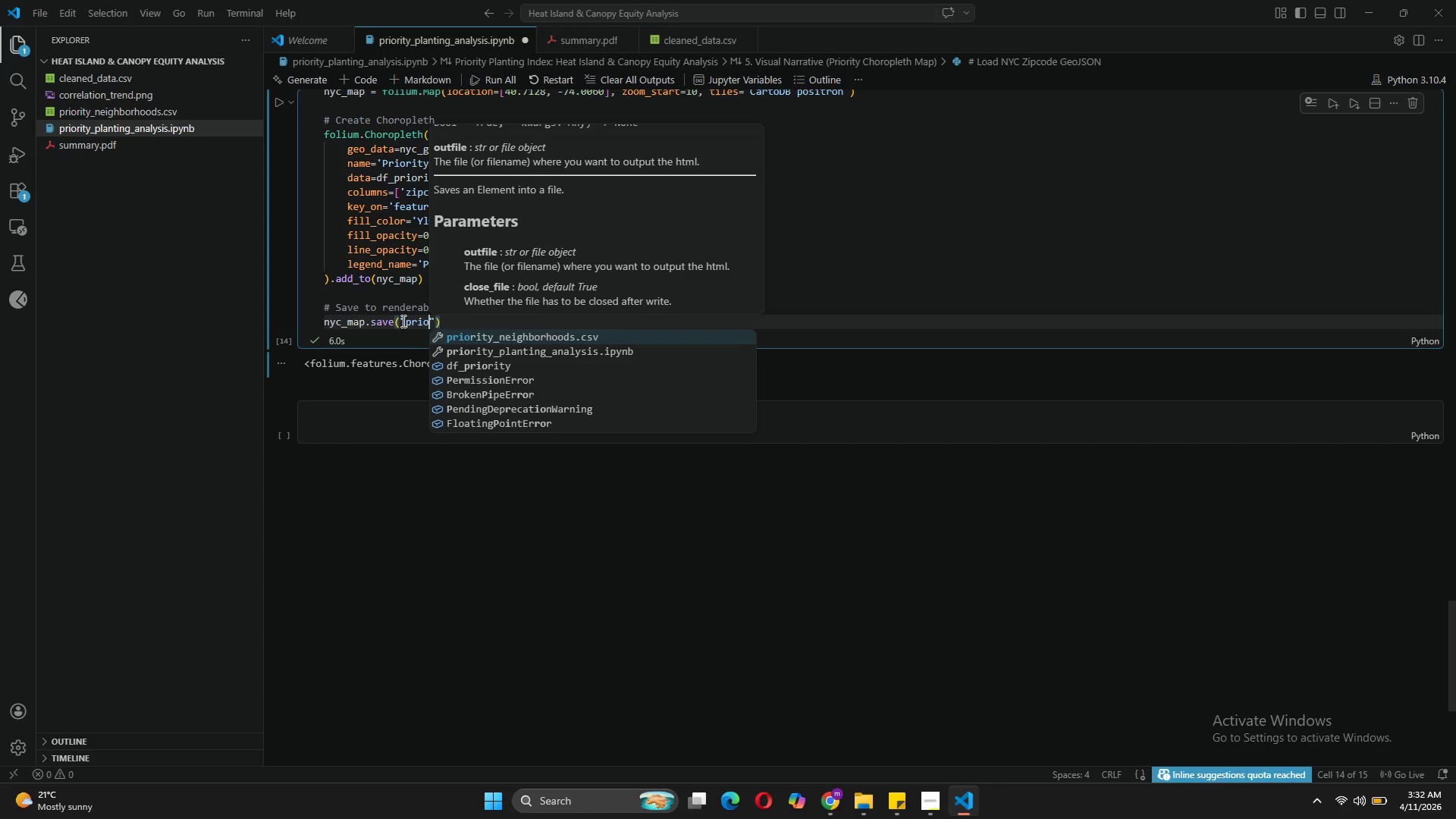 
type(rity_map.html)
 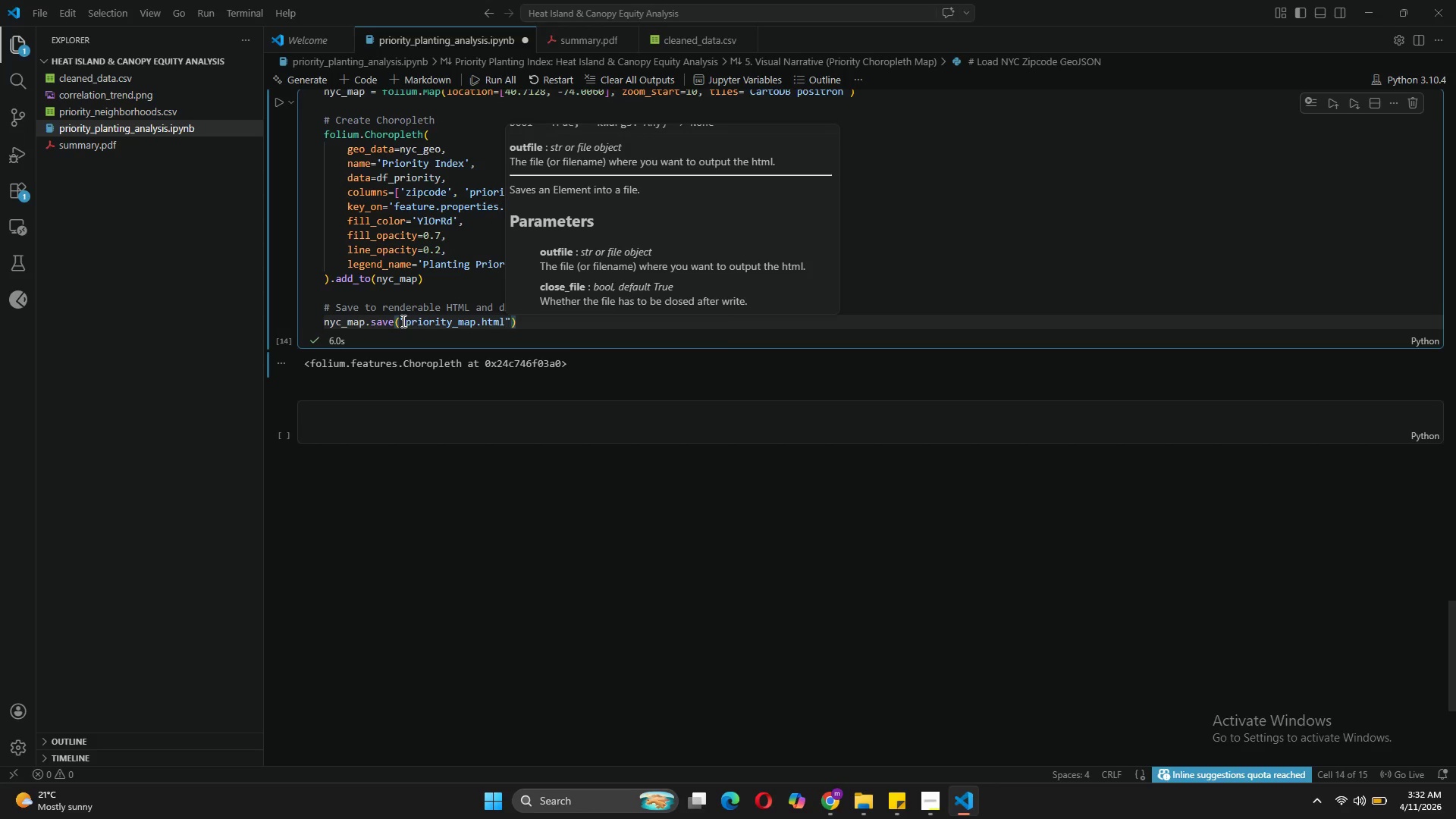 
key(ArrowRight)
 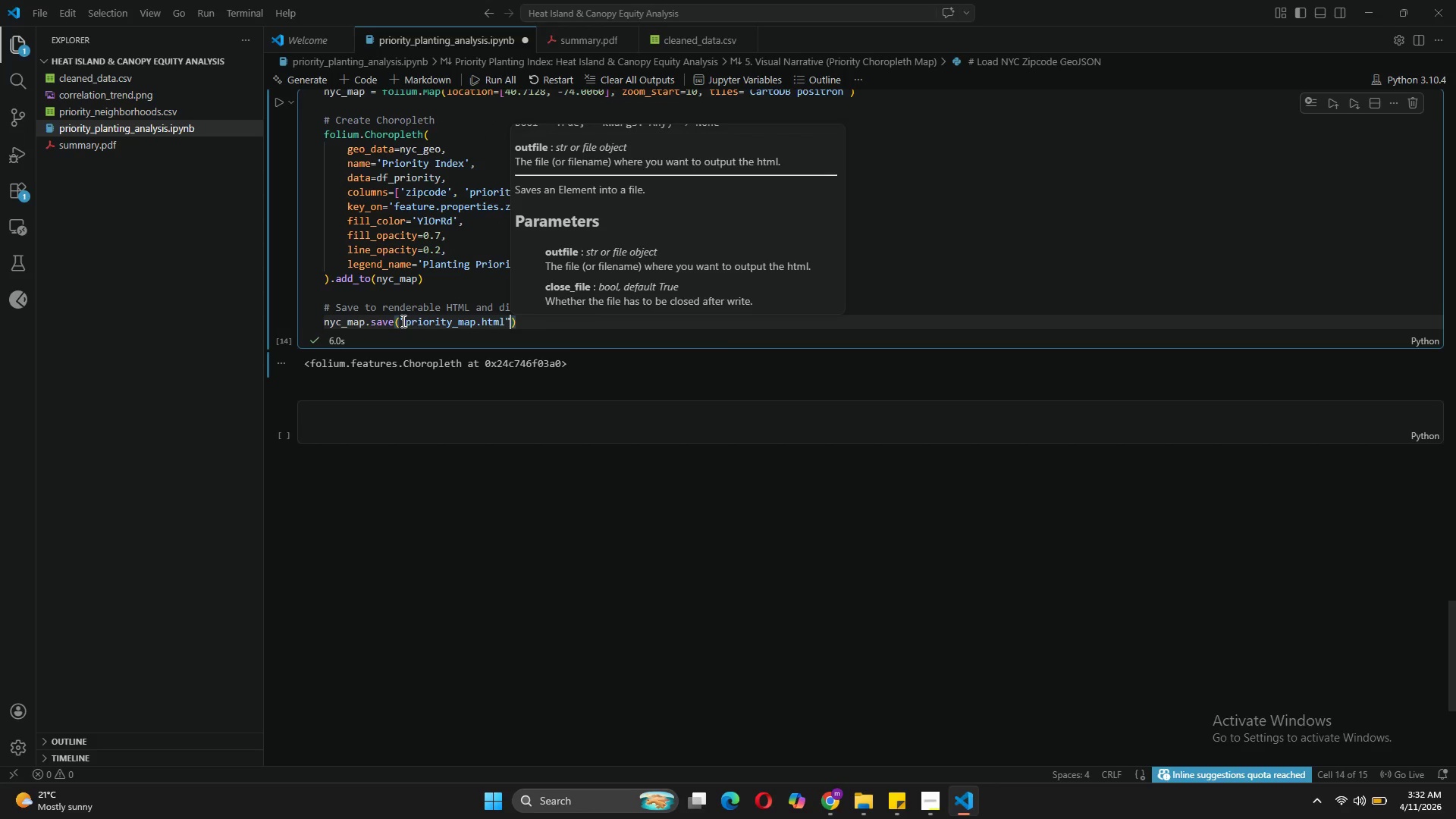 
key(ArrowRight)
 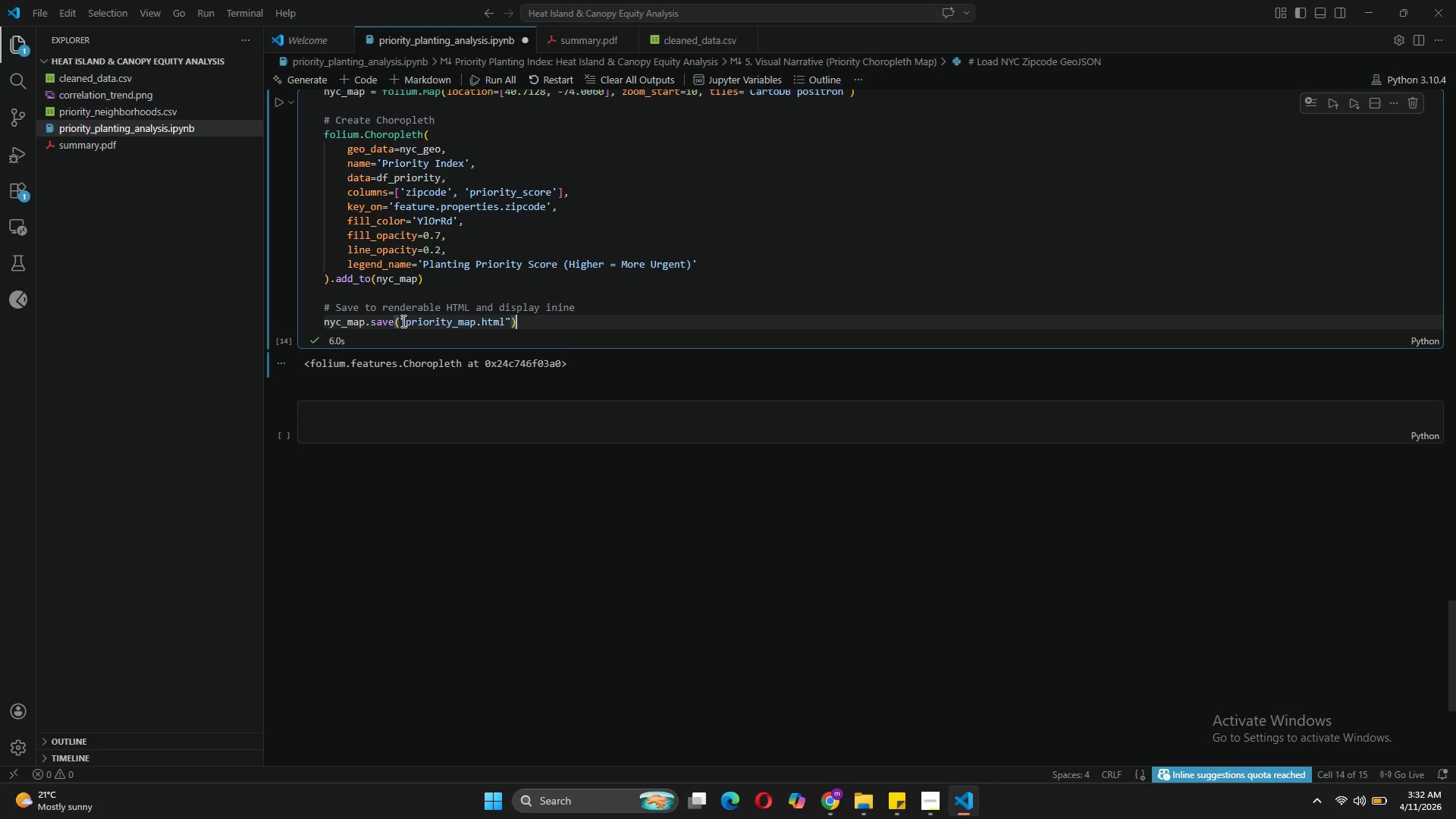 
key(Enter)
 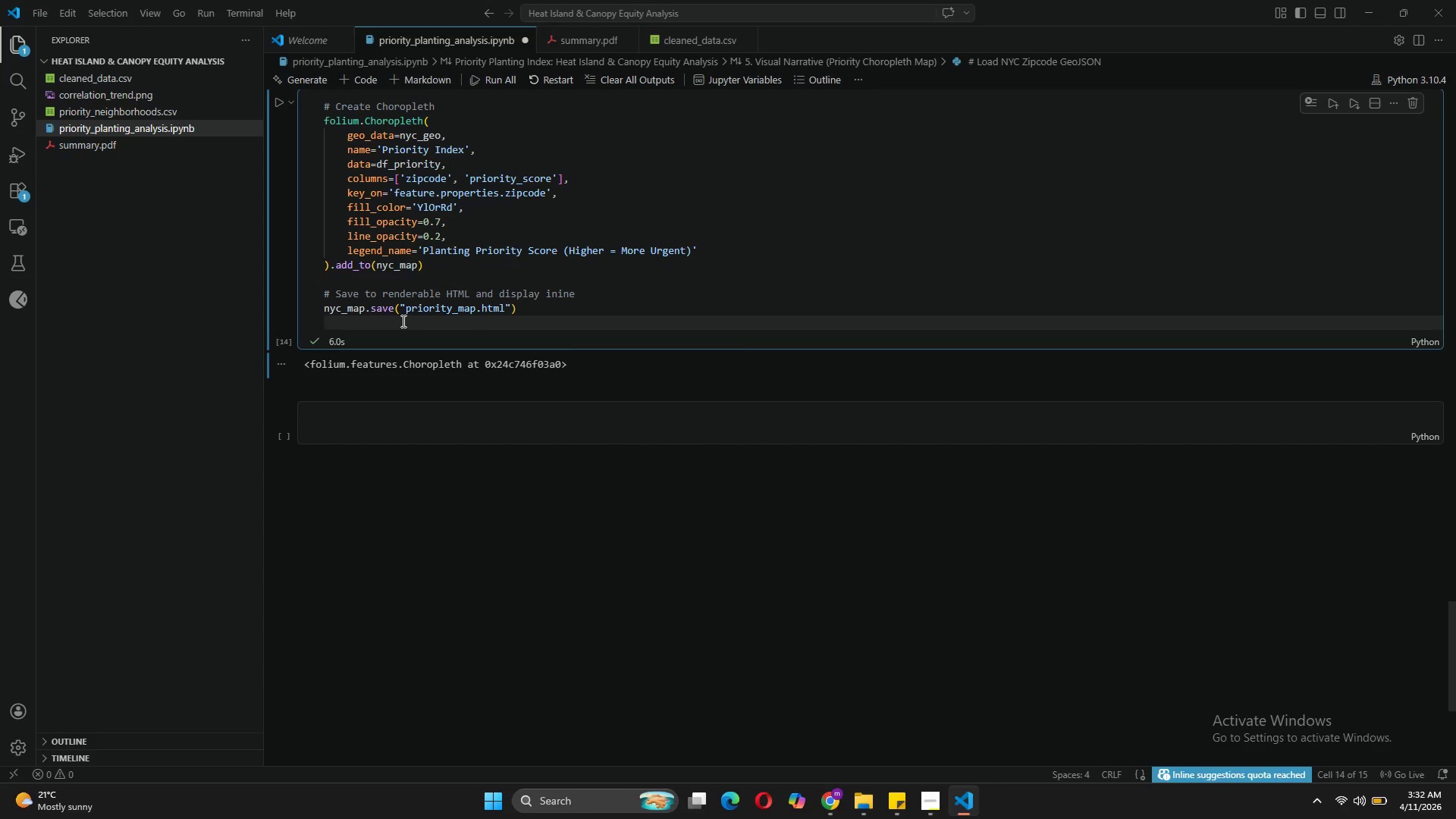 
type(nyc_map)
 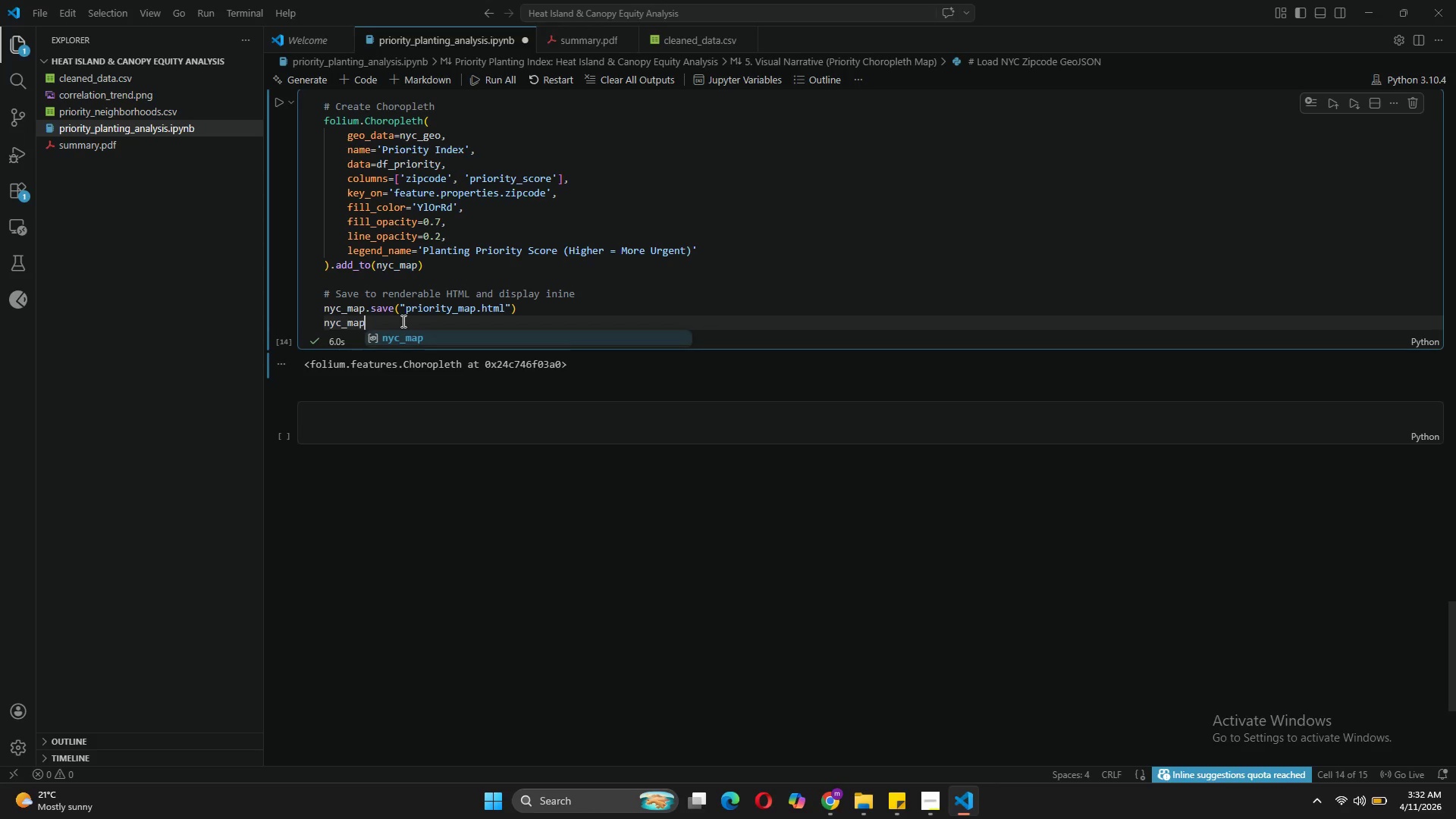 
left_click([276, 106])
 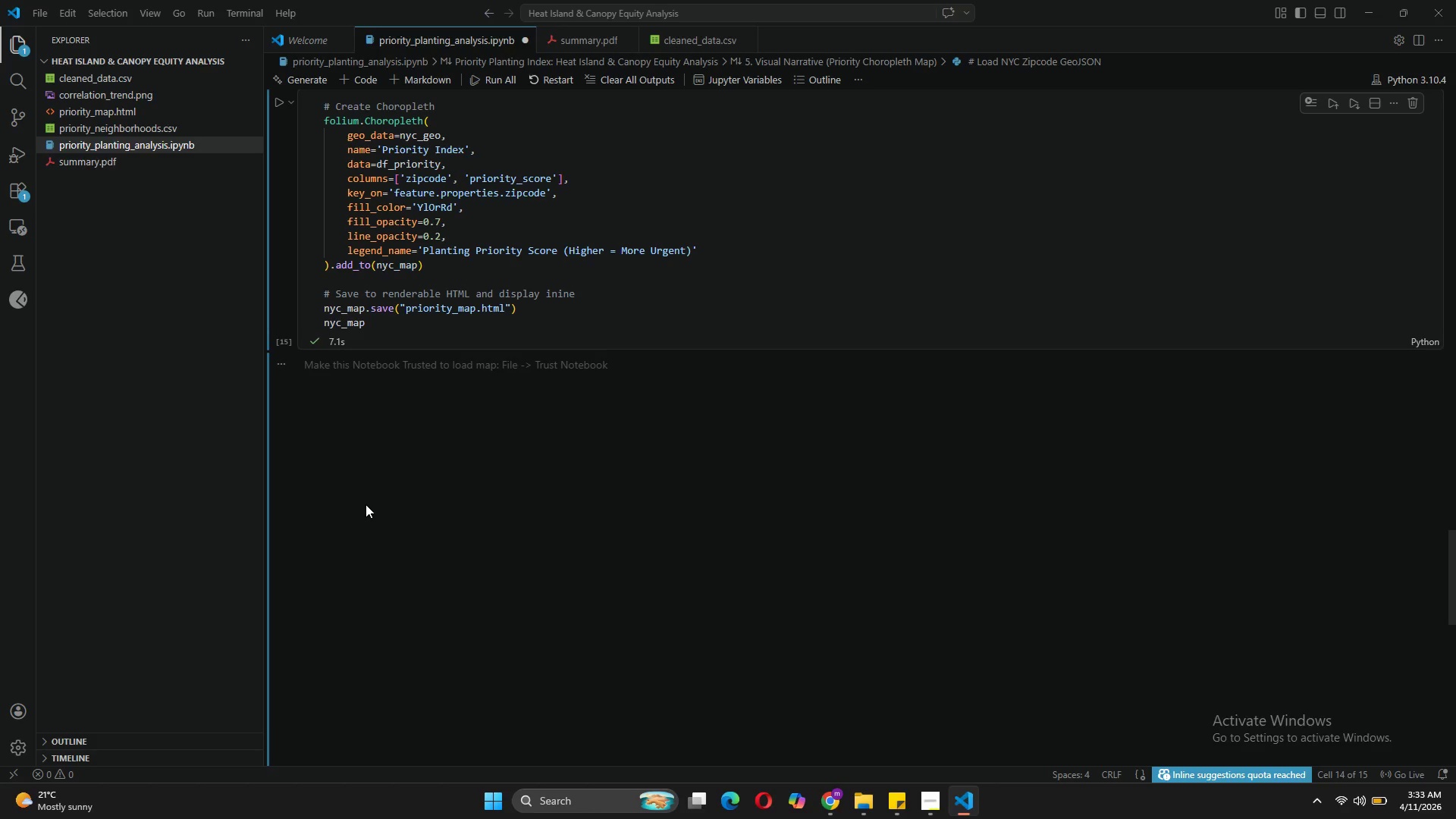 
wait(13.33)
 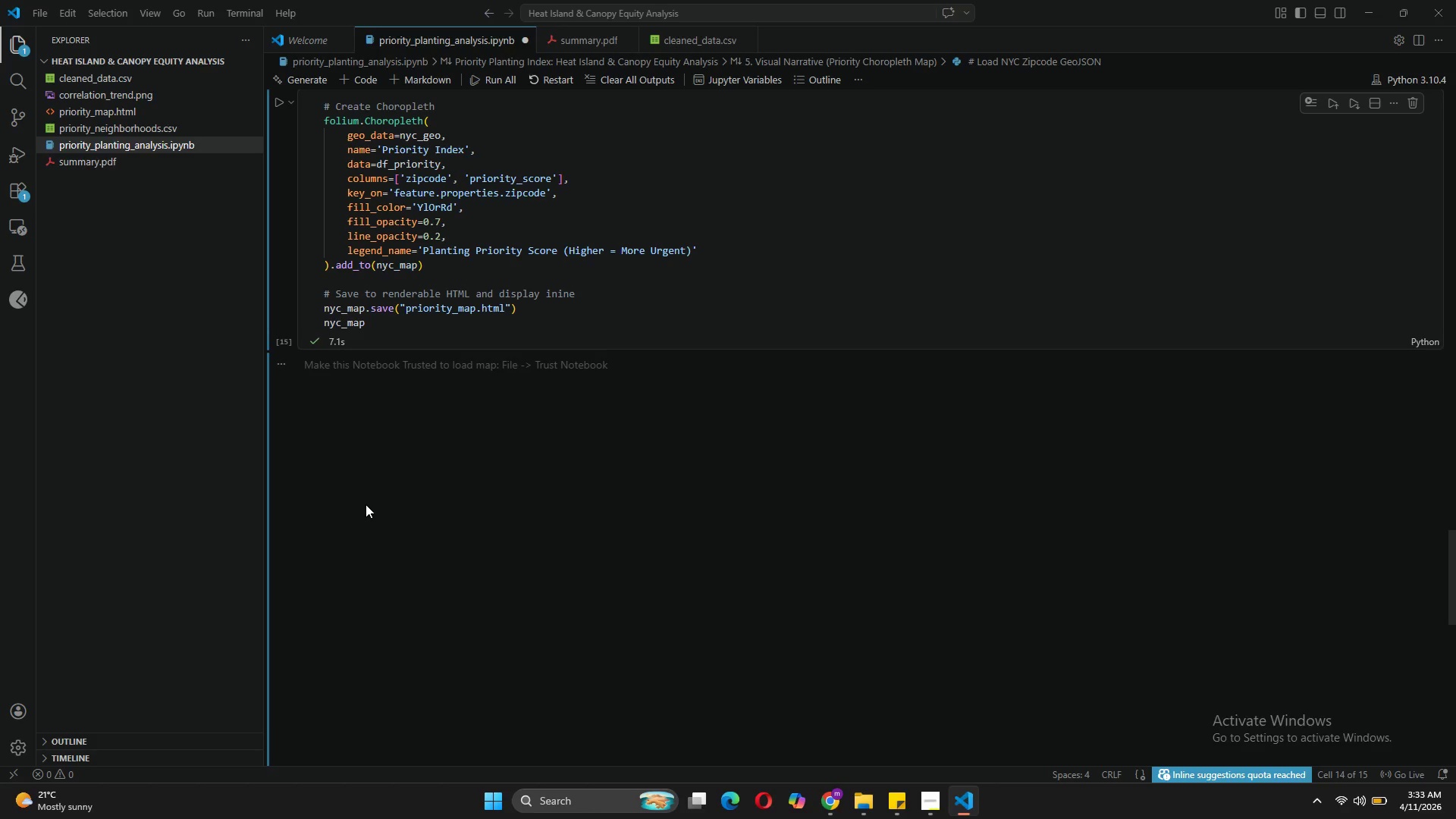 
left_click([579, 366])
 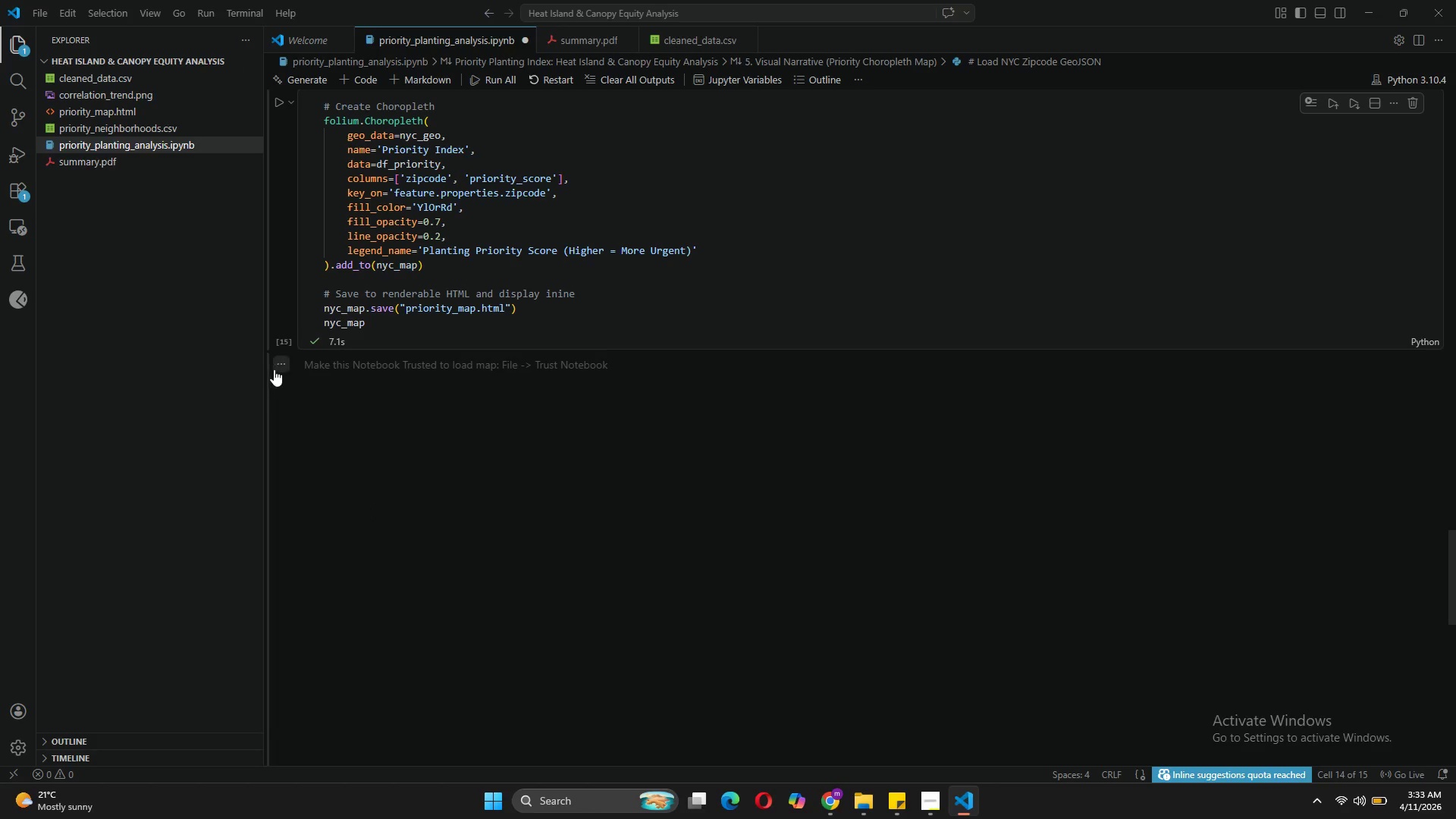 
left_click([281, 366])
 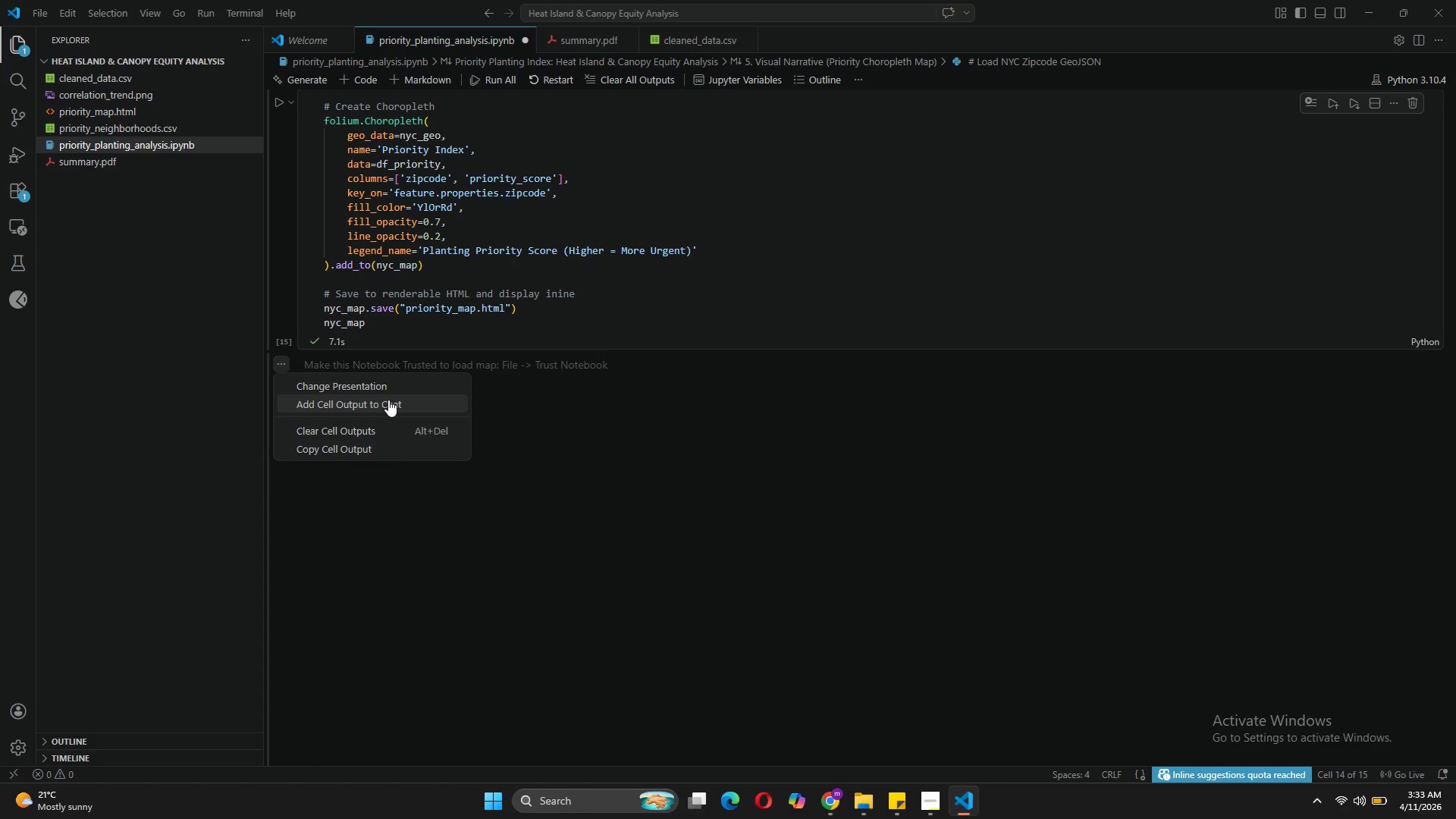 
wait(5.66)
 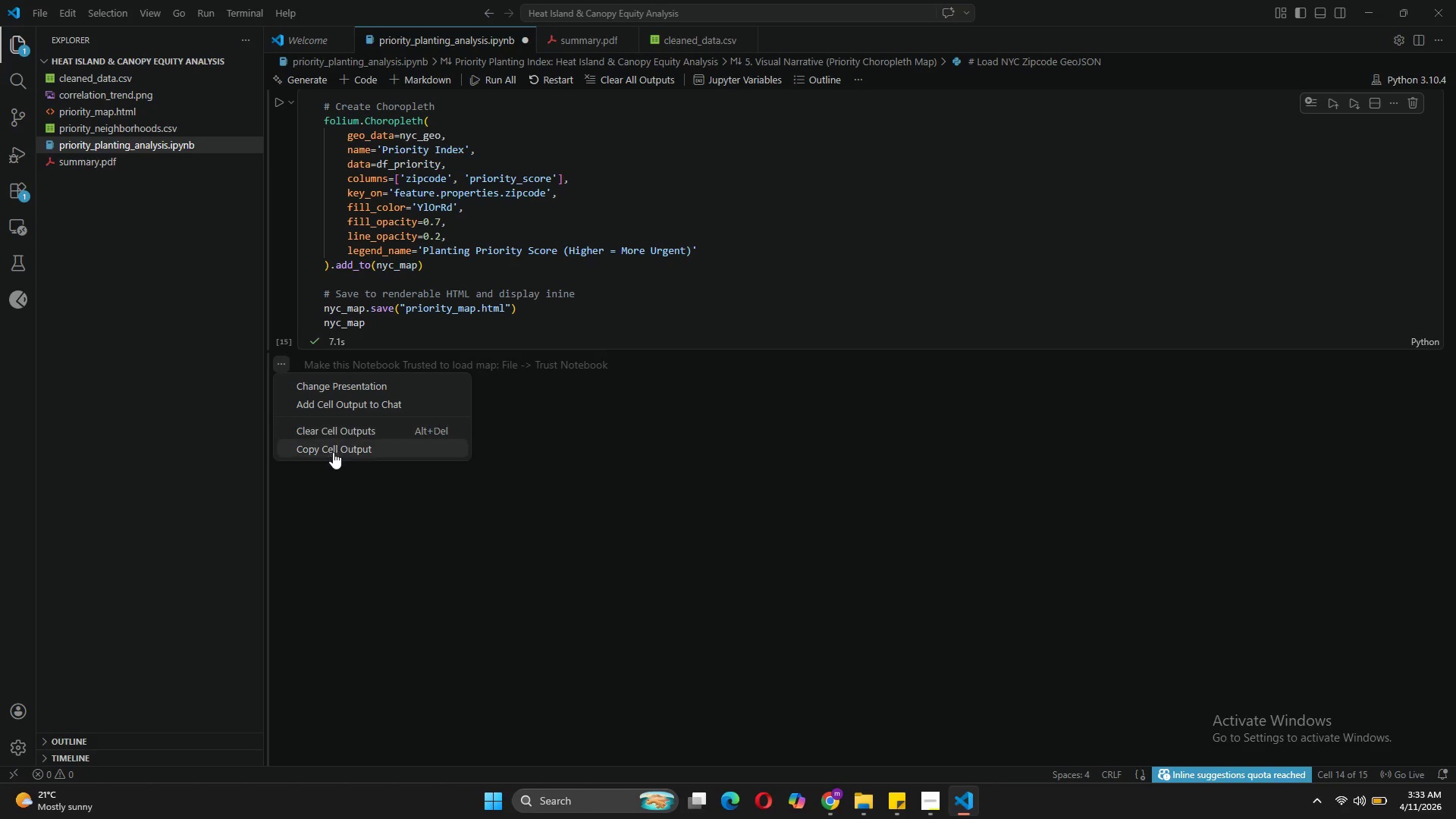 
left_click([532, 366])
 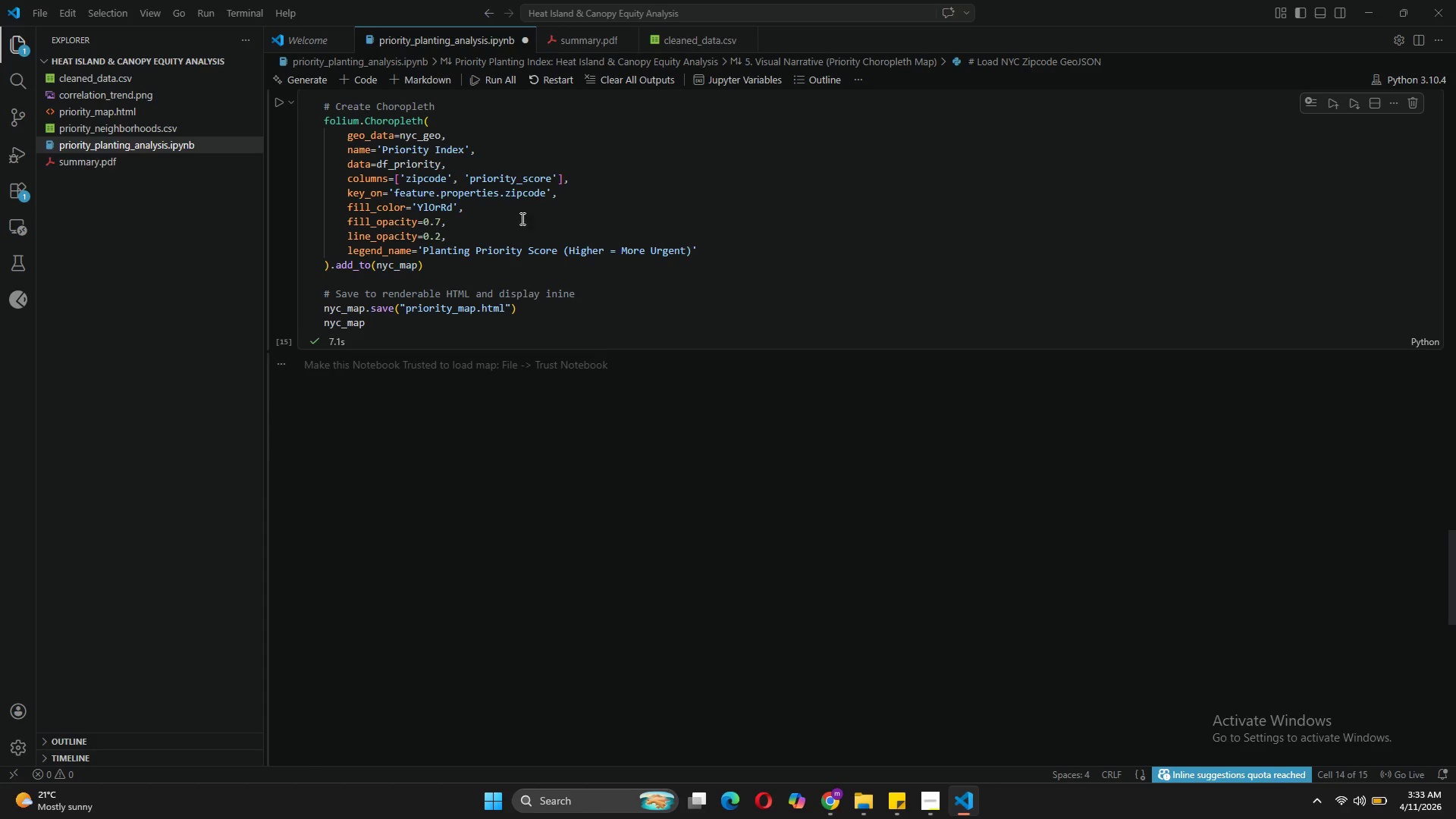 
key(Control+ControlLeft)
 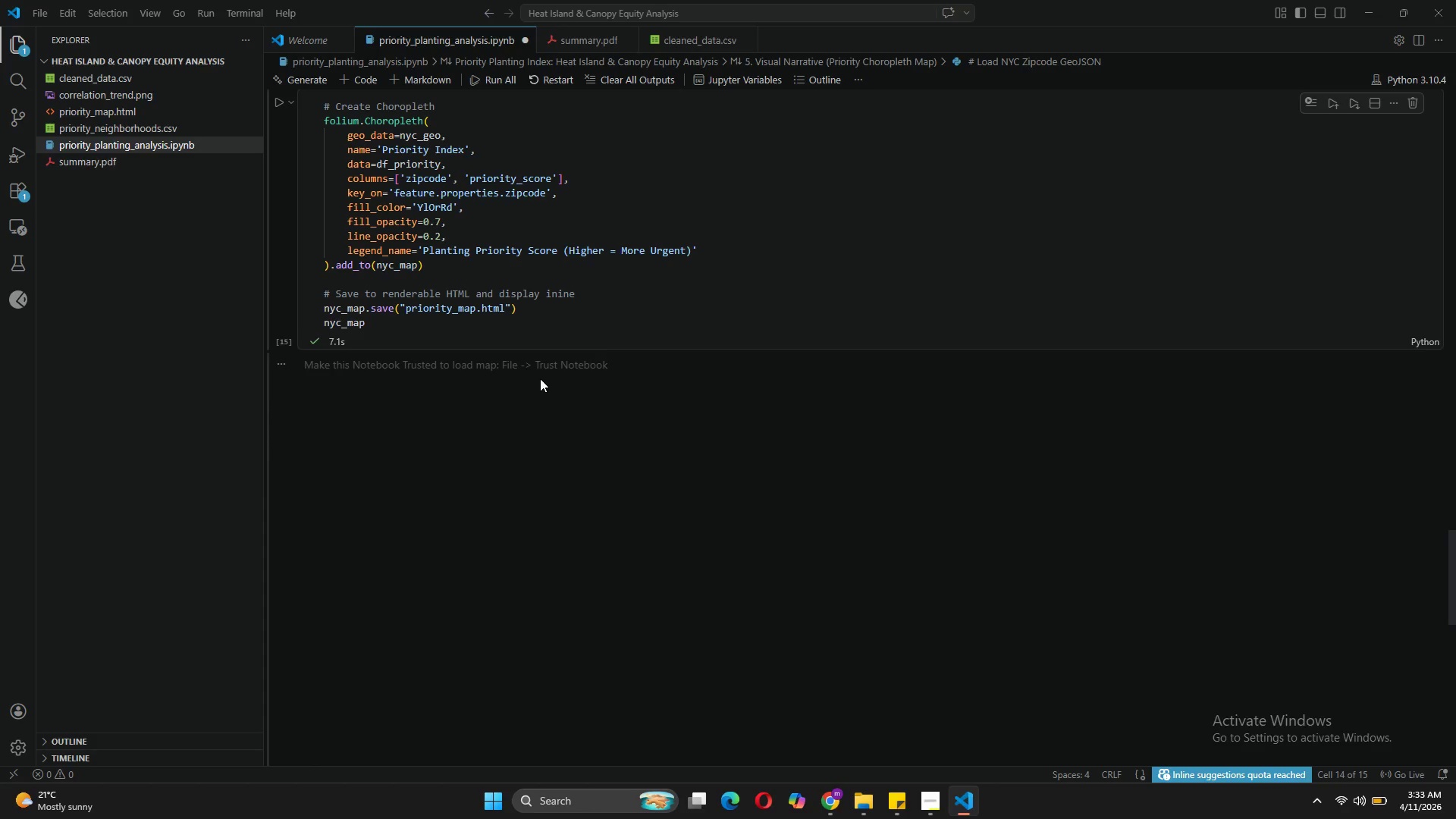 
key(Control+S)
 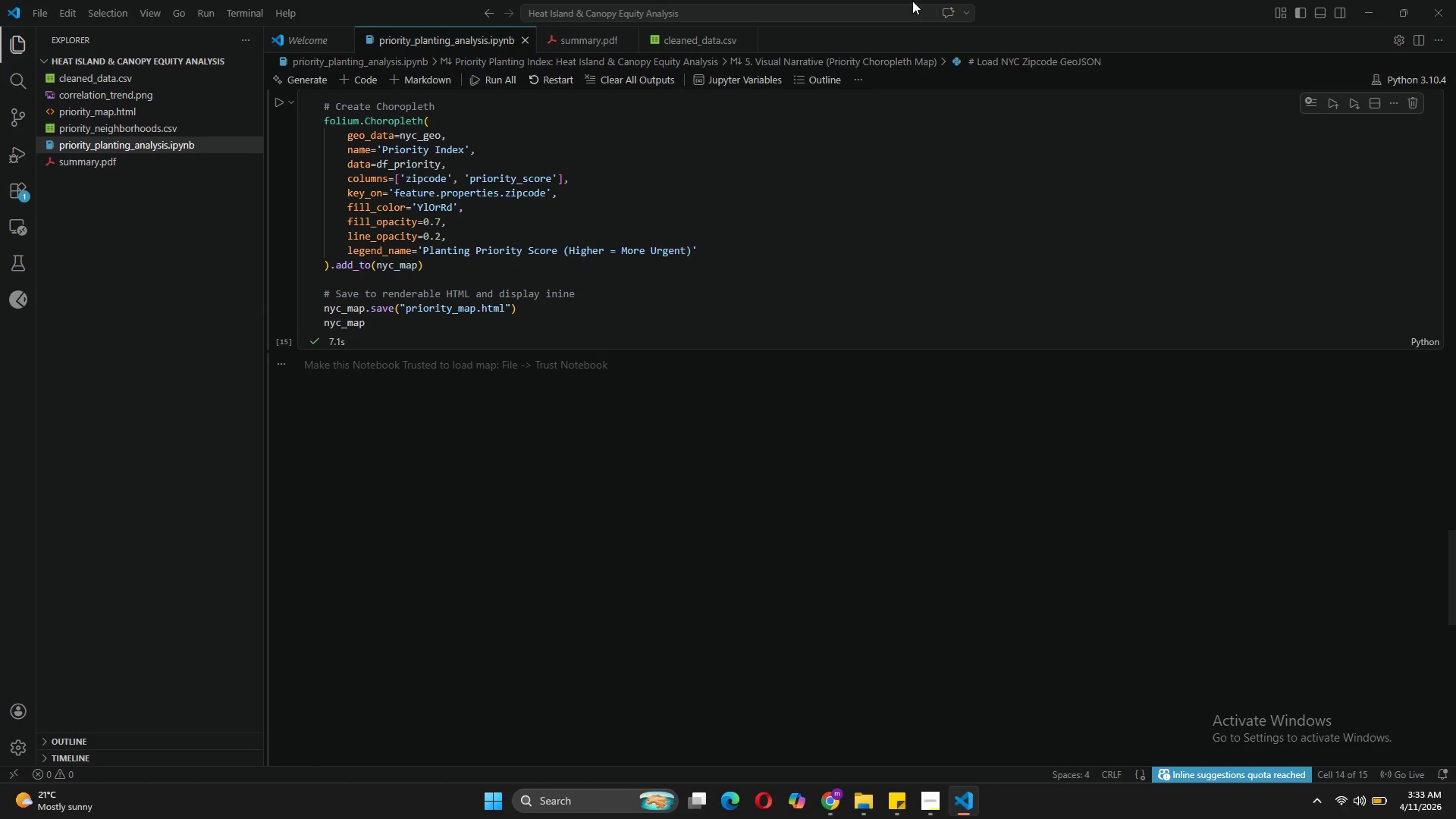 
wait(7.78)
 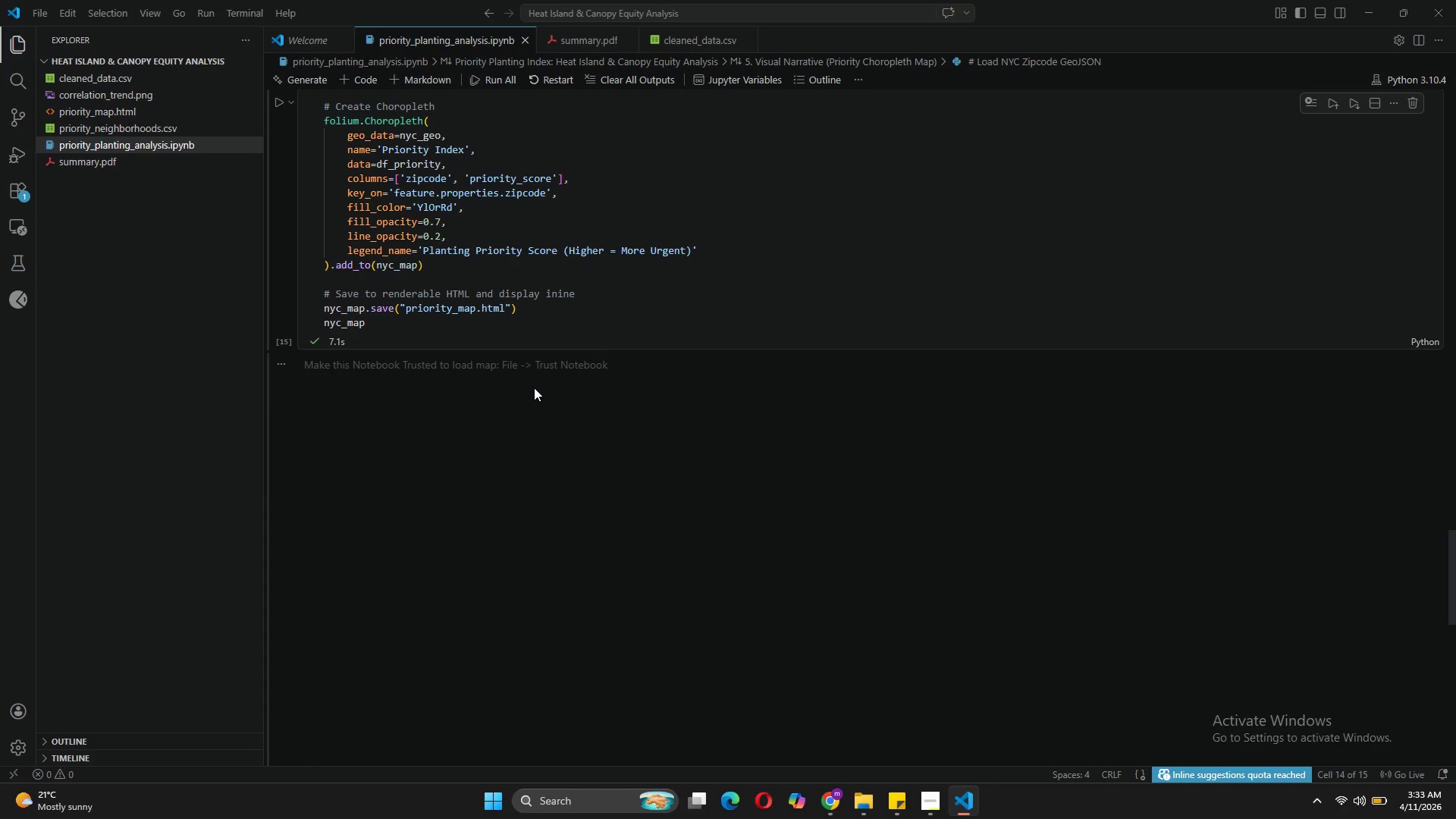 
left_click([1393, 38])
 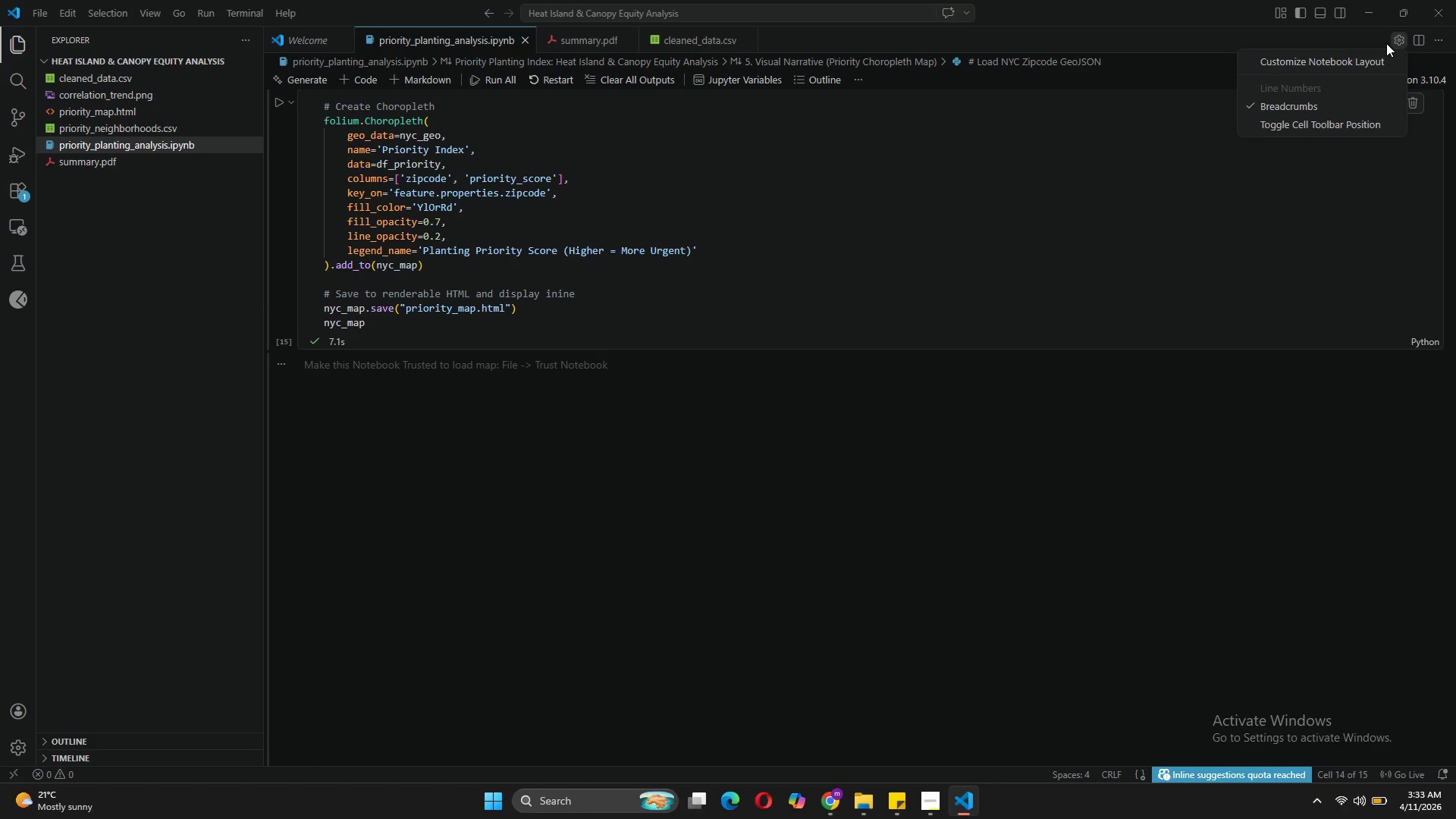 
left_click([1348, 59])
 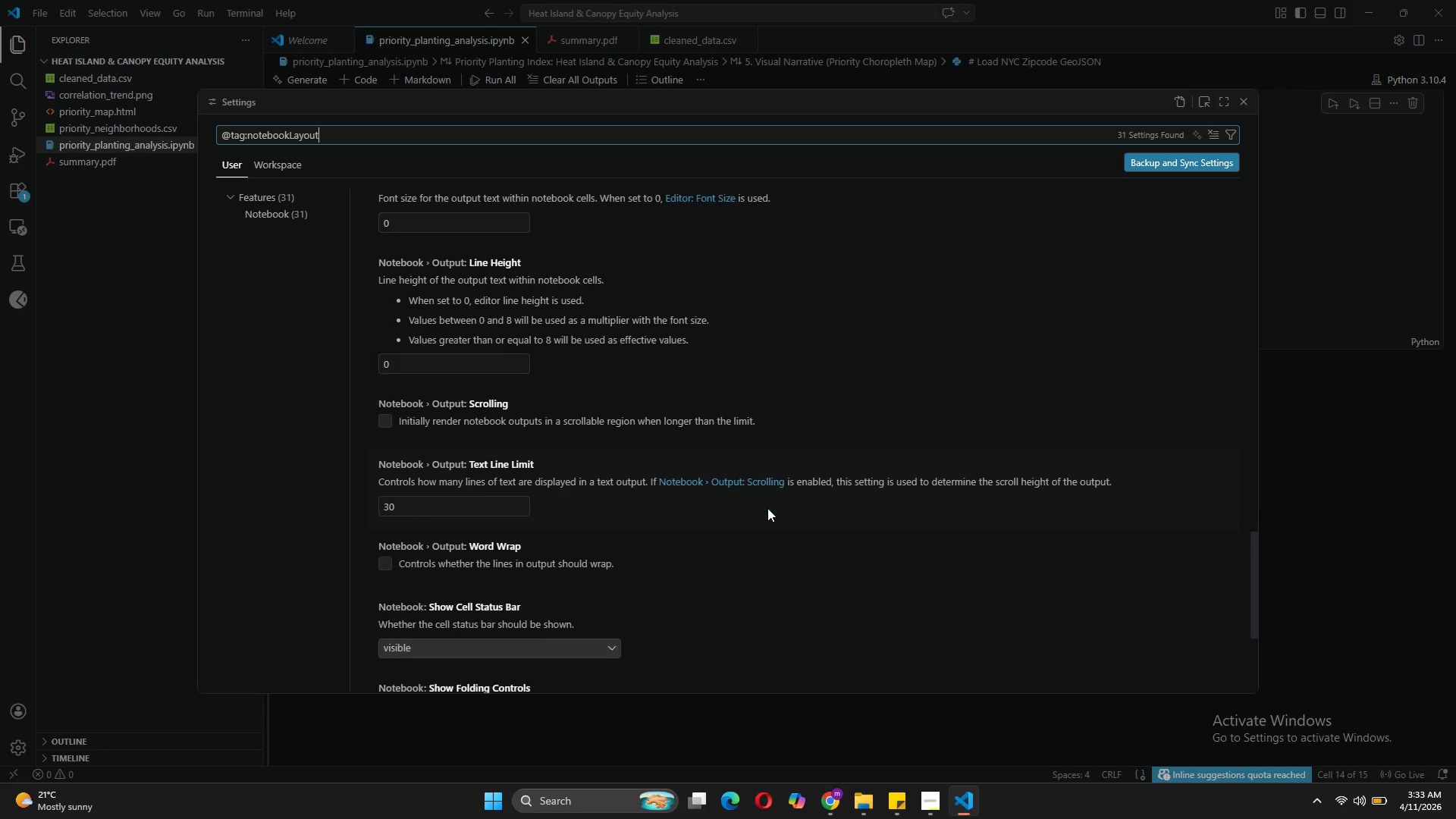 
wait(23.66)
 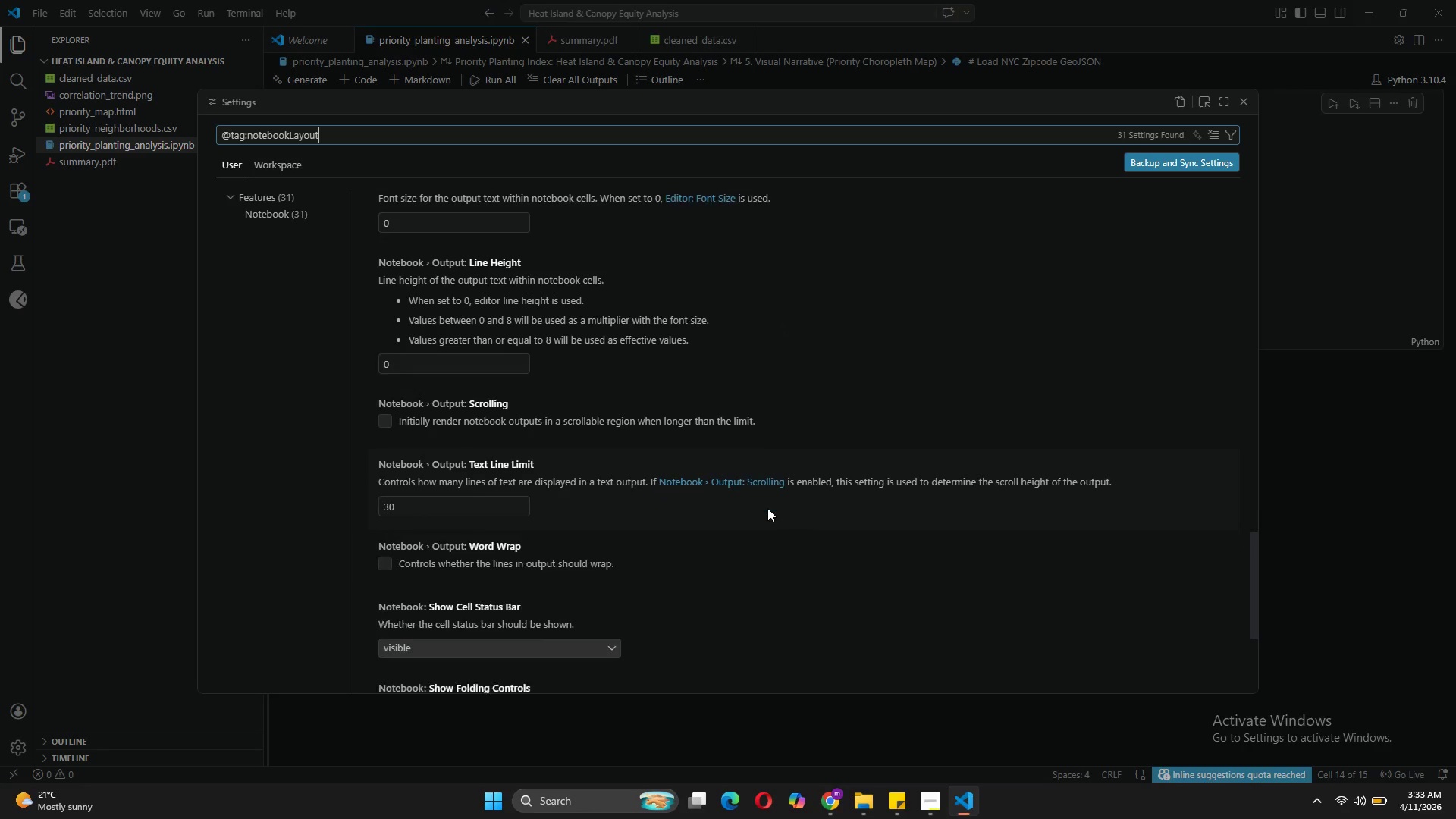 
left_click([1239, 106])
 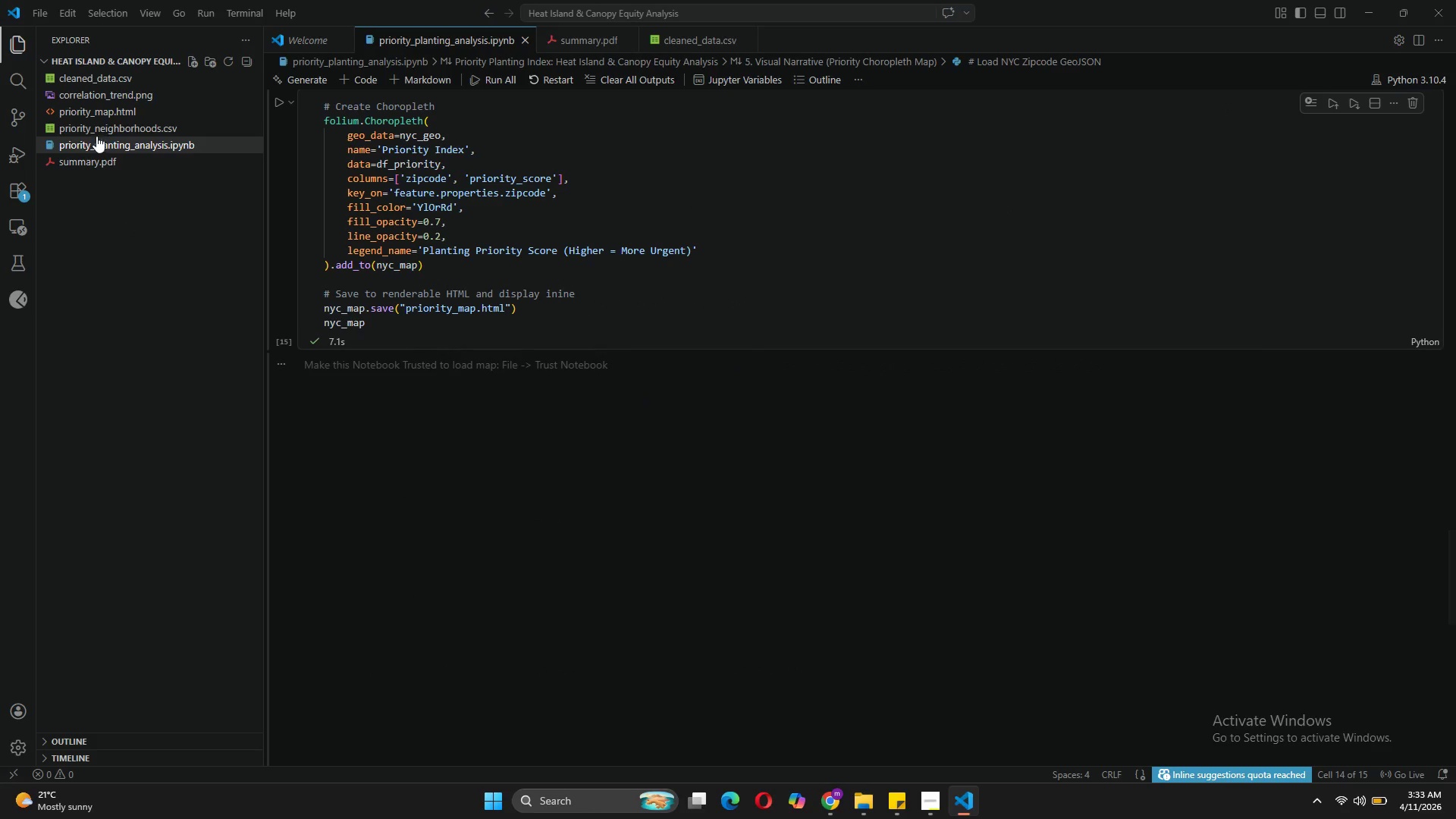 
left_click([96, 109])
 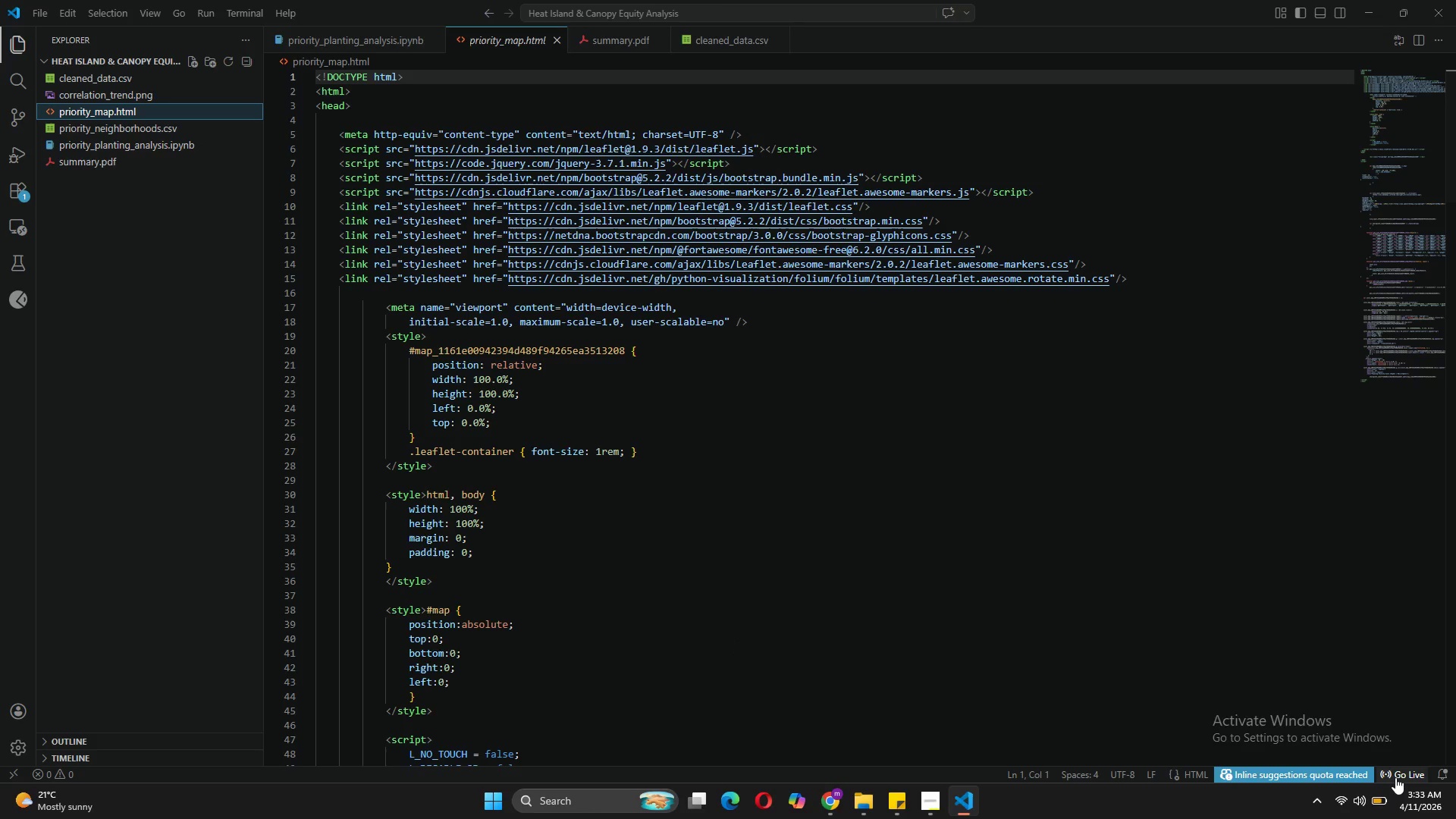 
left_click([1395, 777])
 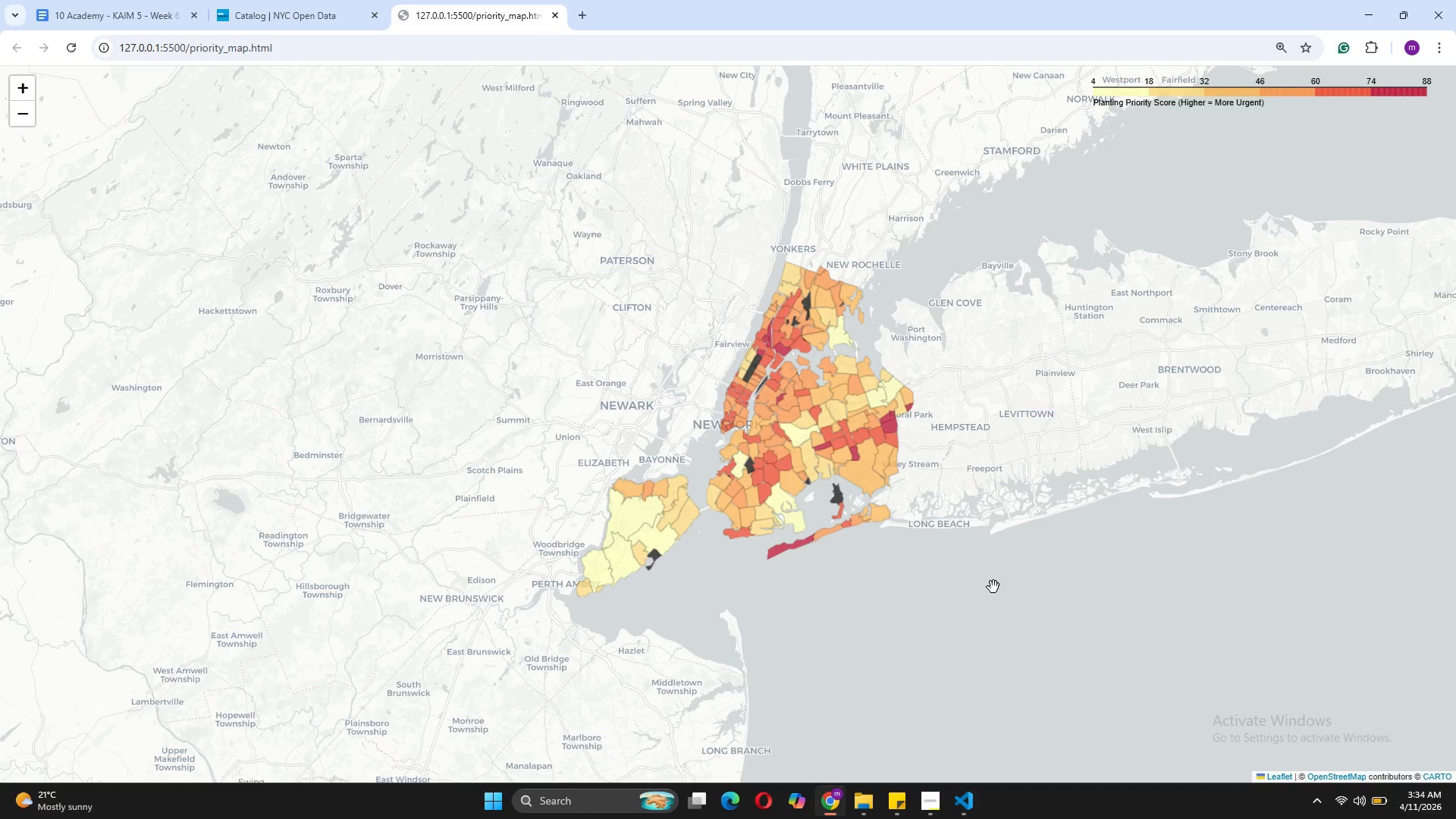 
wait(14.97)
 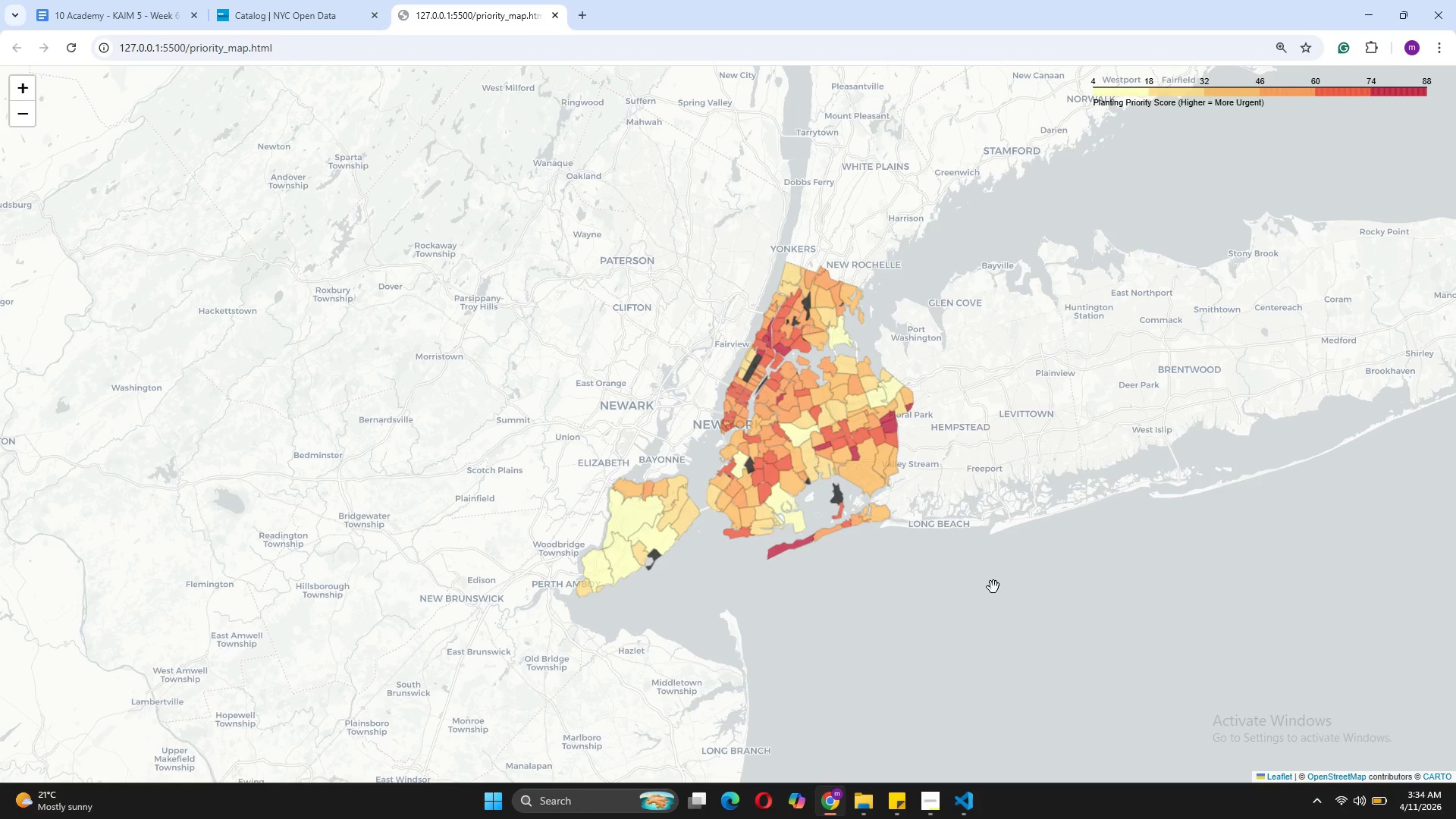 
mouse_move([886, 431])
 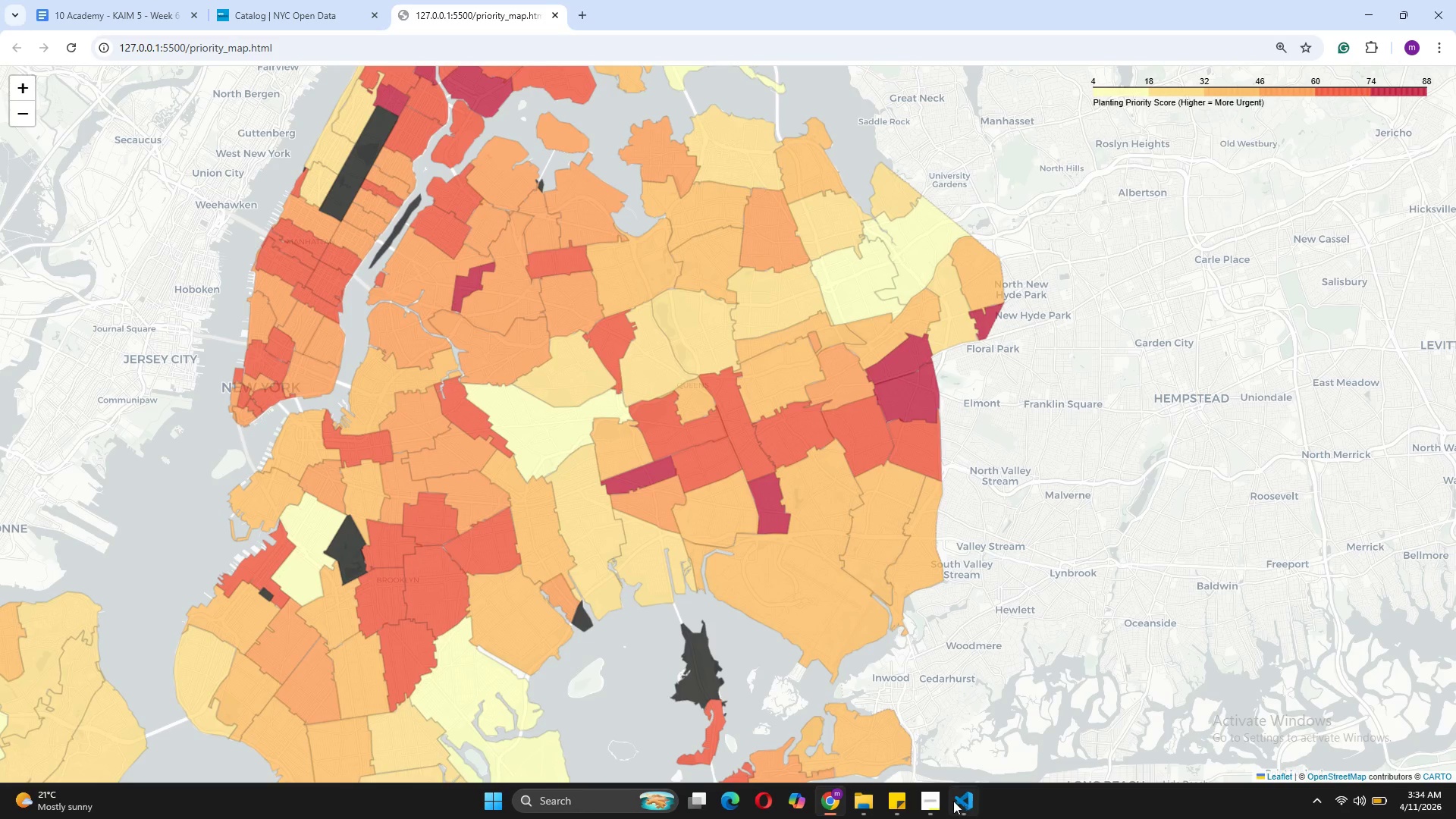 
left_click([965, 810])
 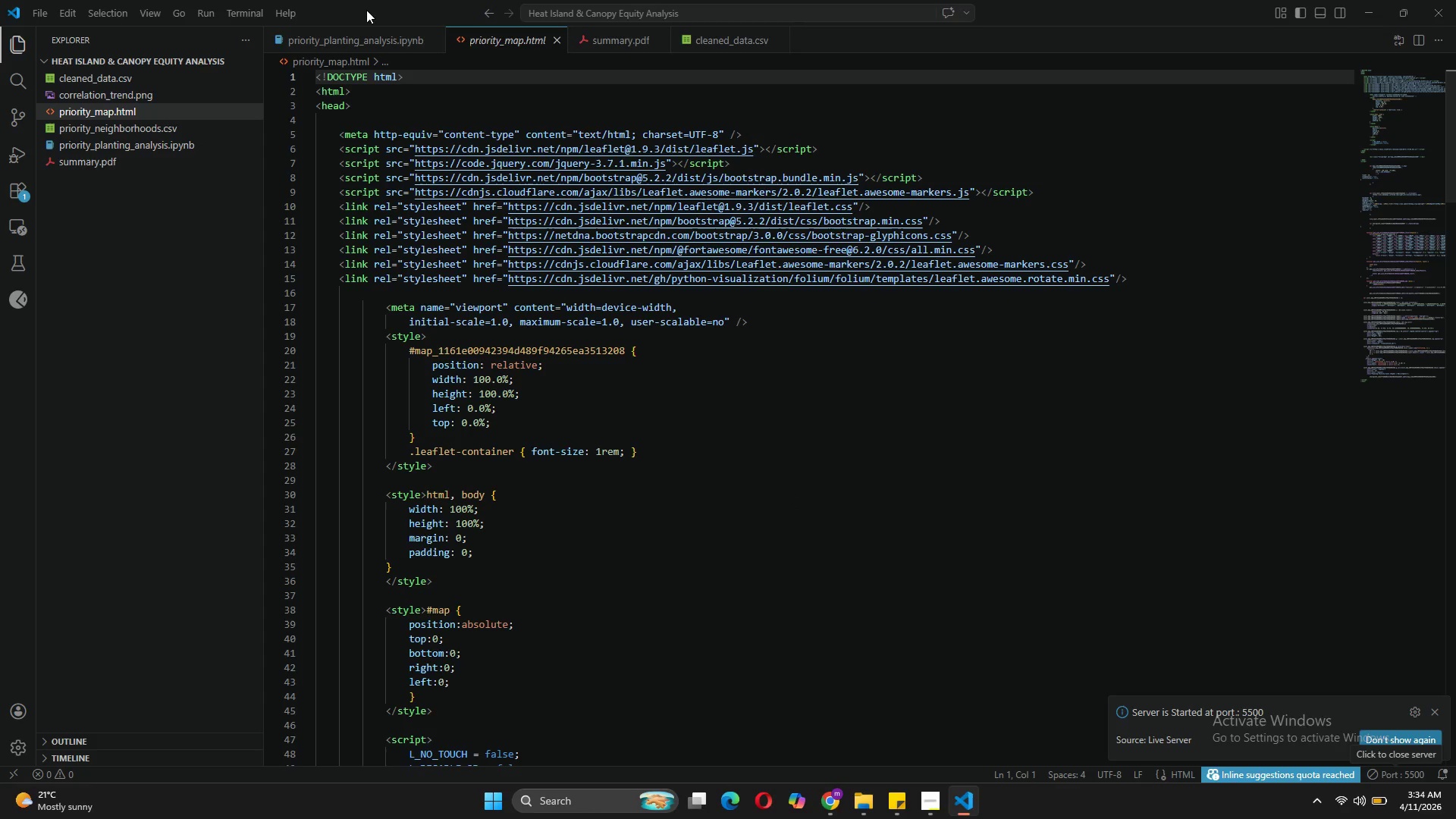 
left_click([354, 39])
 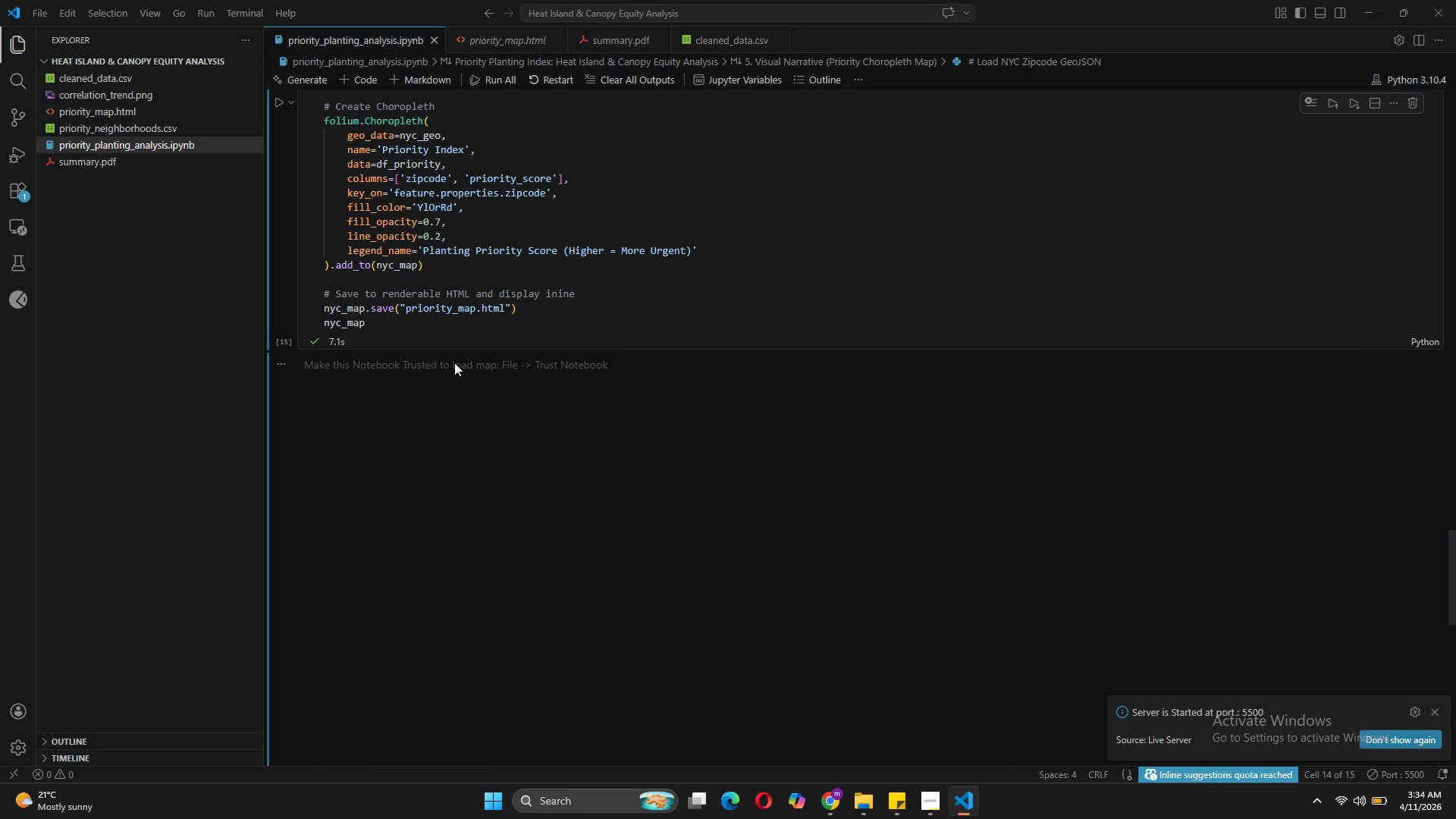 
left_click([450, 366])
 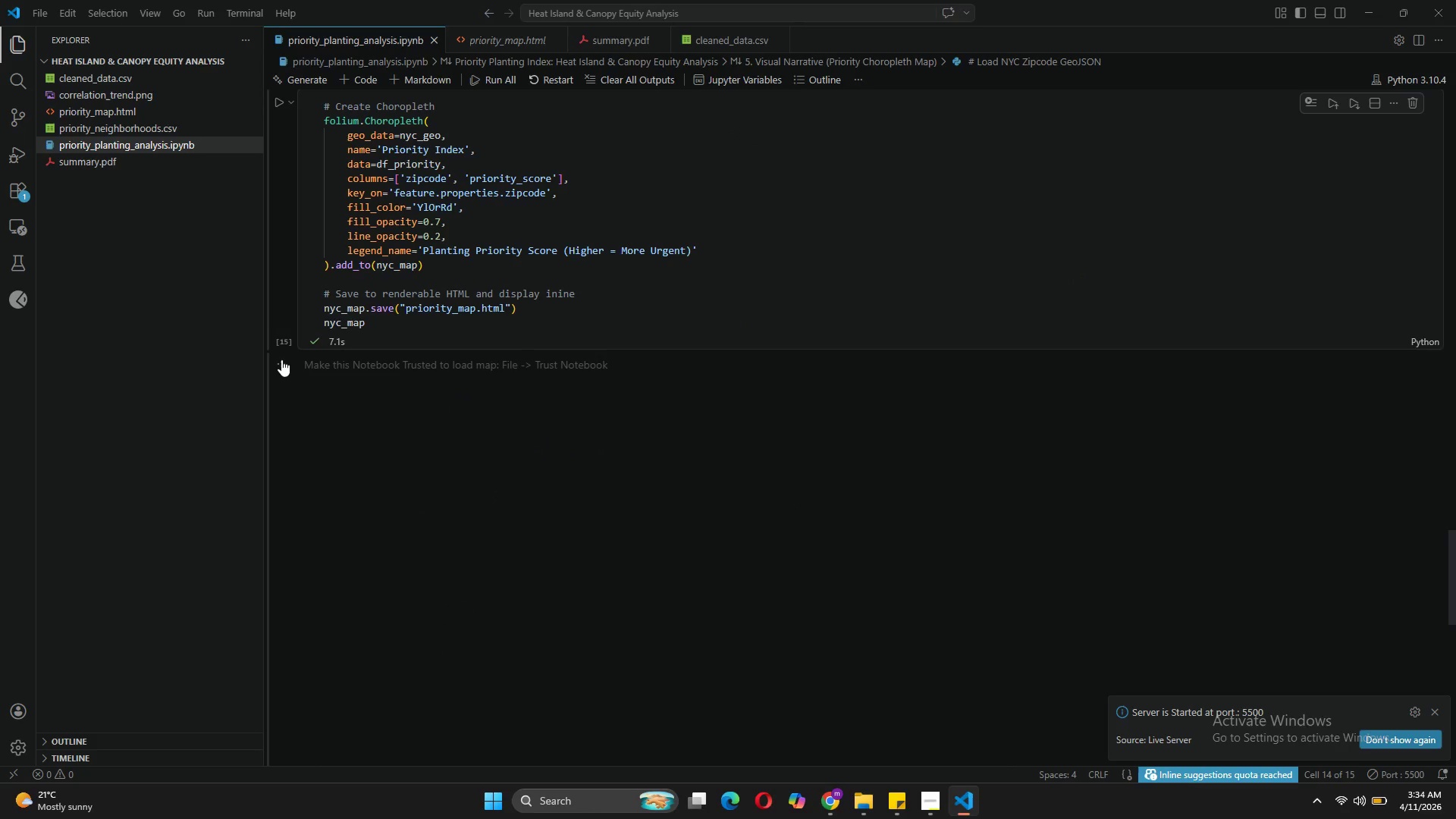 
left_click([280, 364])
 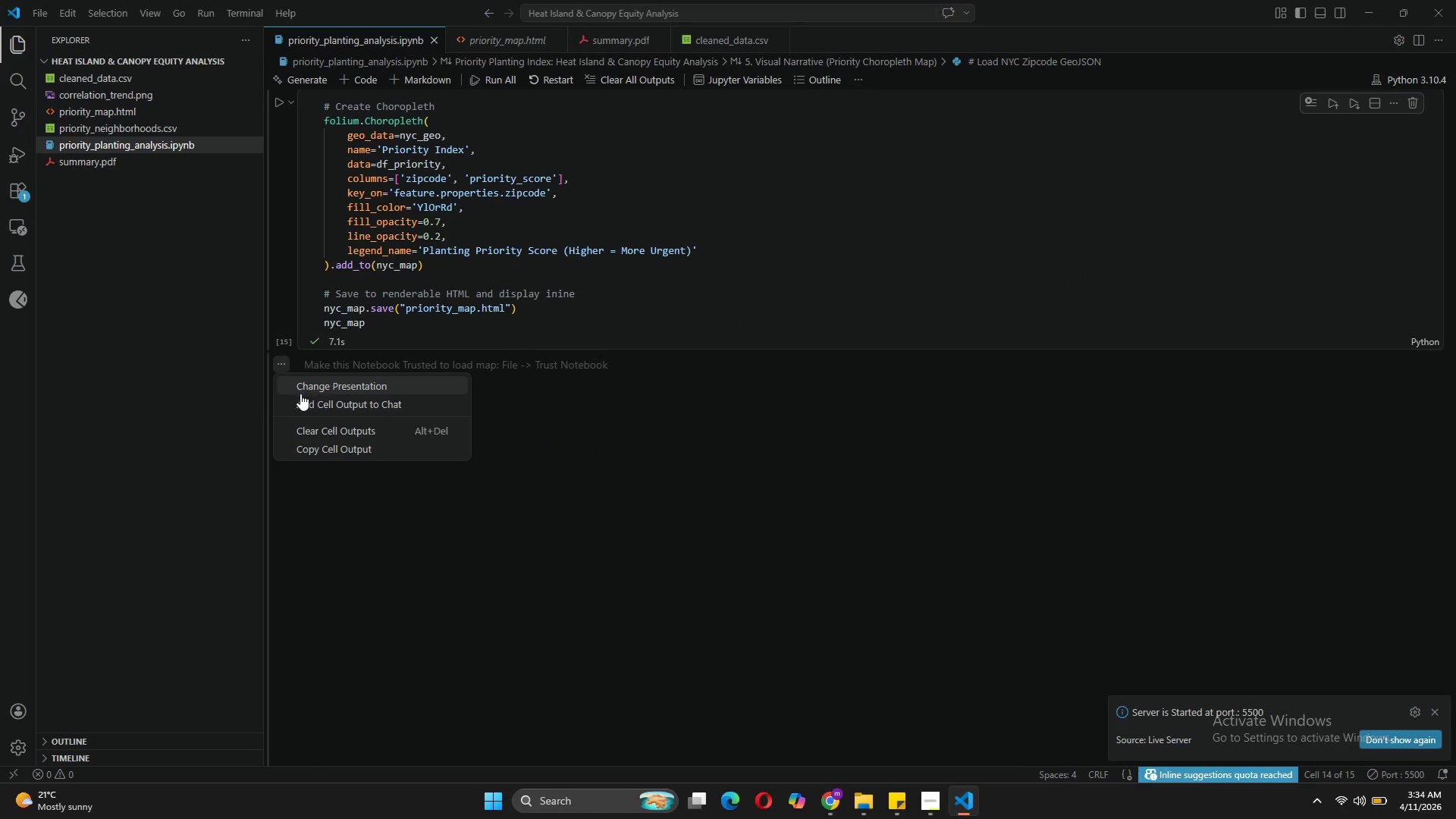 
left_click([303, 400])
 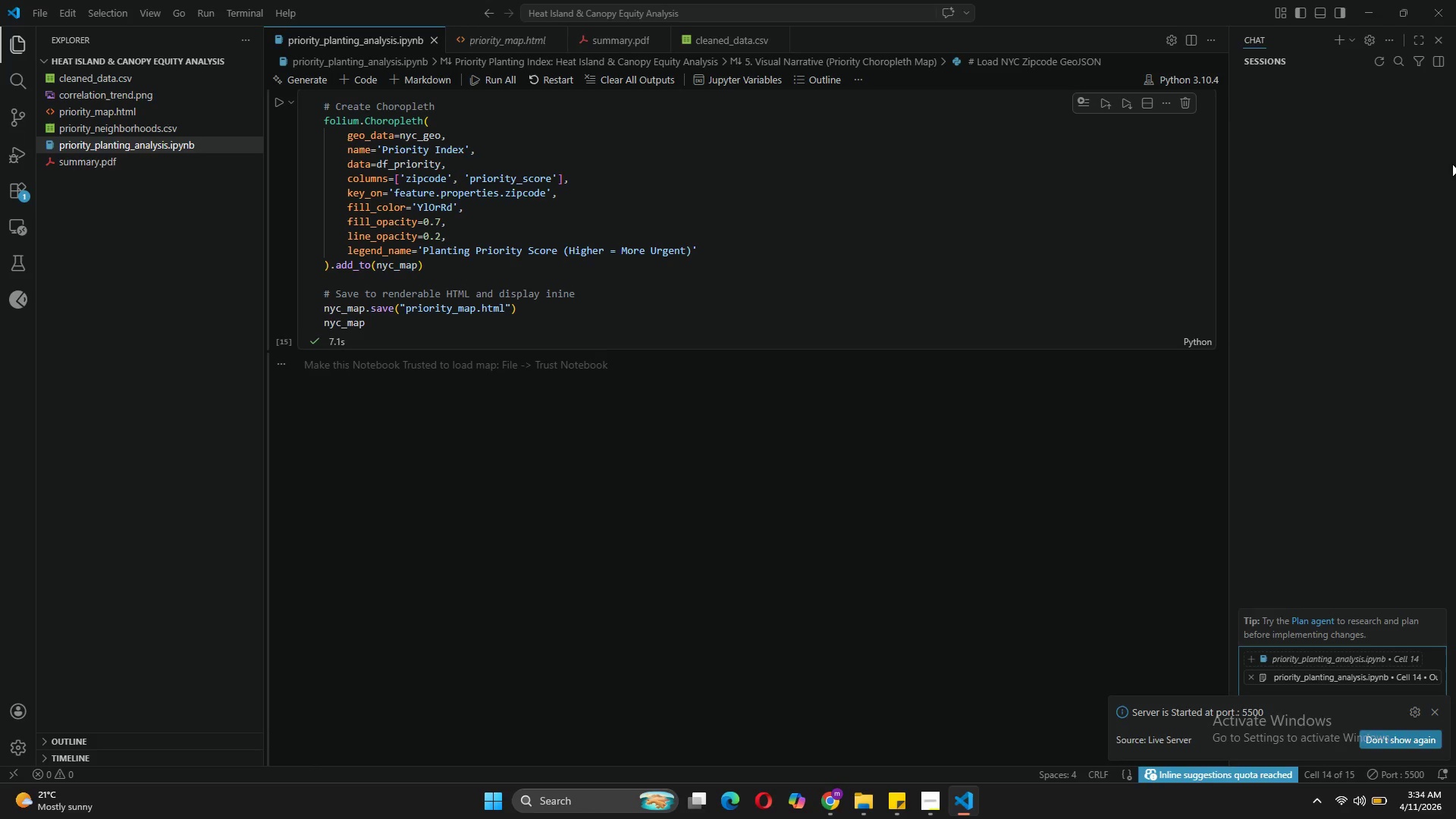 
left_click([1438, 40])
 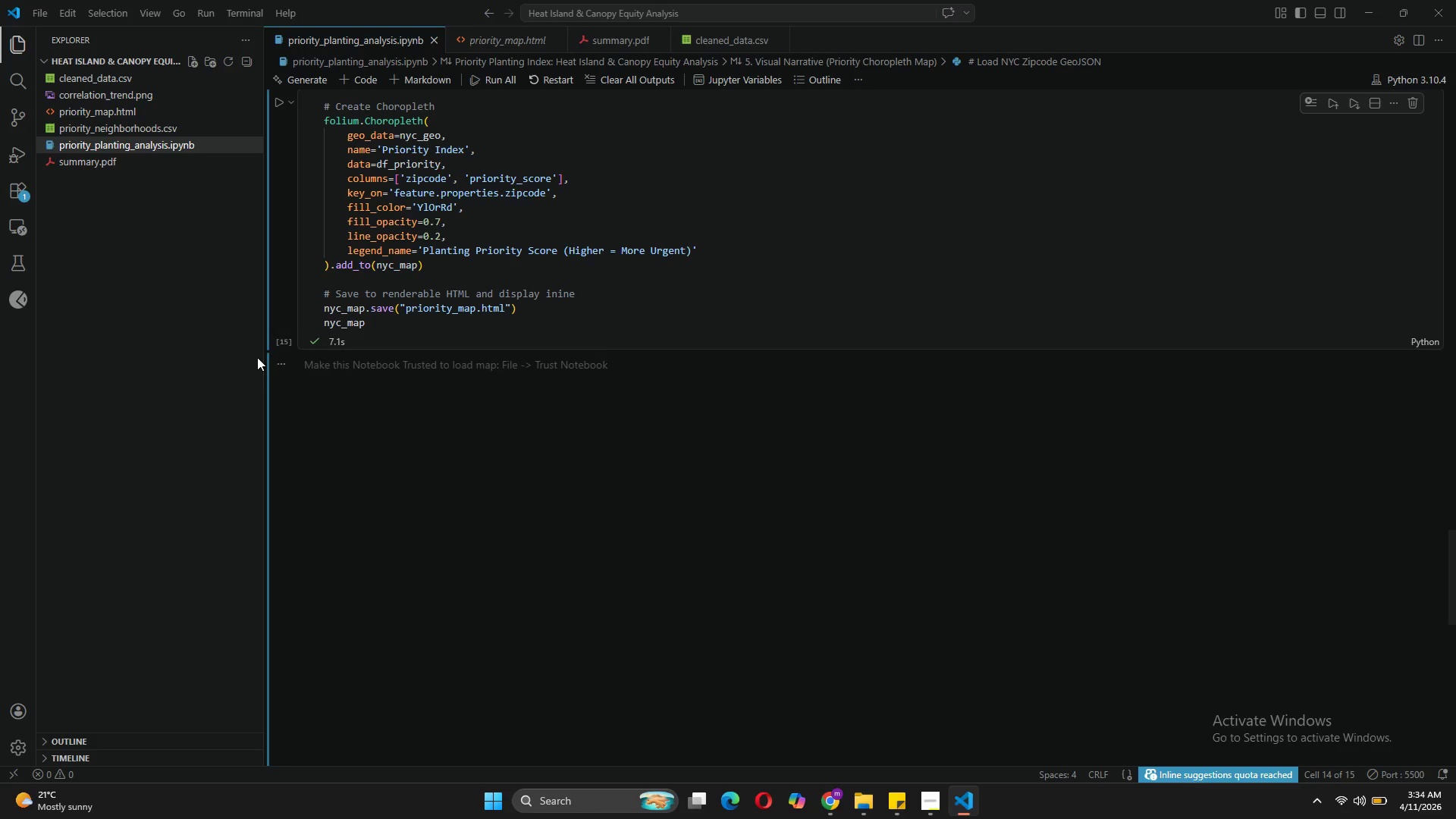 
left_click([288, 369])
 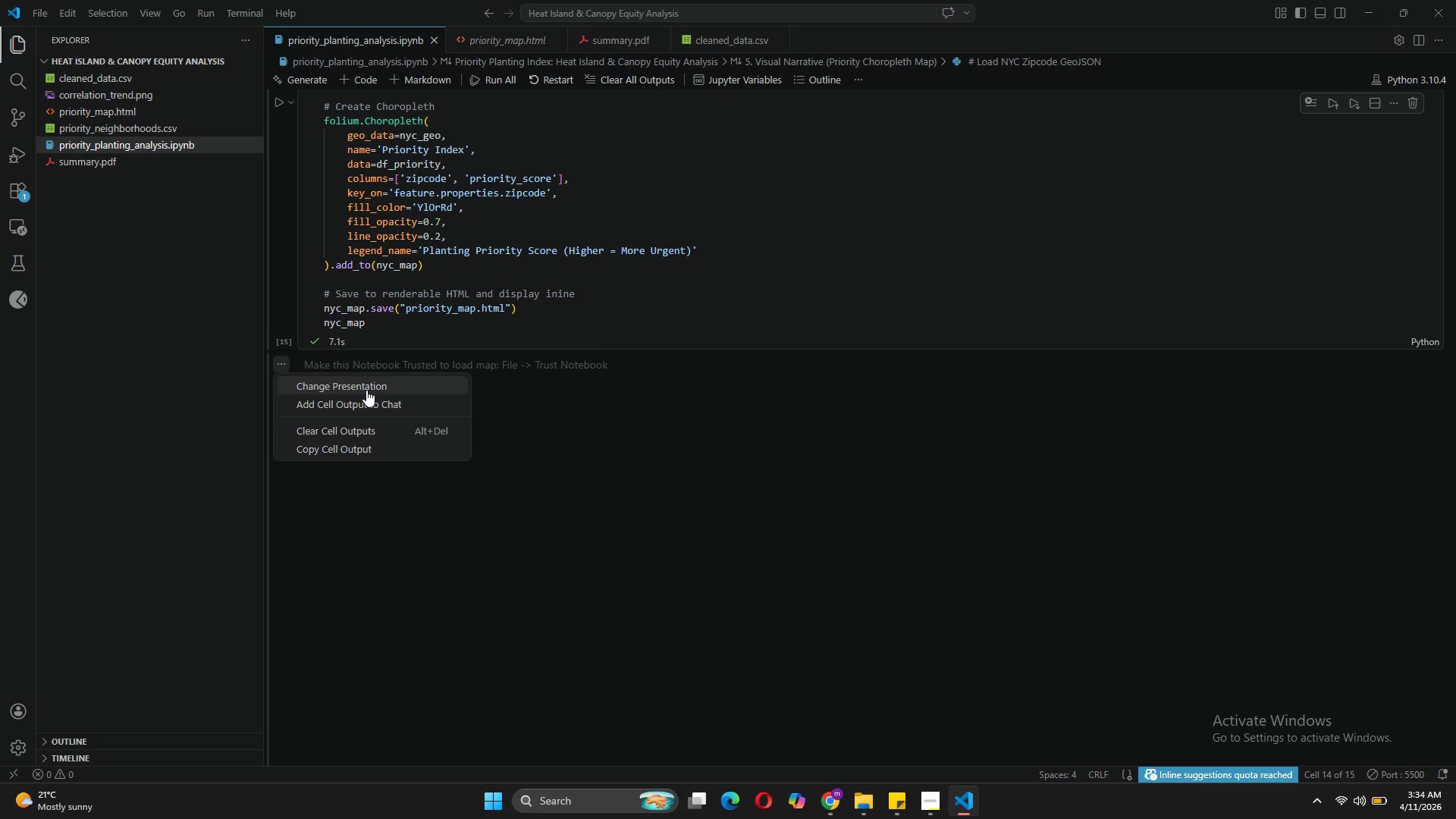 
left_click([366, 390])
 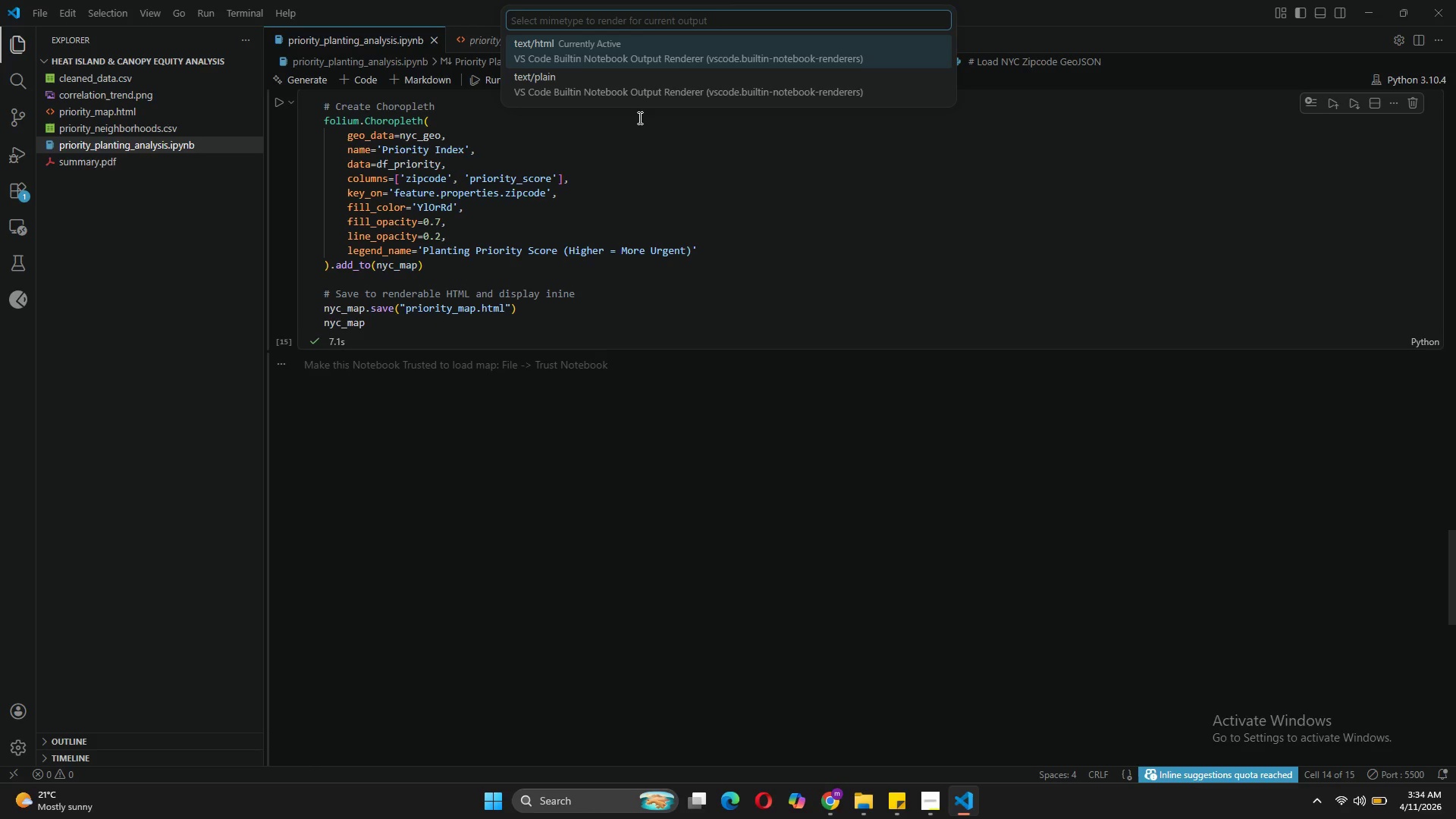 
left_click([667, 350])
 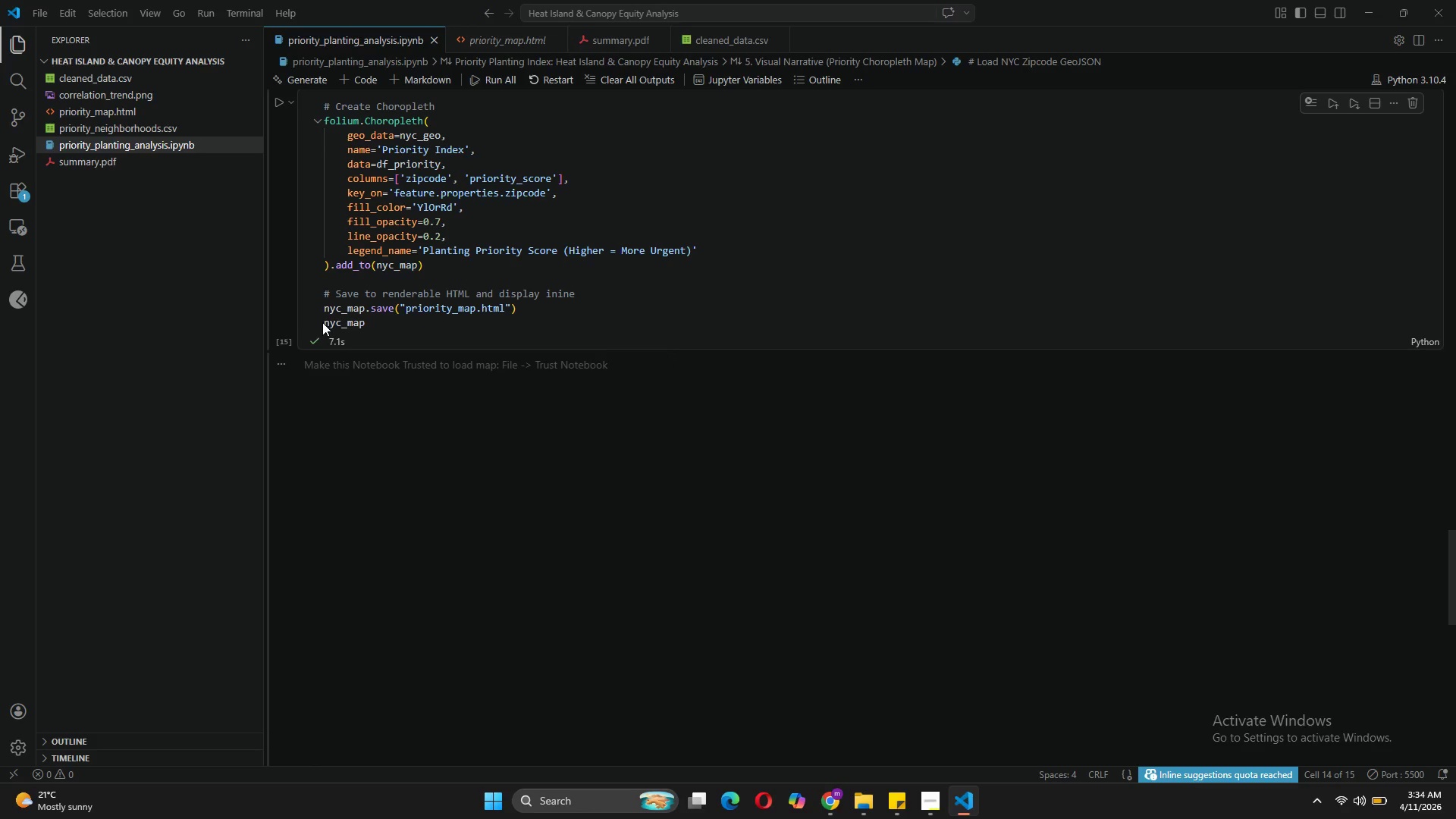 
wait(5.08)
 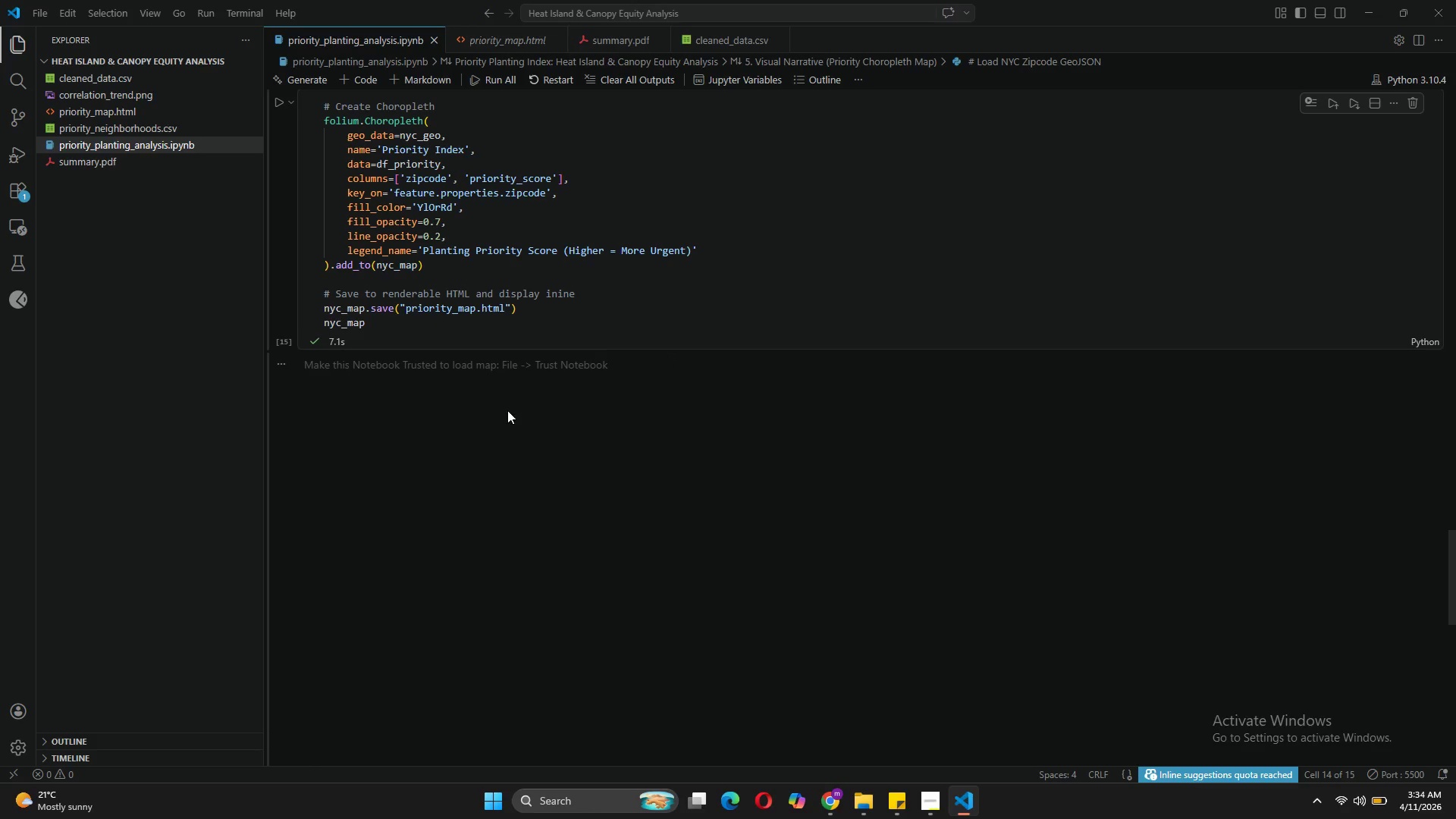 
double_click([324, 321])
 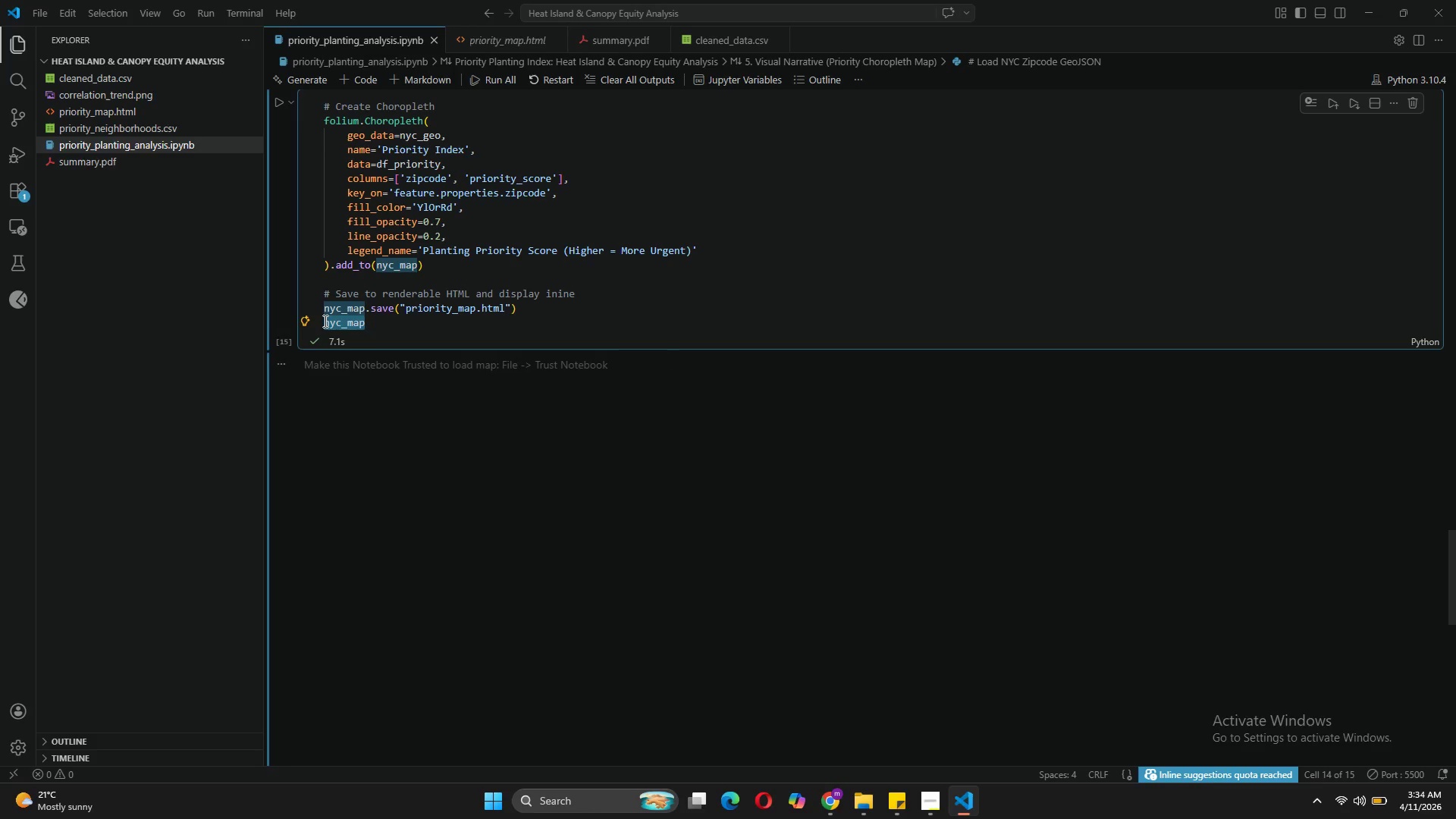 
left_click([324, 321])
 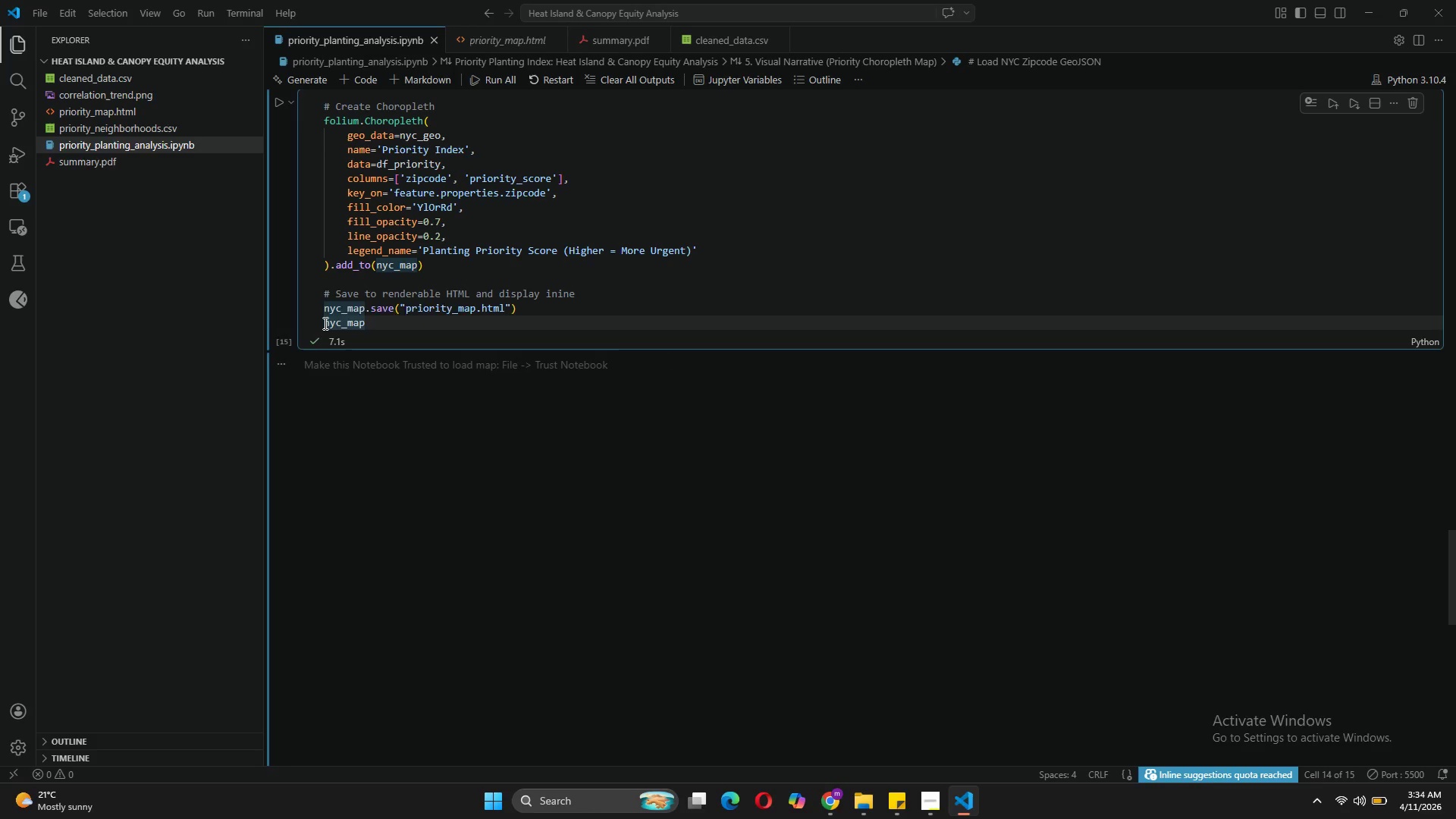 
type(print()
 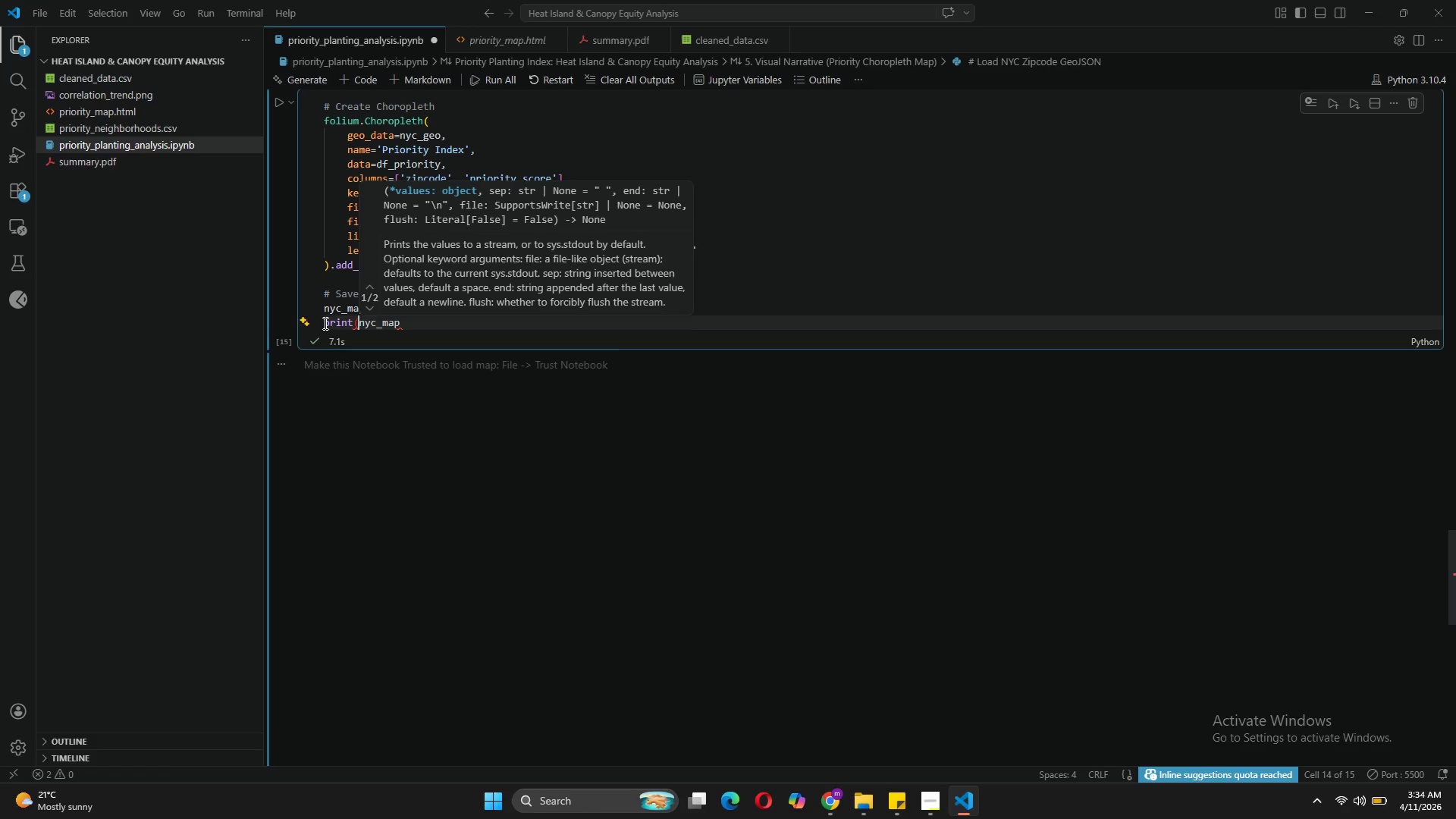 
key(ArrowRight)
 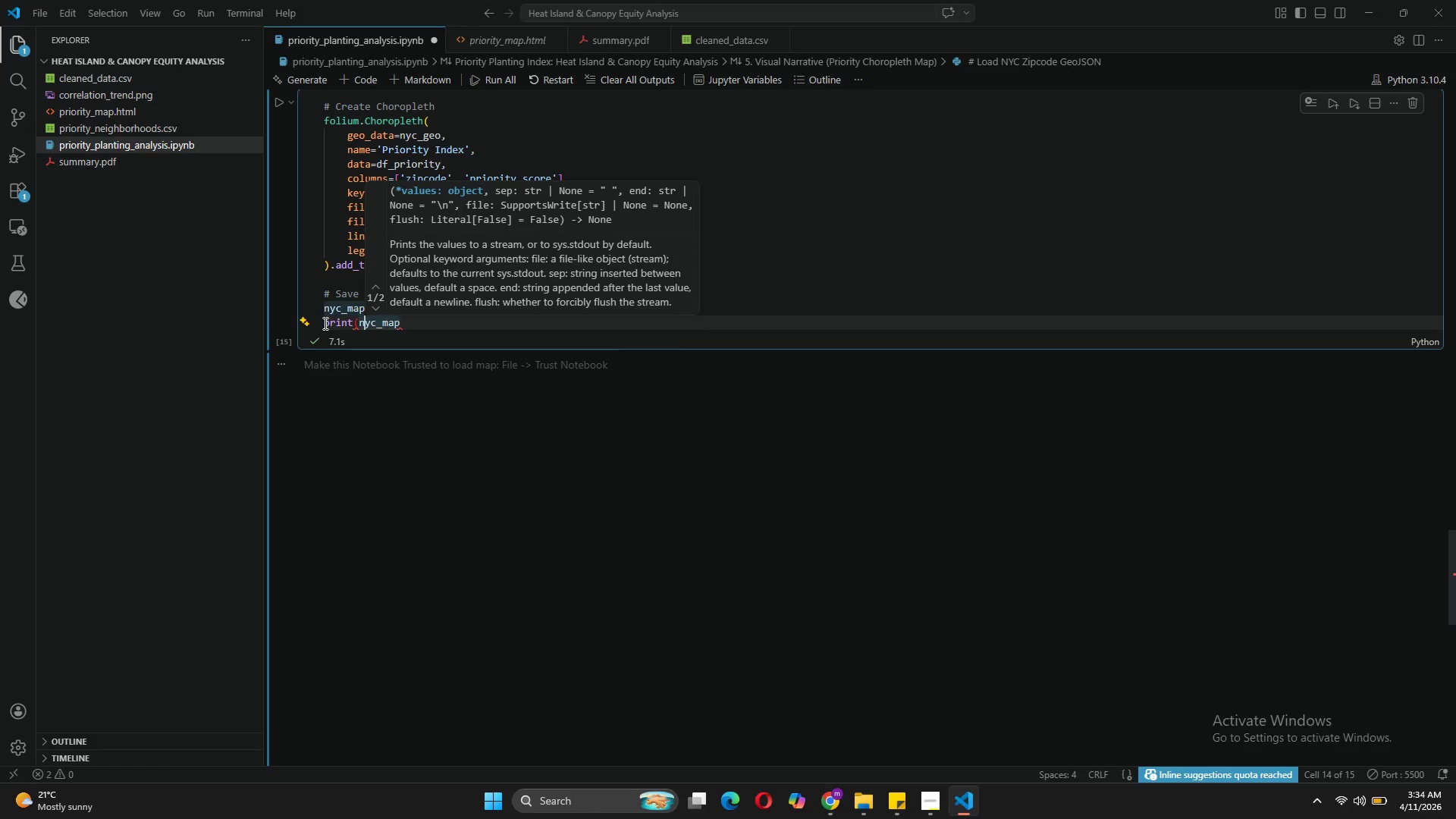 
key(ArrowRight)
 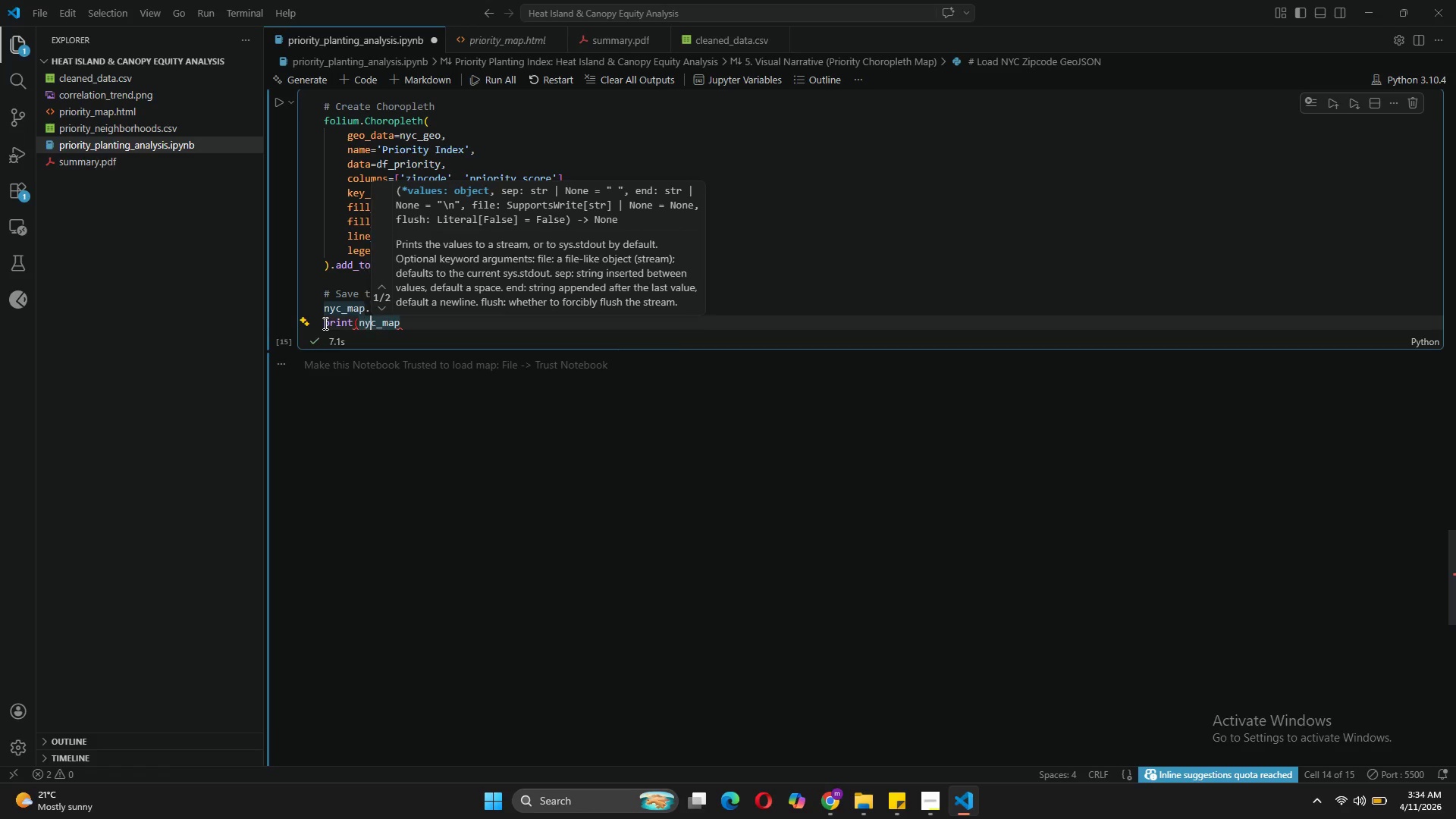 
key(ArrowRight)
 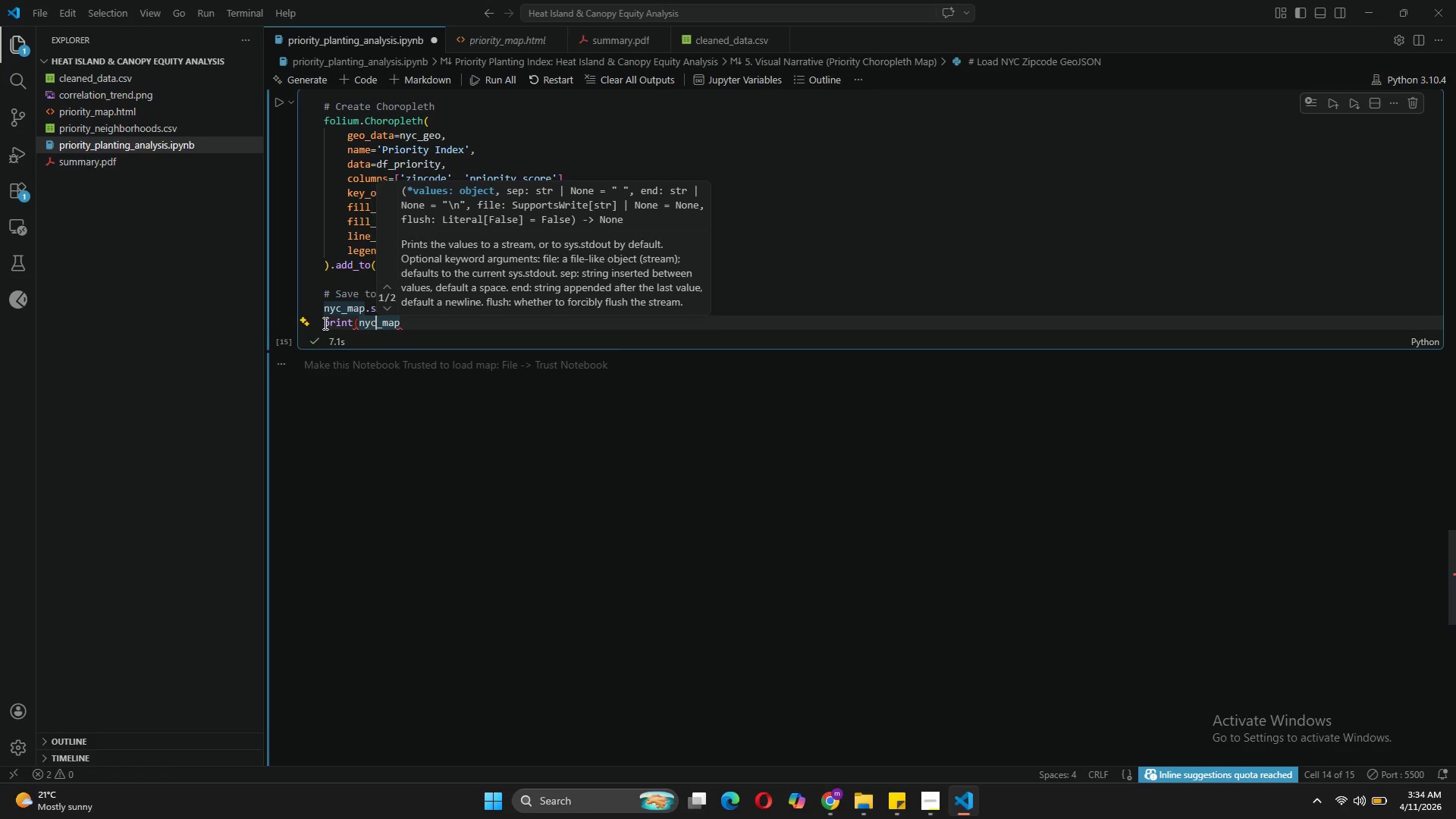 
key(ArrowRight)
 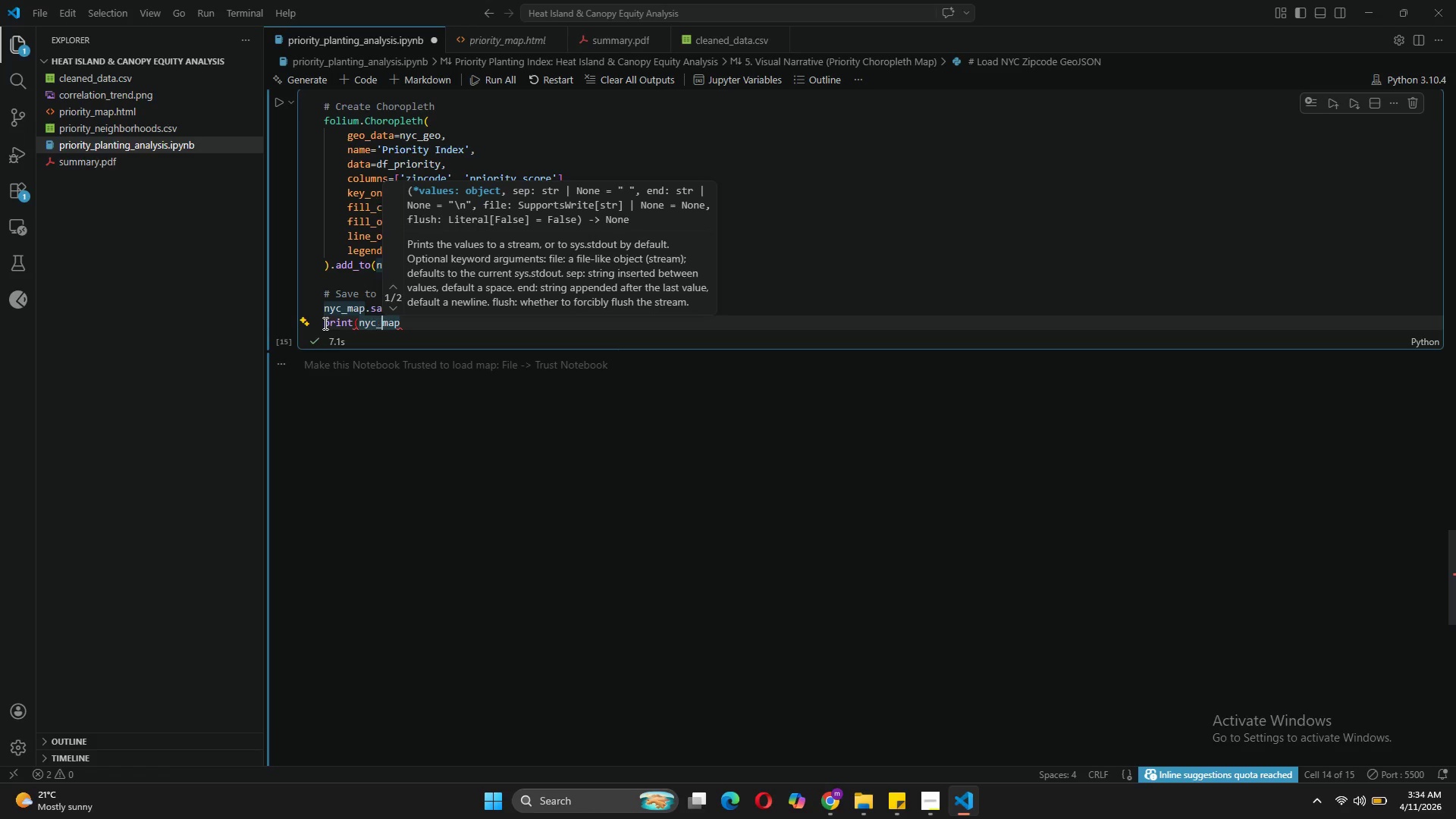 
key(ArrowRight)
 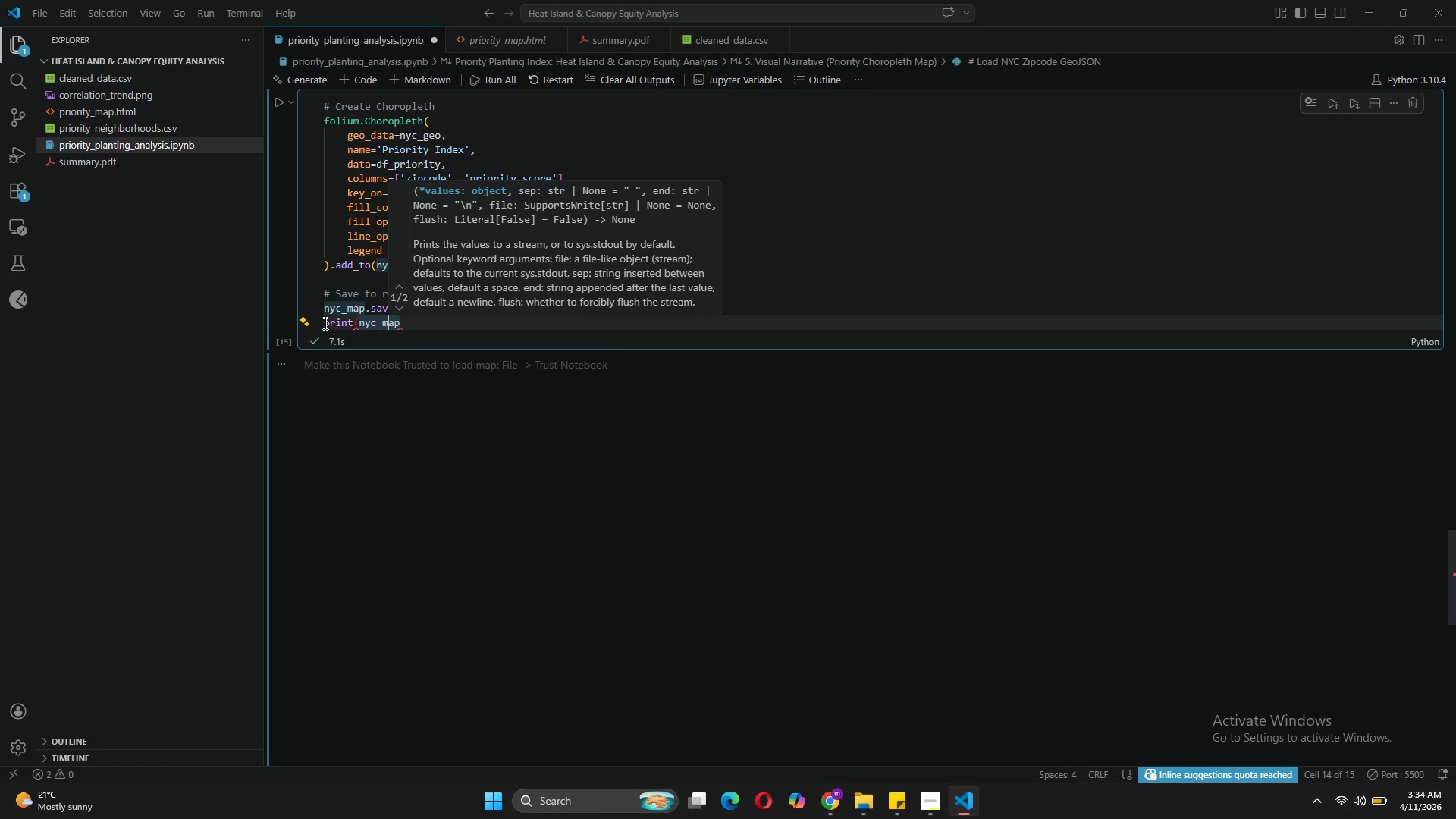 
key(ArrowRight)
 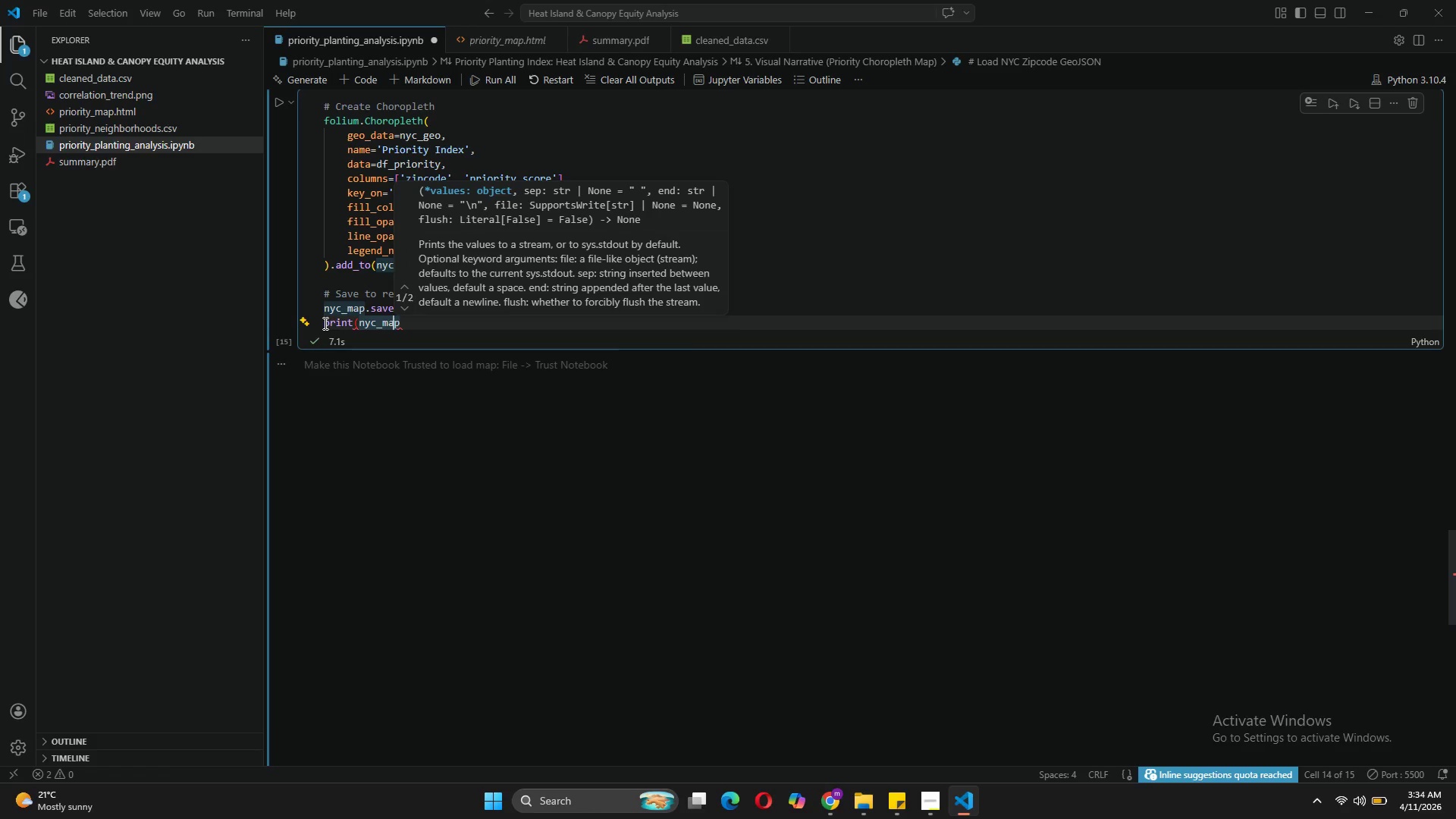 
key(ArrowRight)
 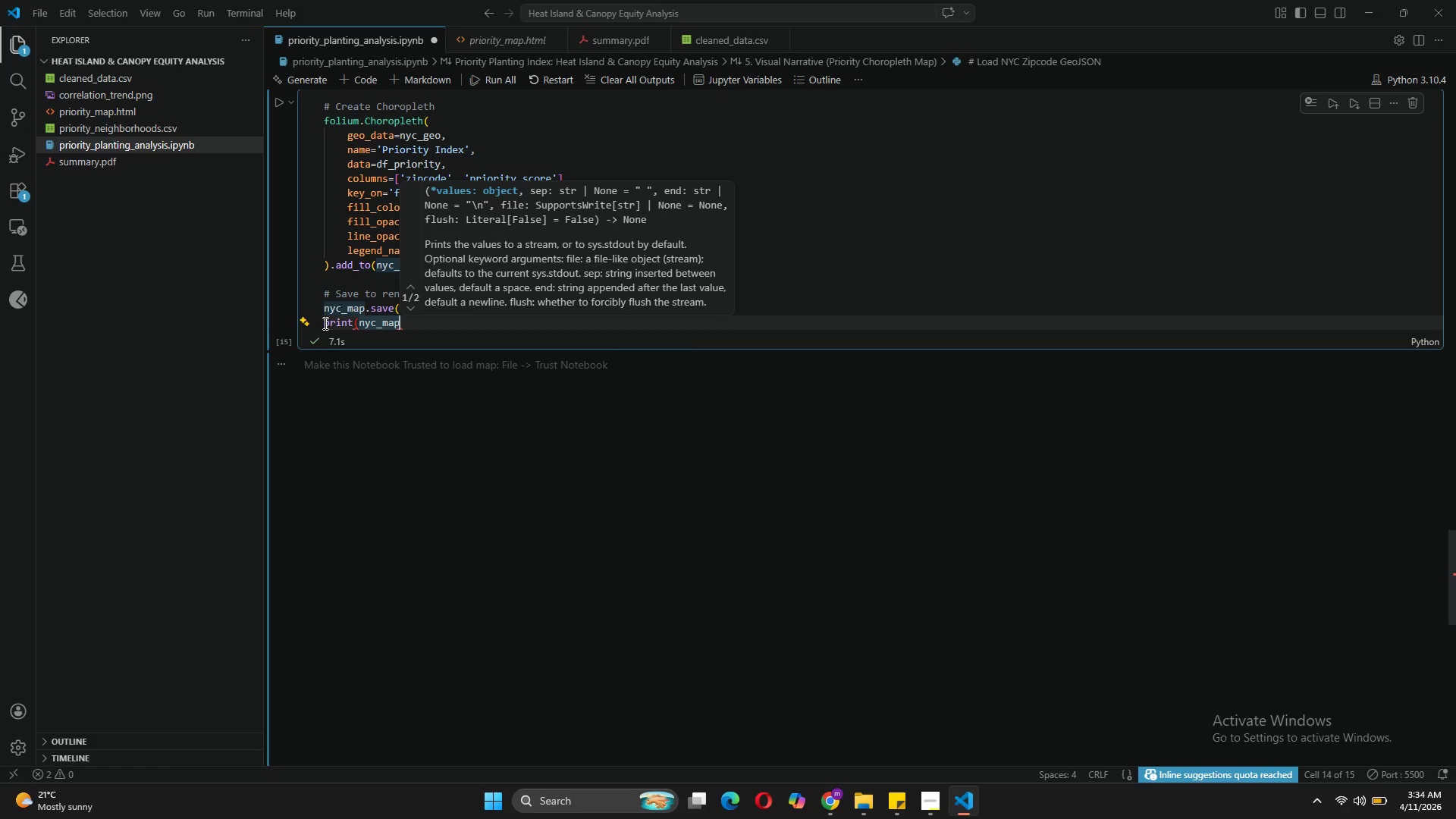 
key(Shift+0)
 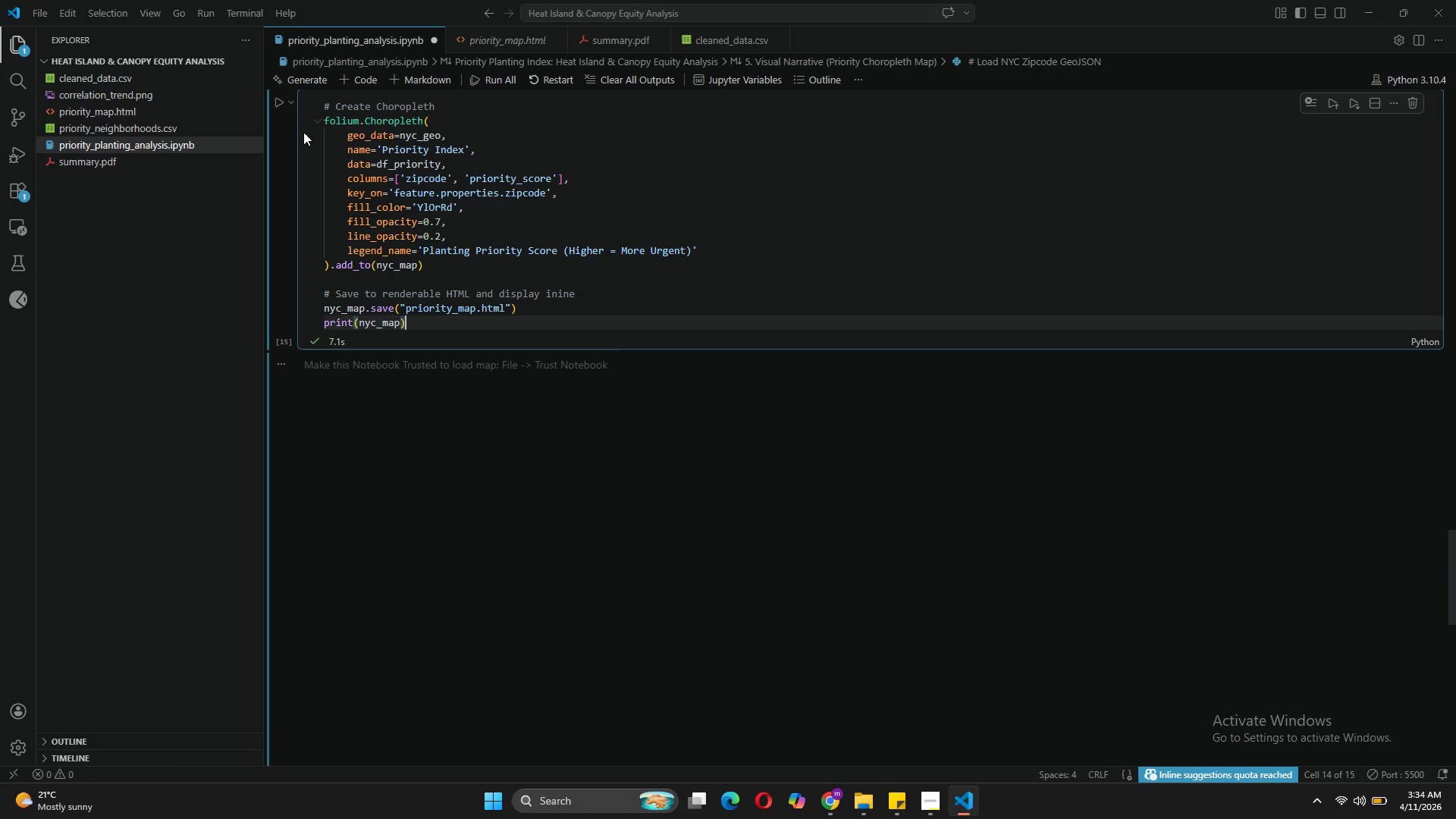 
left_click([280, 106])
 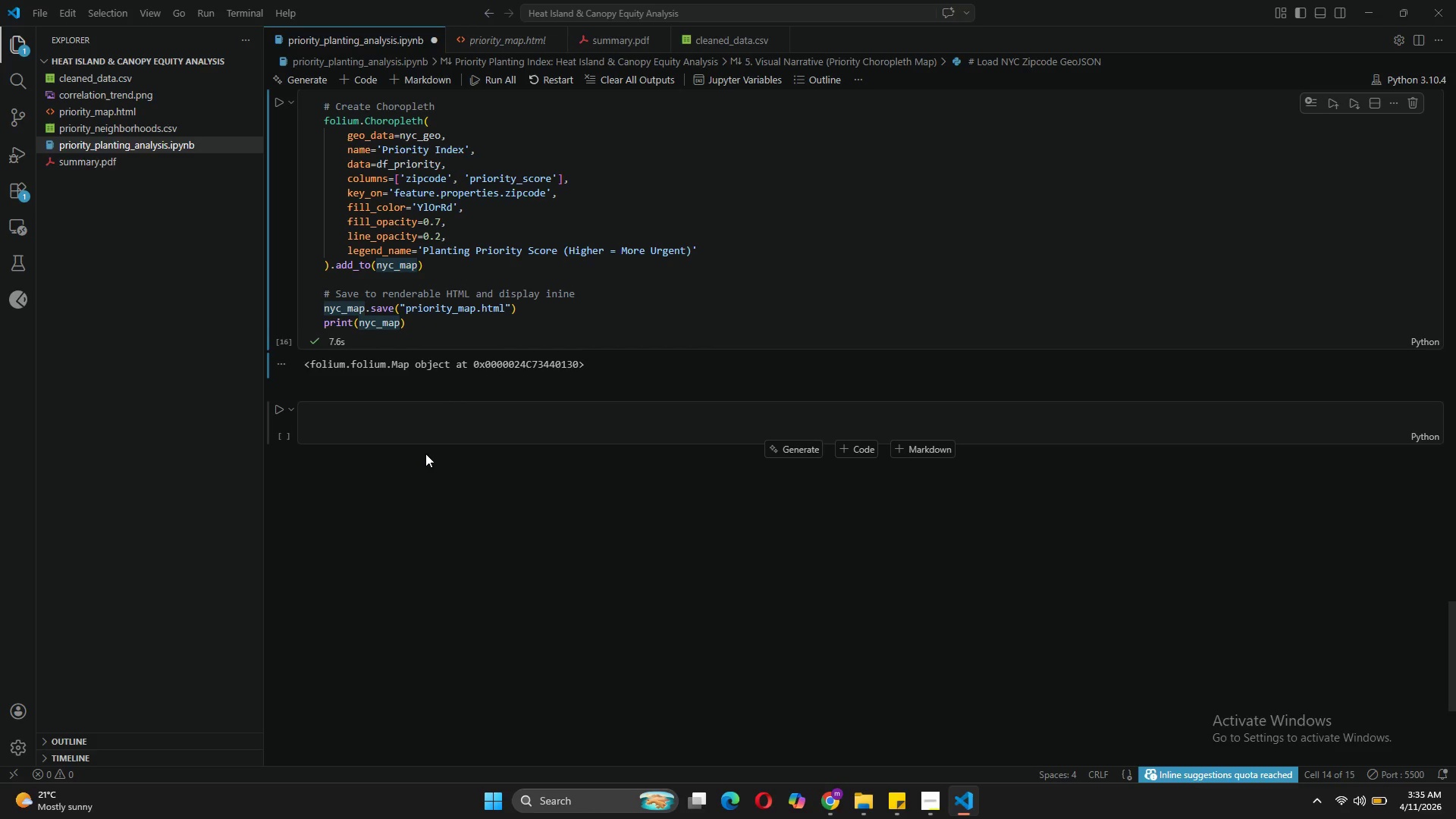 
wait(27.19)
 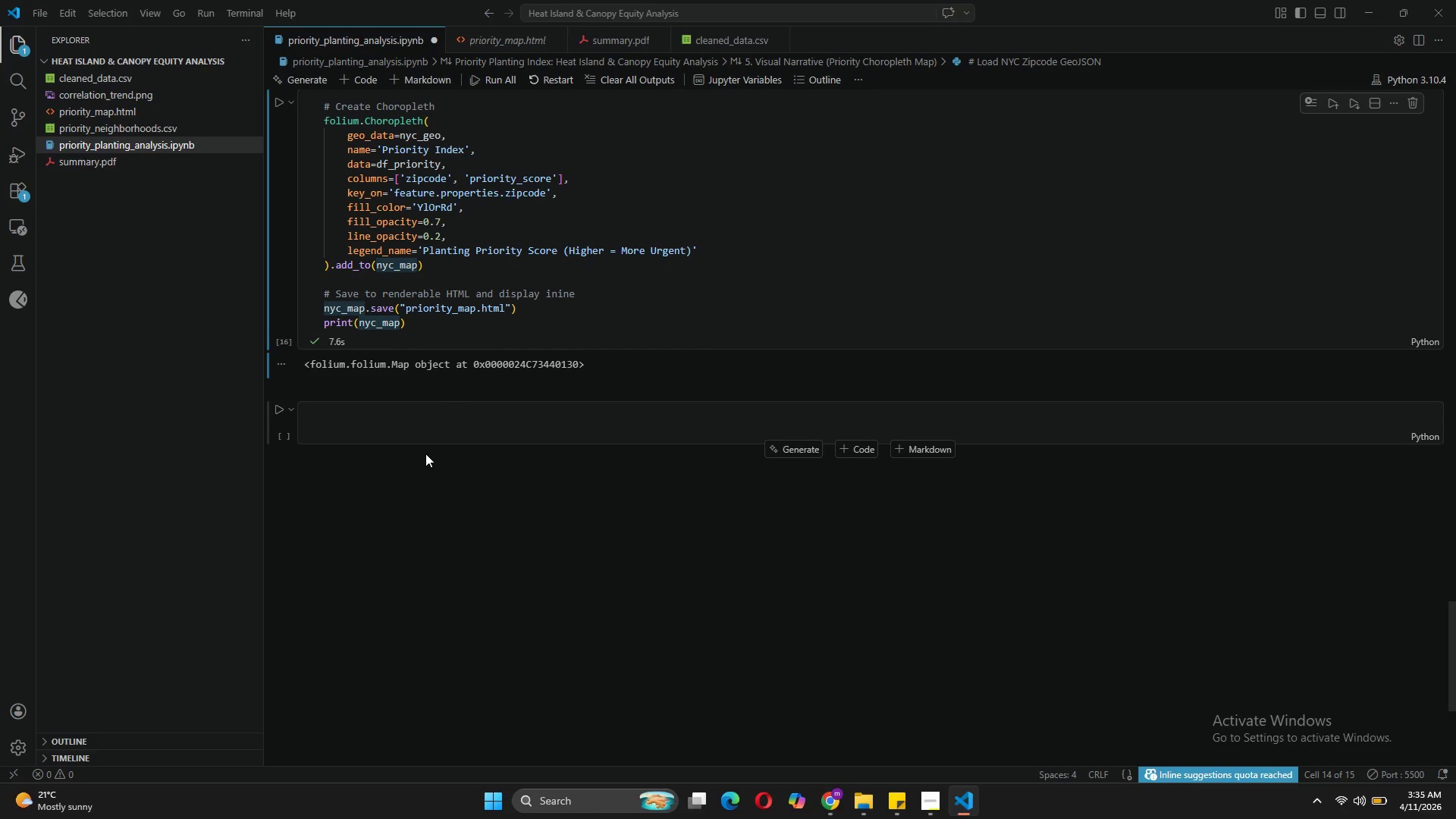 
left_click([417, 316])
 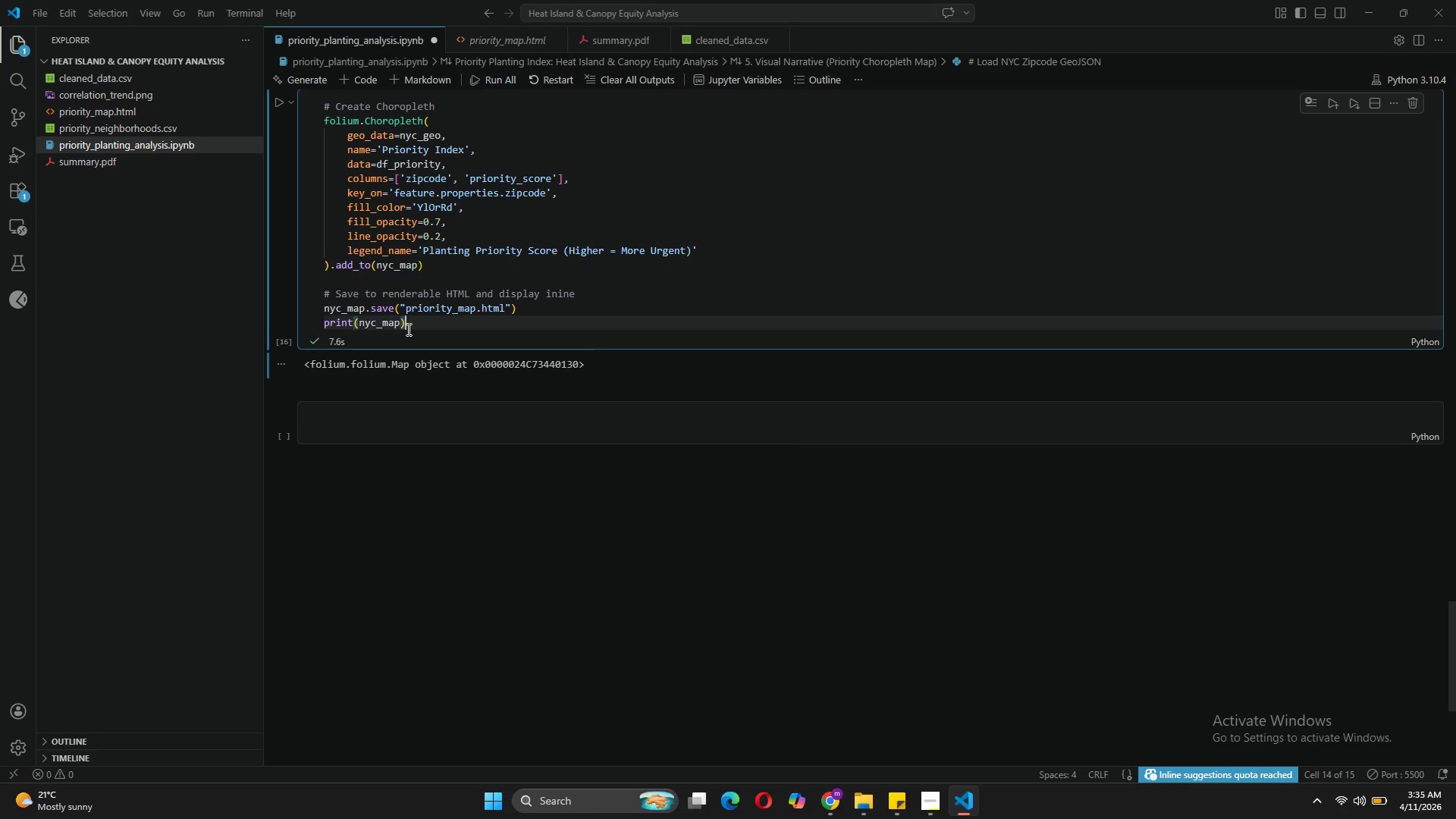 
left_click([407, 329])
 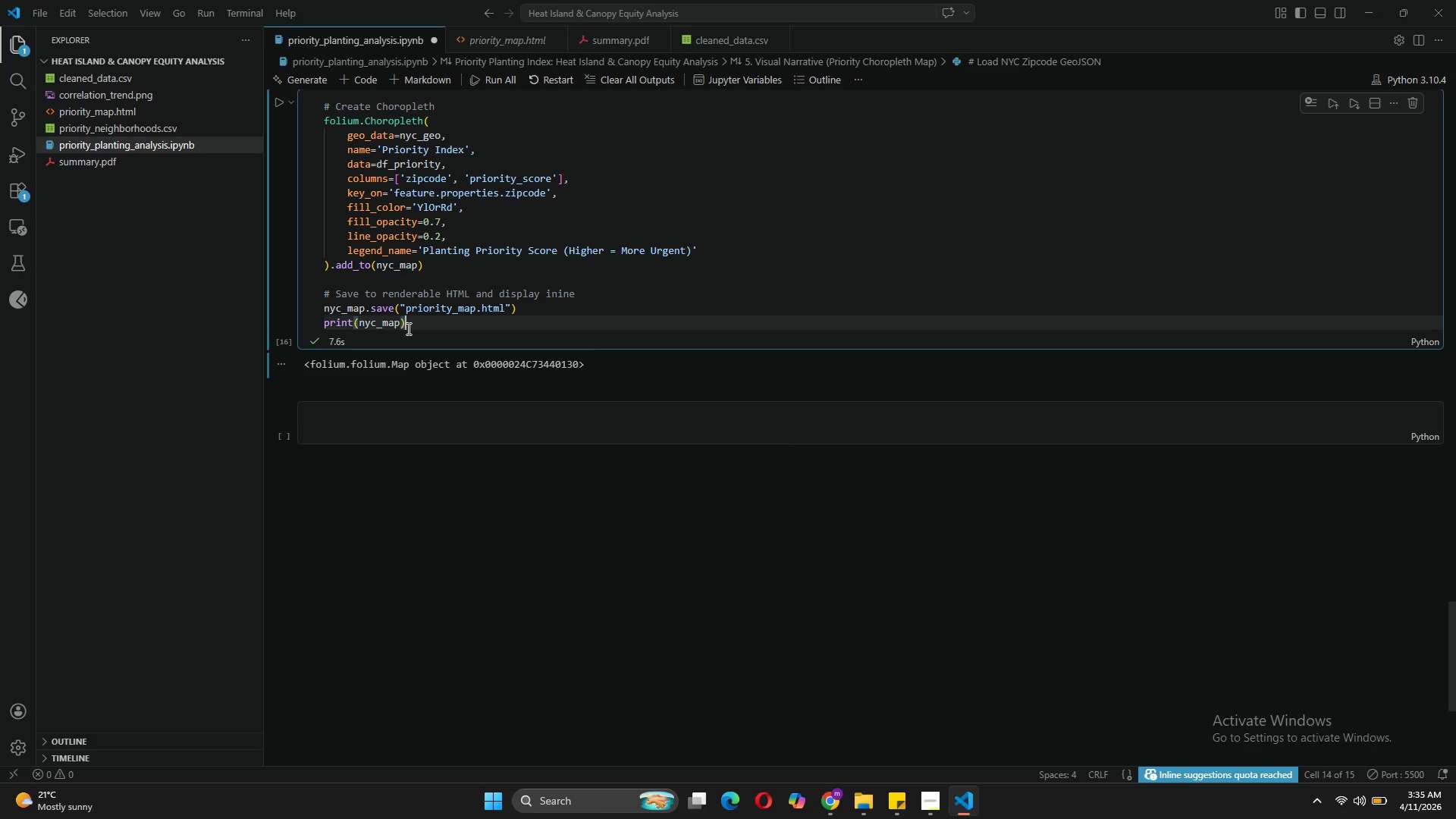 
left_click_drag(start_coordinate=[409, 328], to_coordinate=[321, 329])
 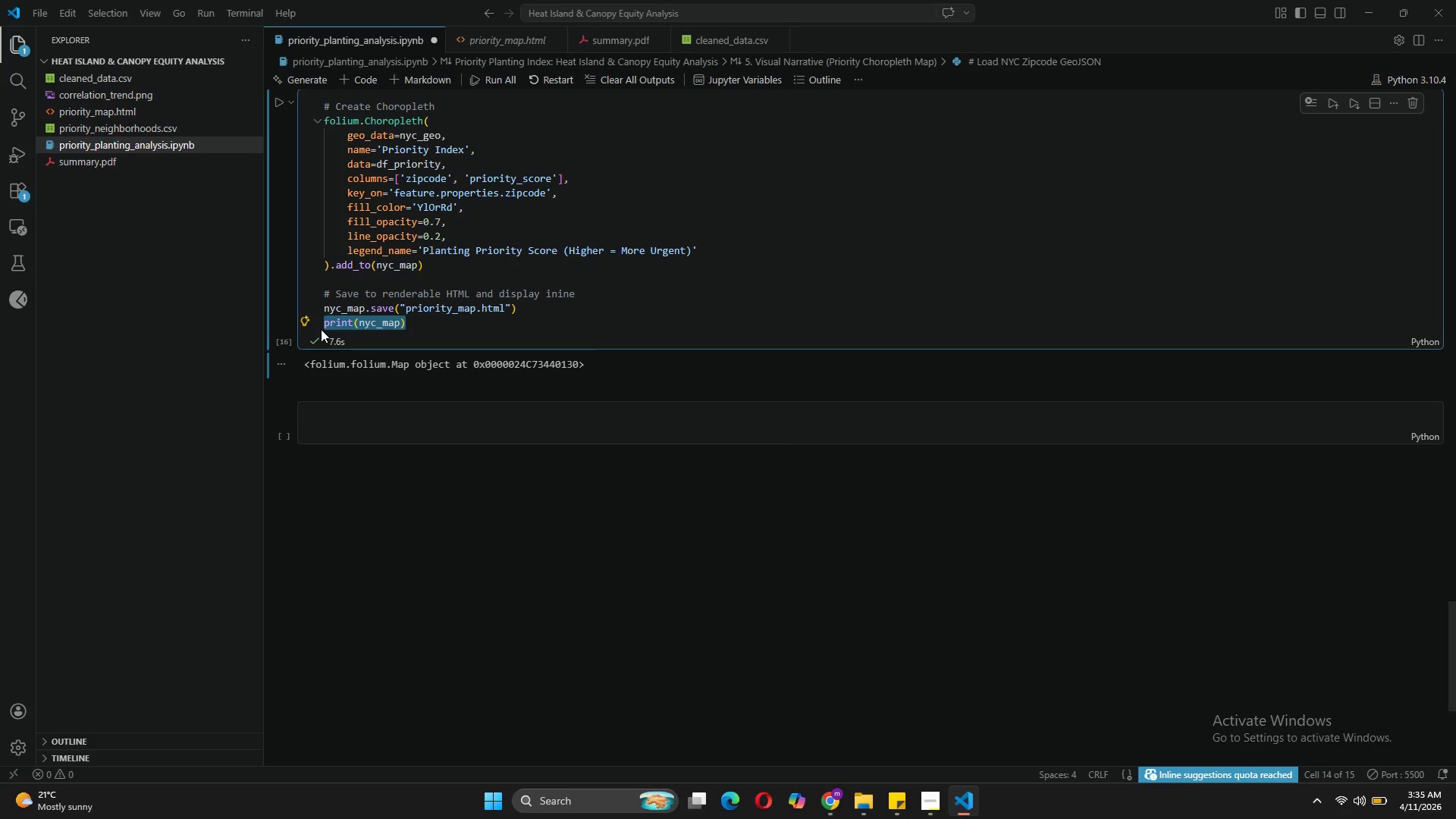 
type(nyc_map)
 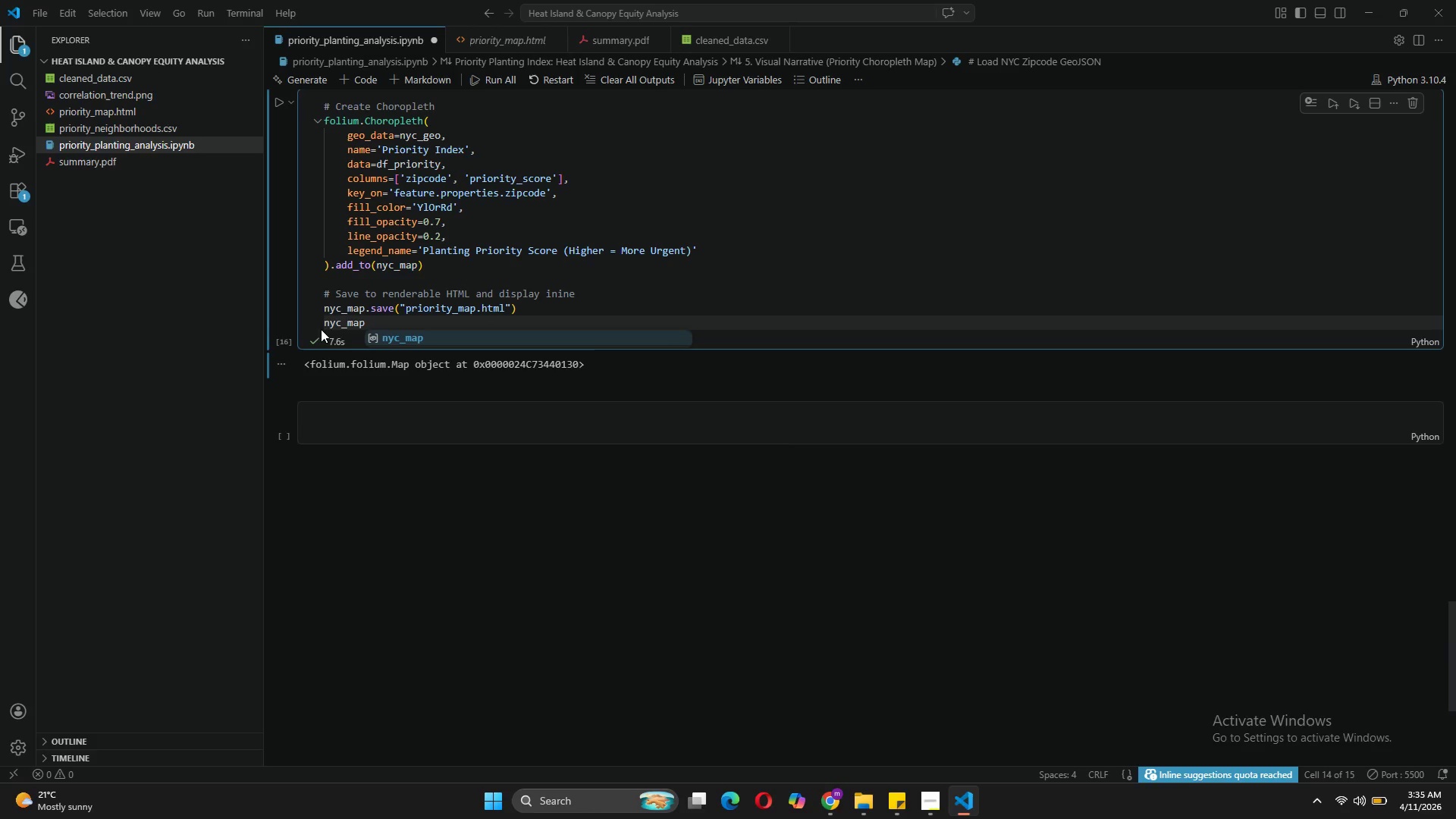 
left_click([283, 107])
 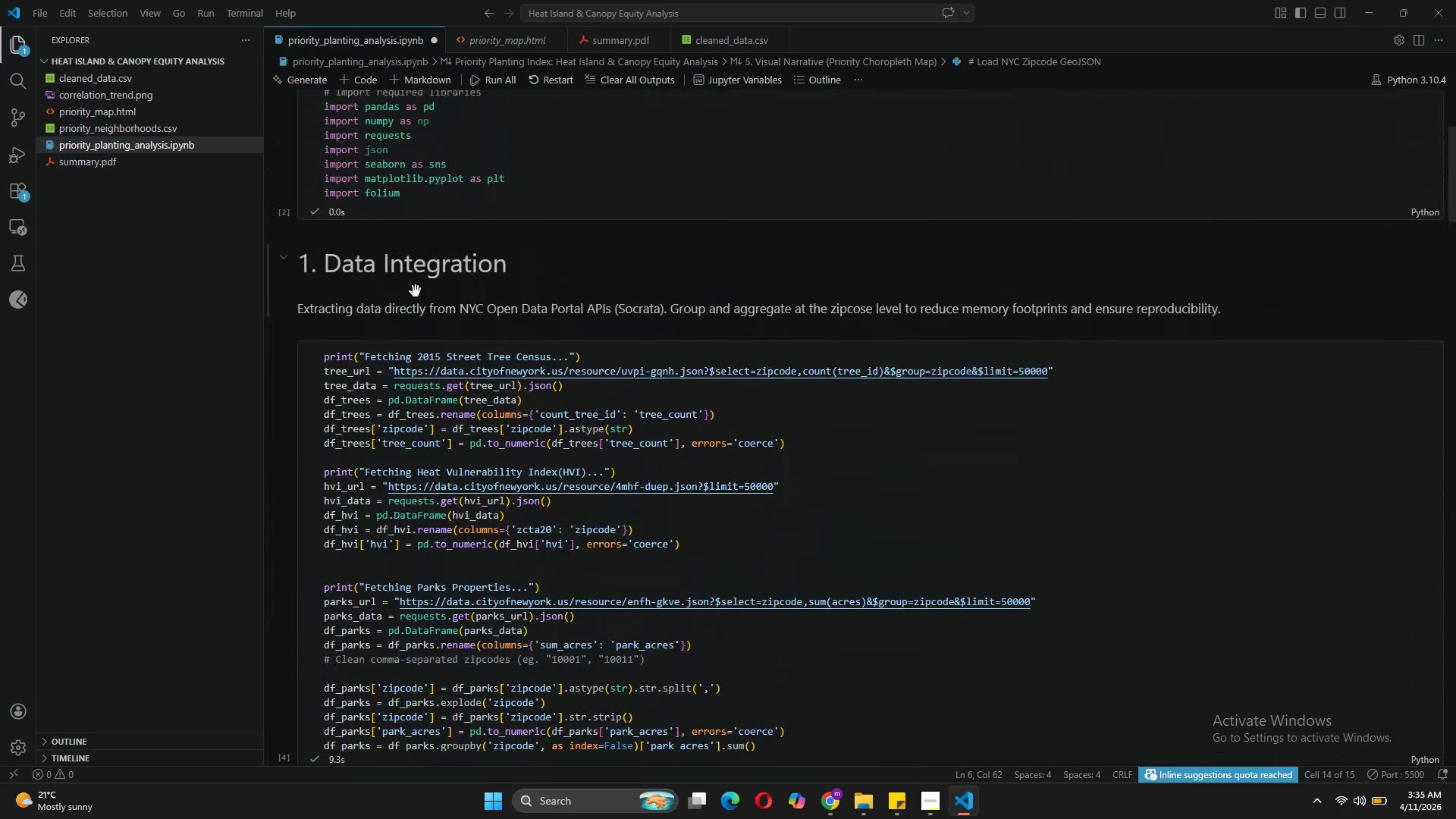 
wait(24.92)
 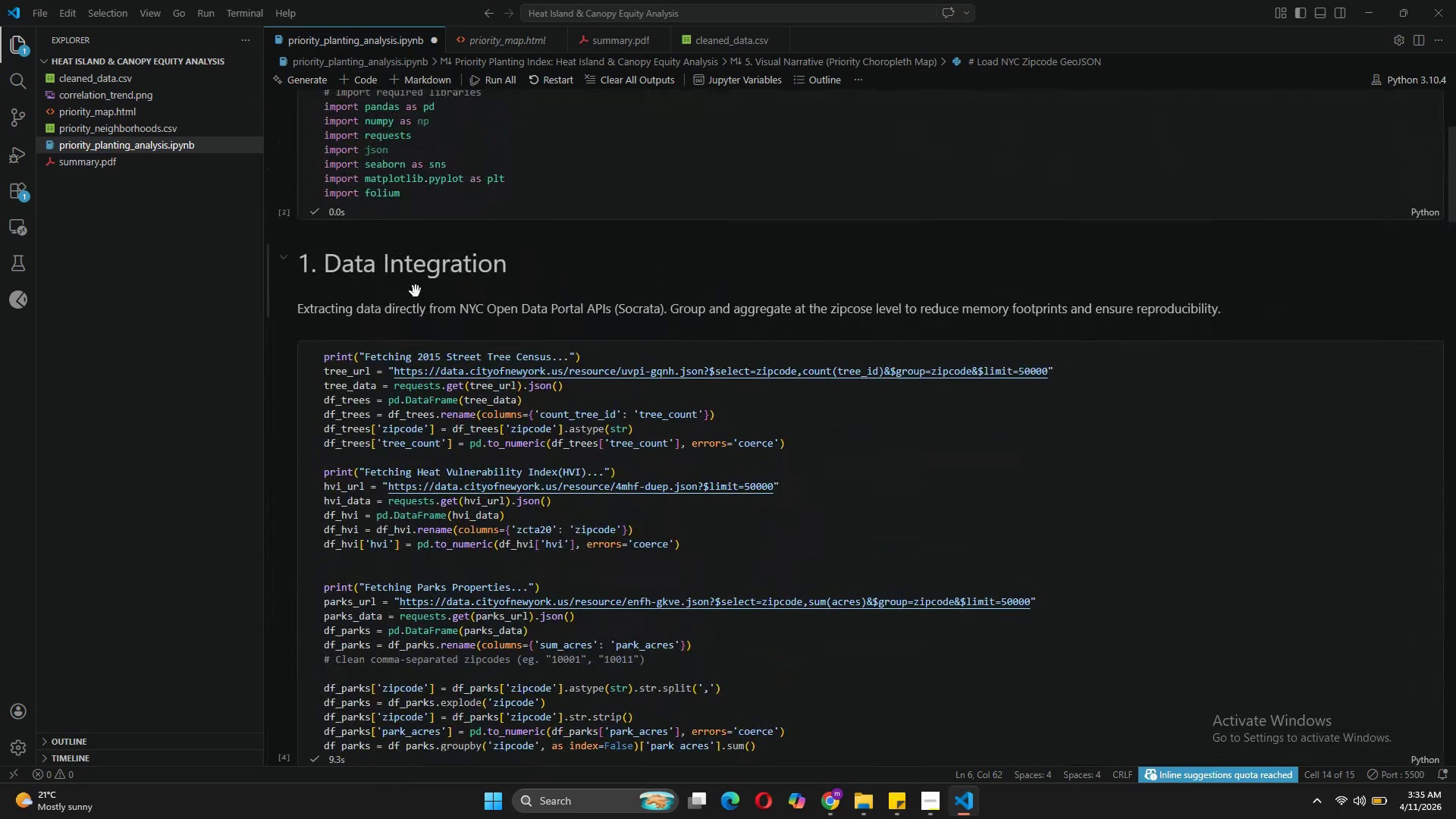 
left_click([138, 108])
 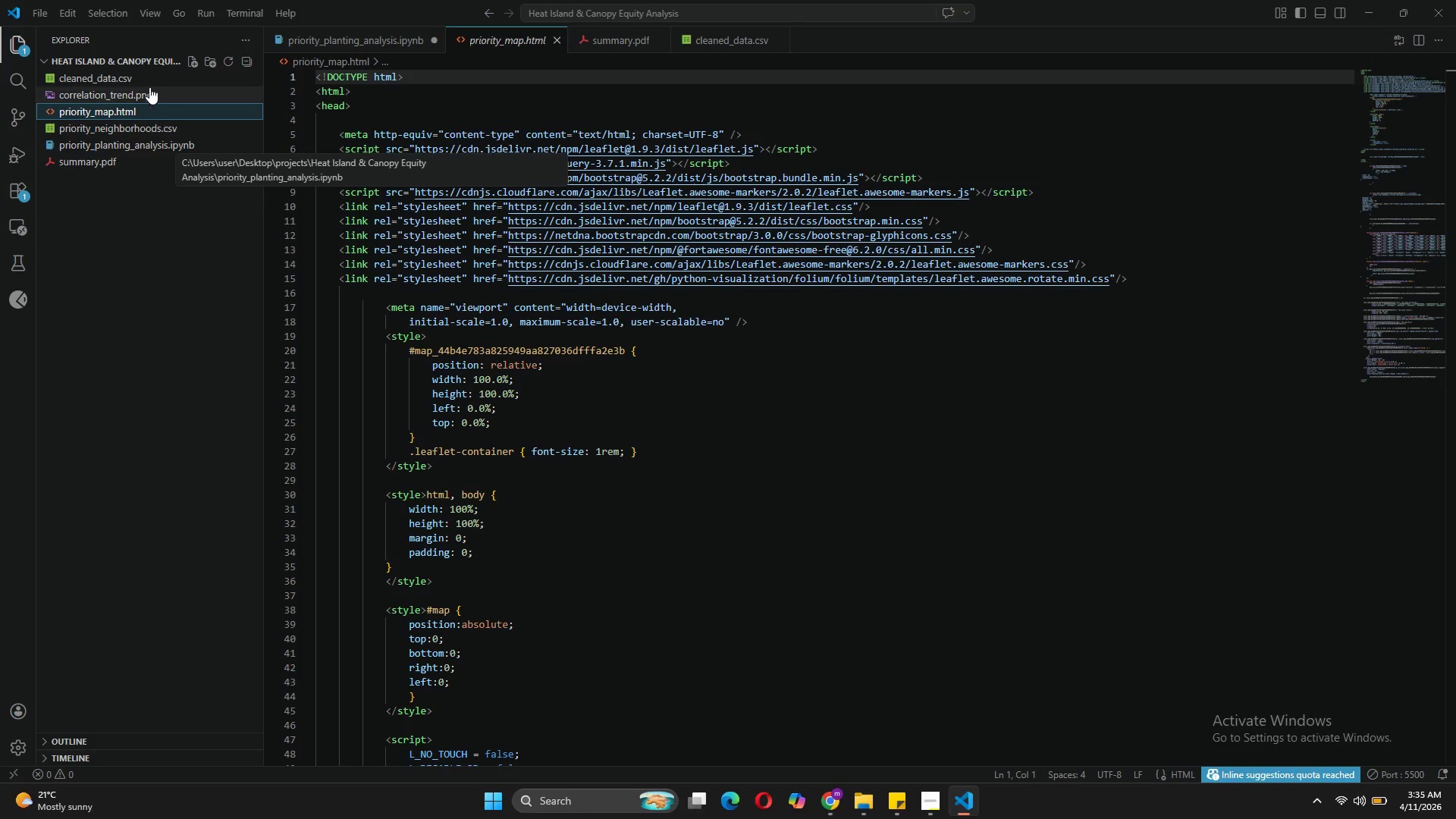 
left_click([140, 94])
 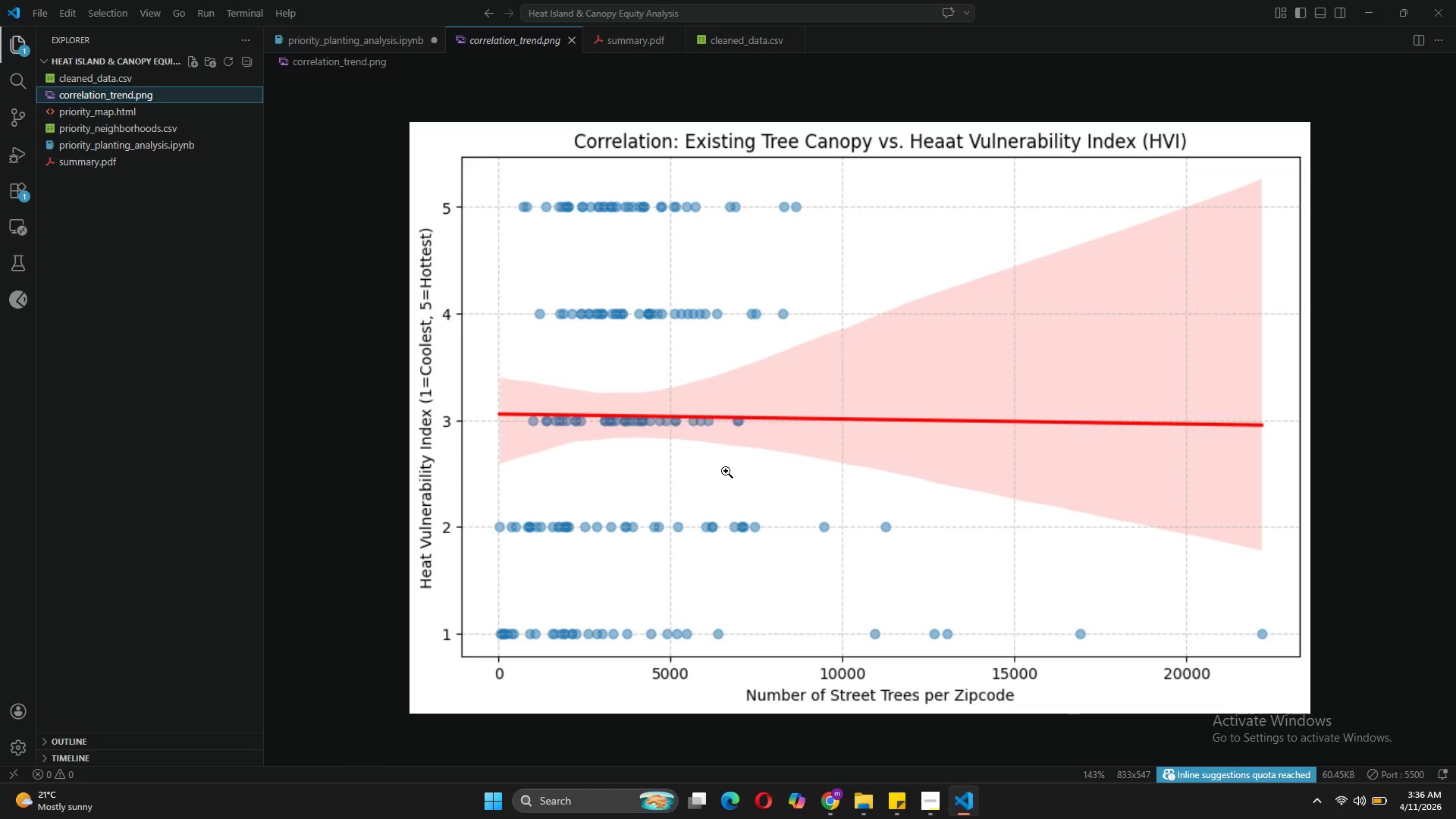 
wait(6.23)
 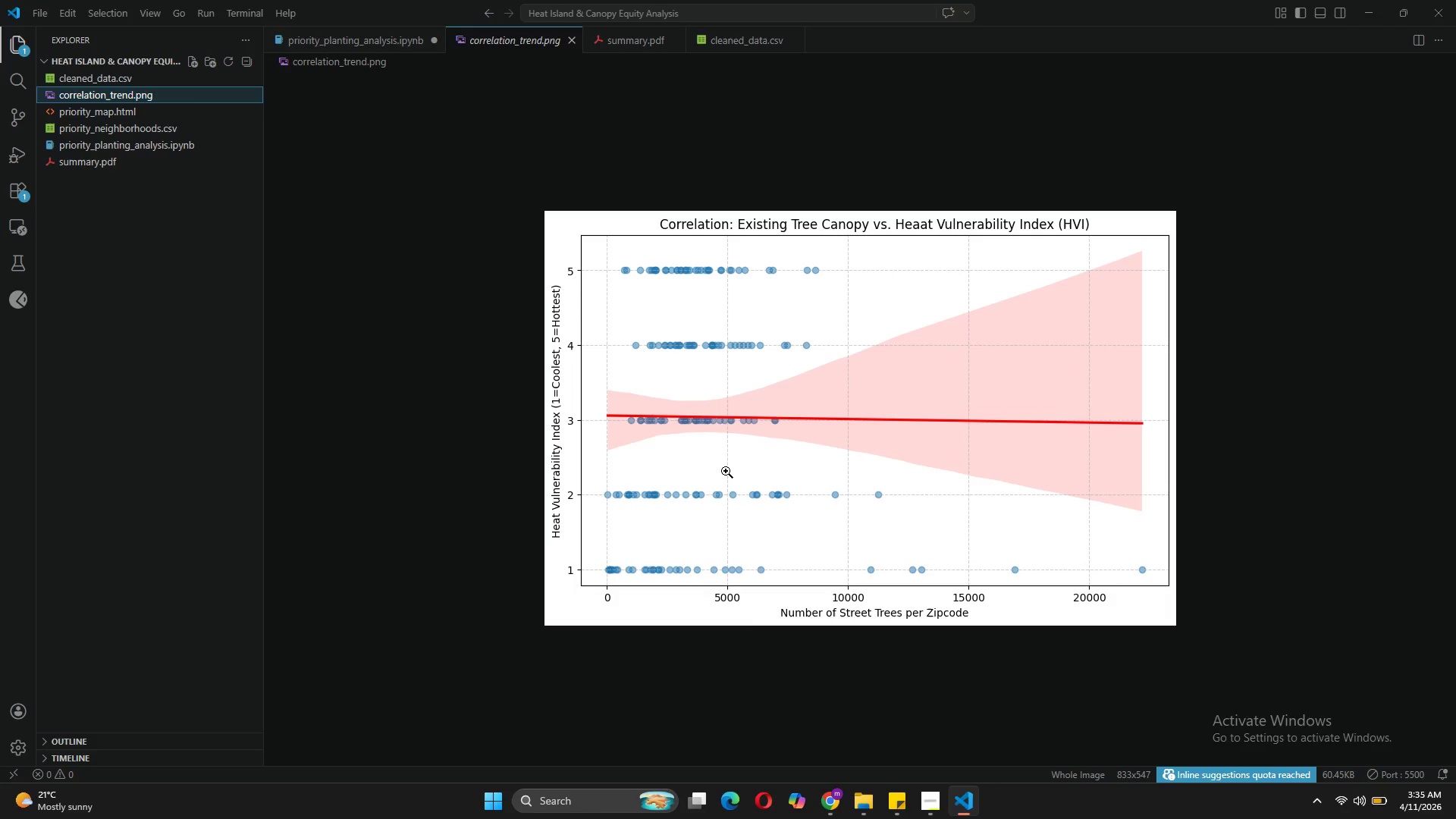 
left_click([395, 39])
 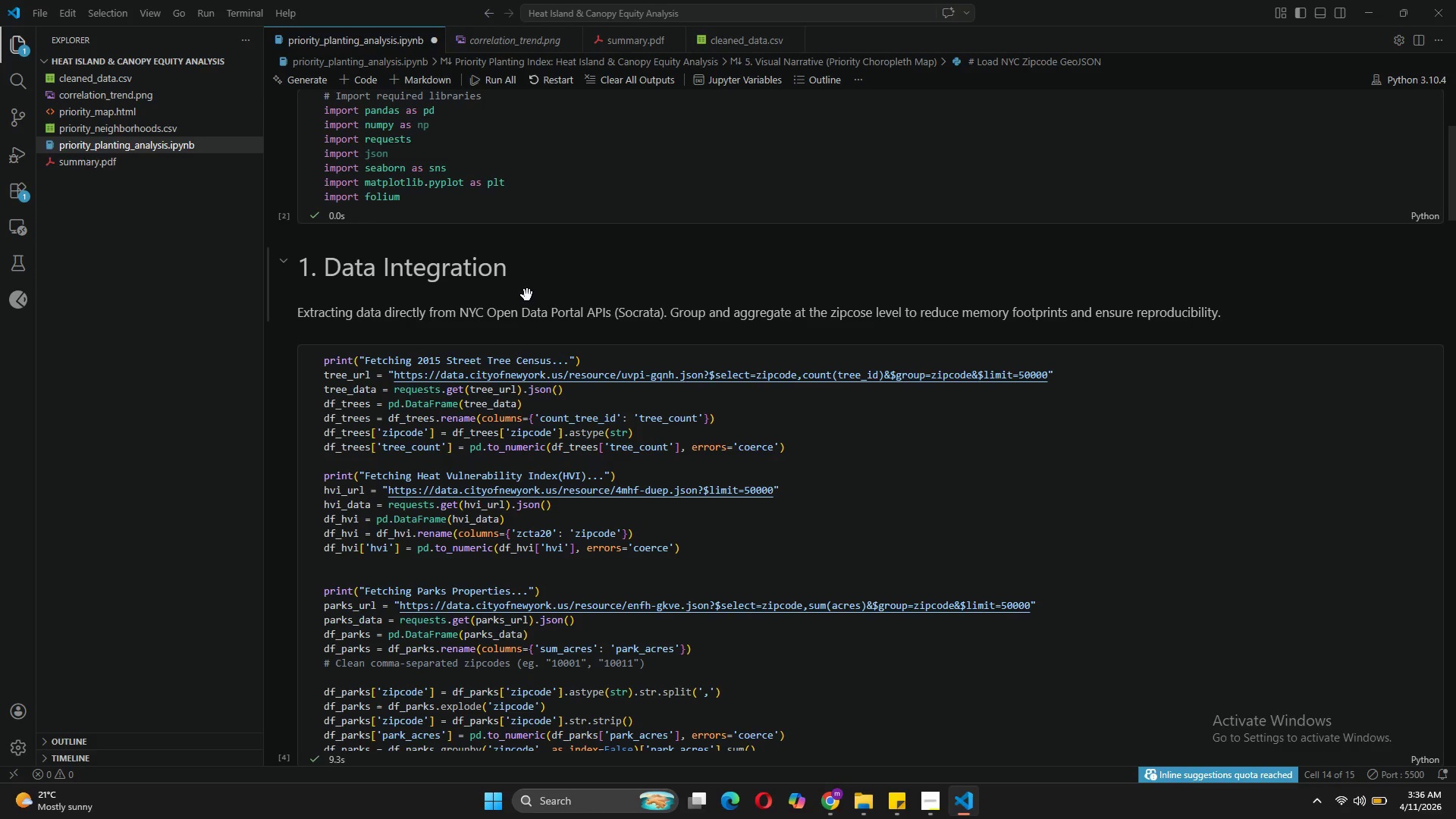 
key(Control+S)
 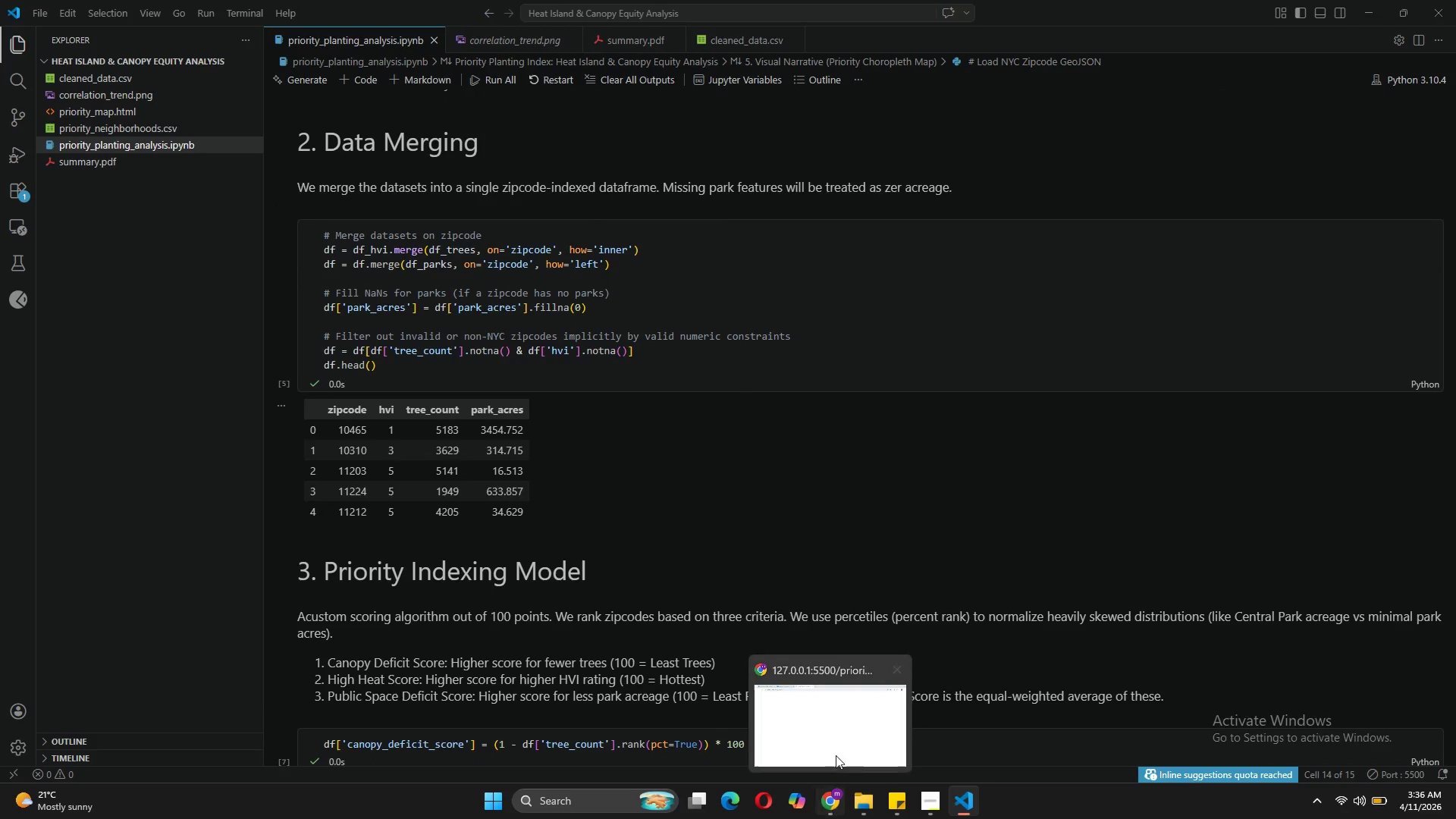 
wait(21.06)
 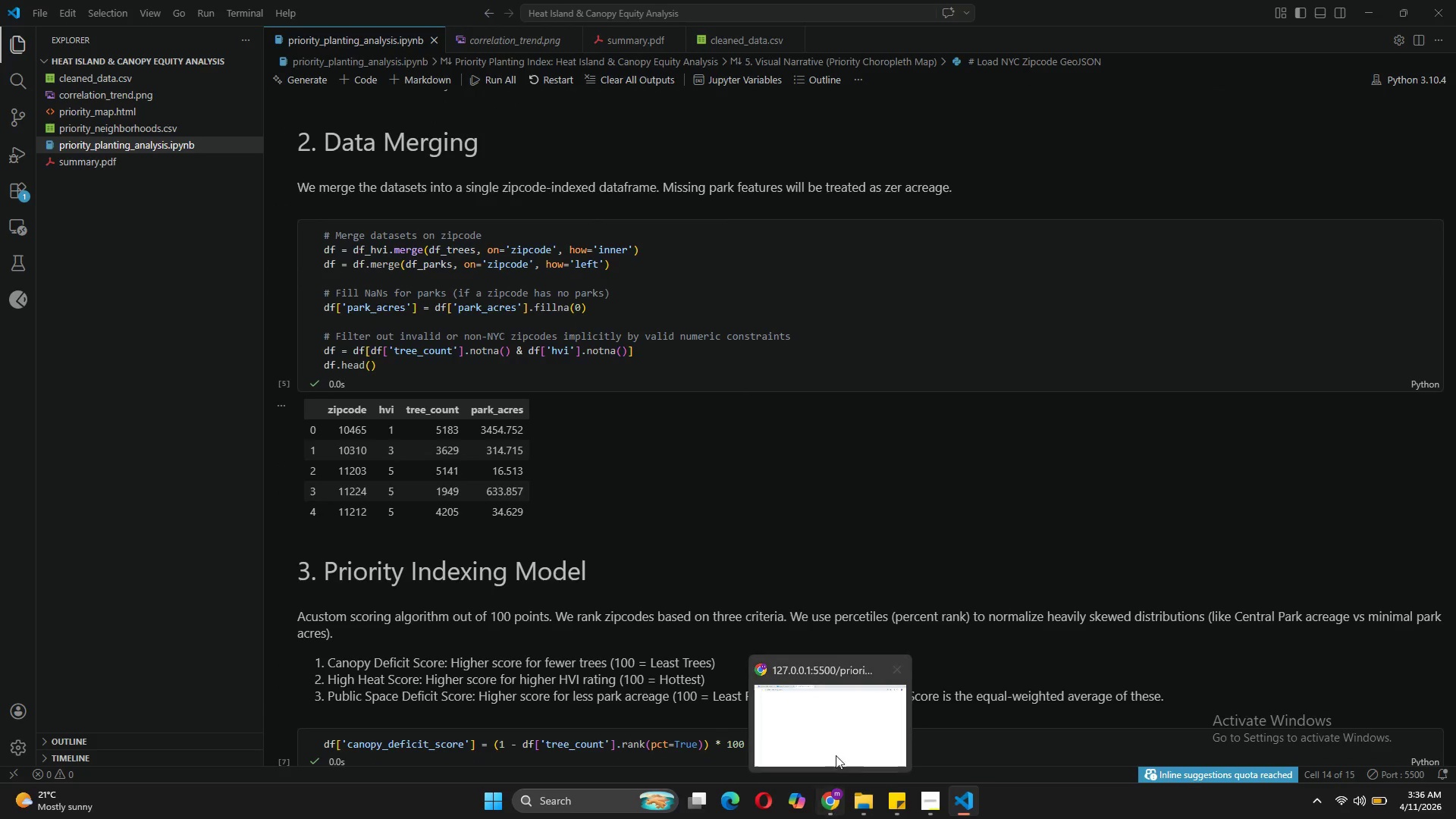 
left_click([105, 158])
 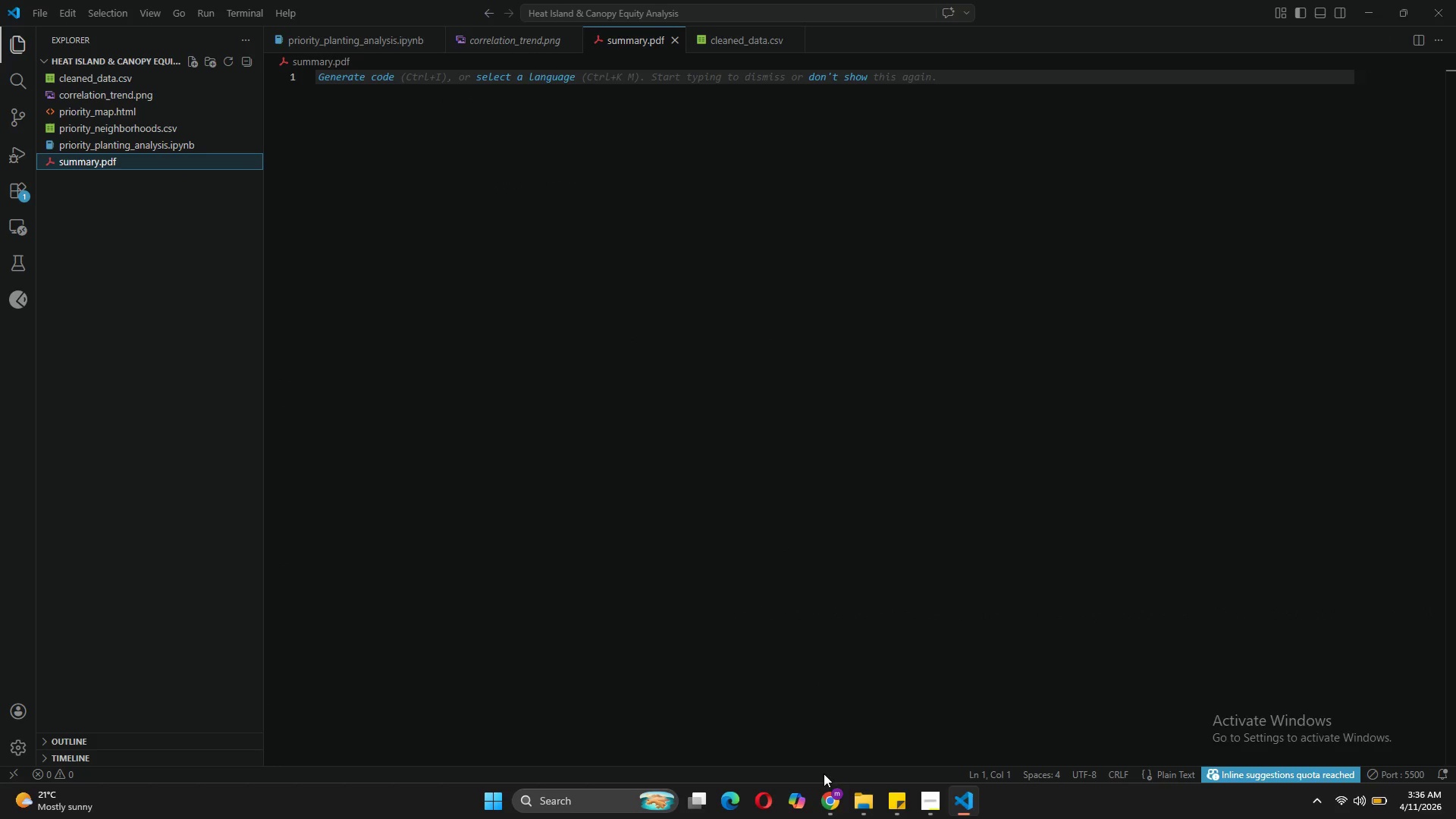 
left_click([833, 803])
 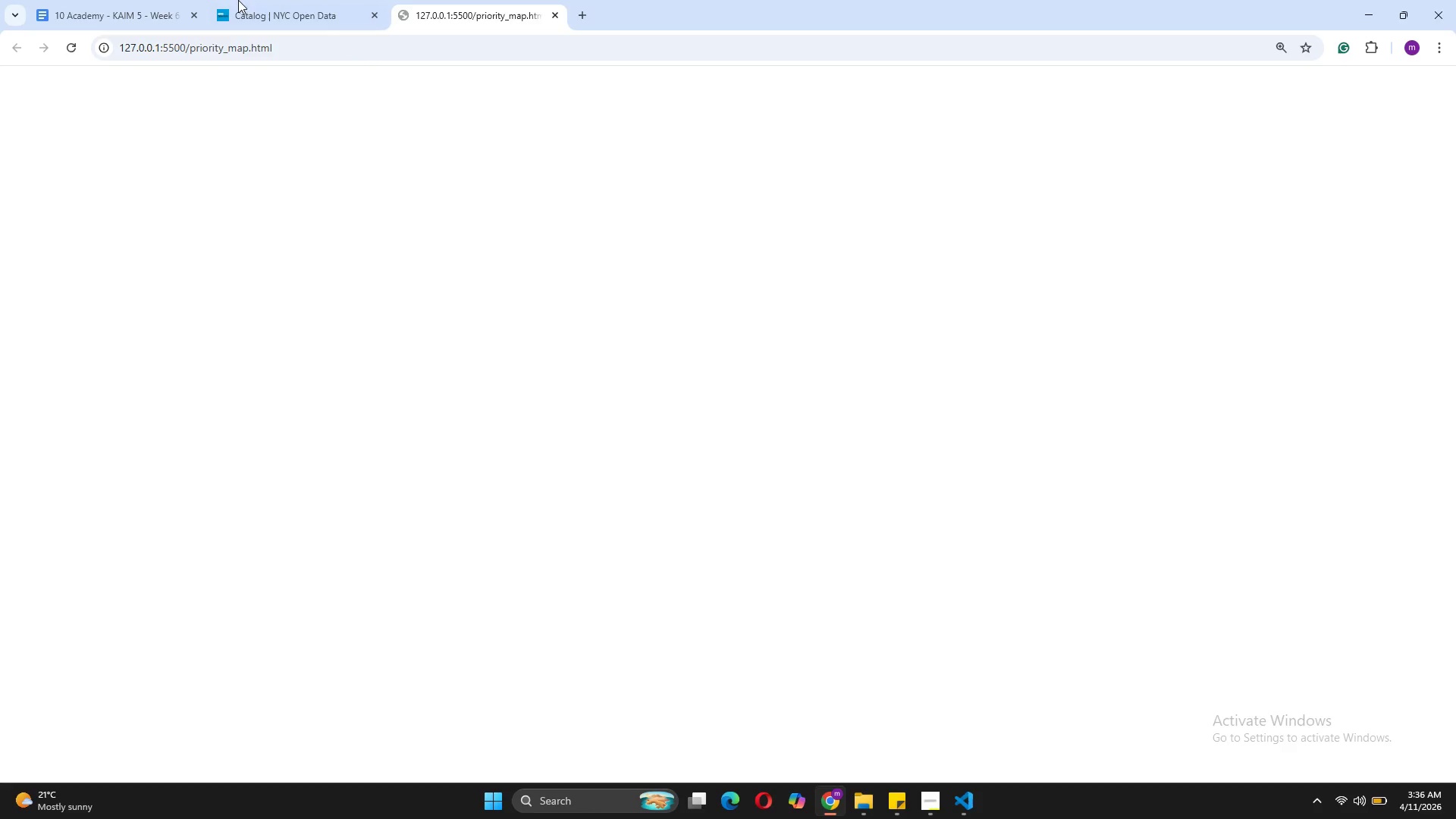 
left_click([136, 0])
 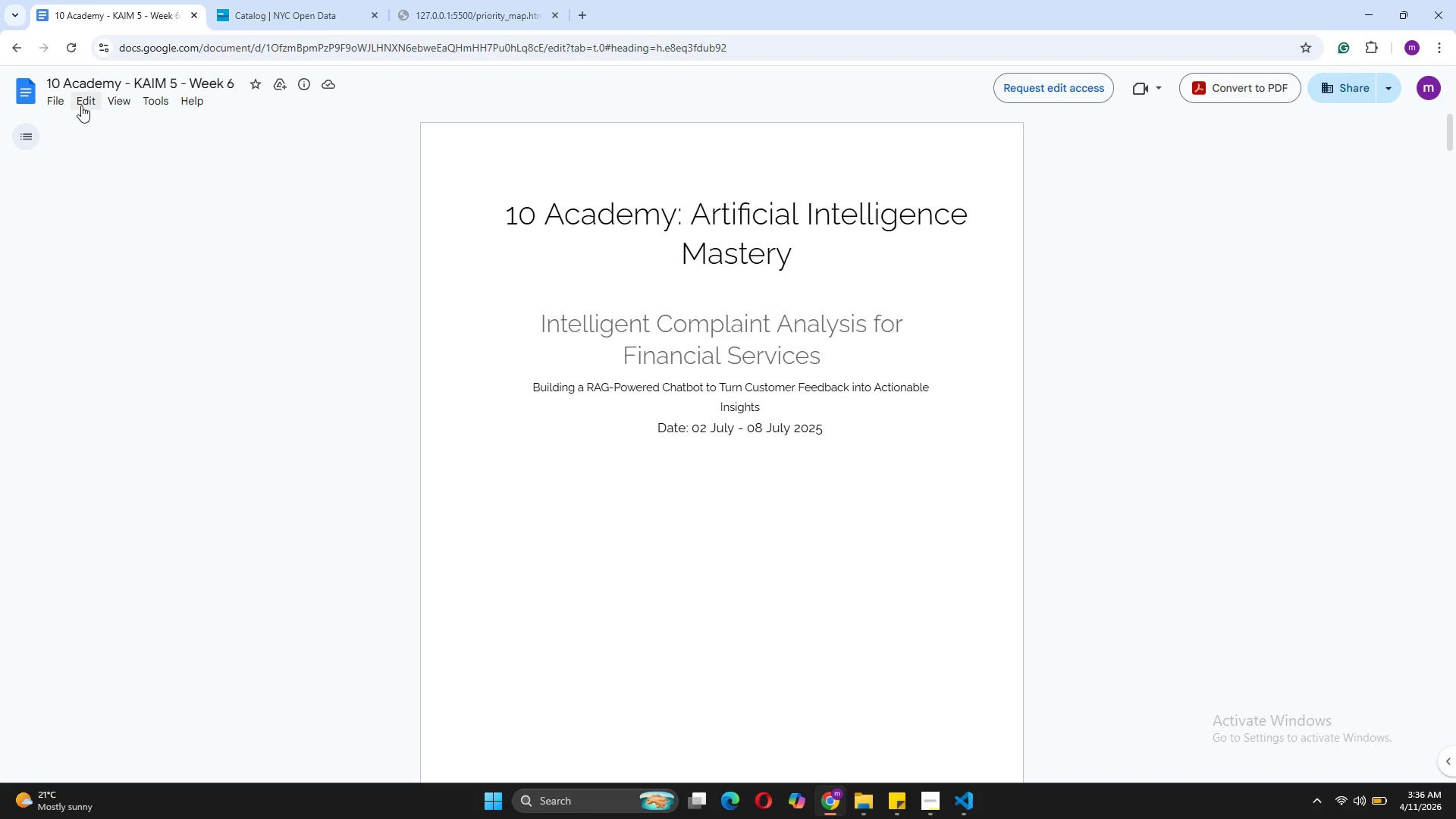 
left_click([65, 105])
 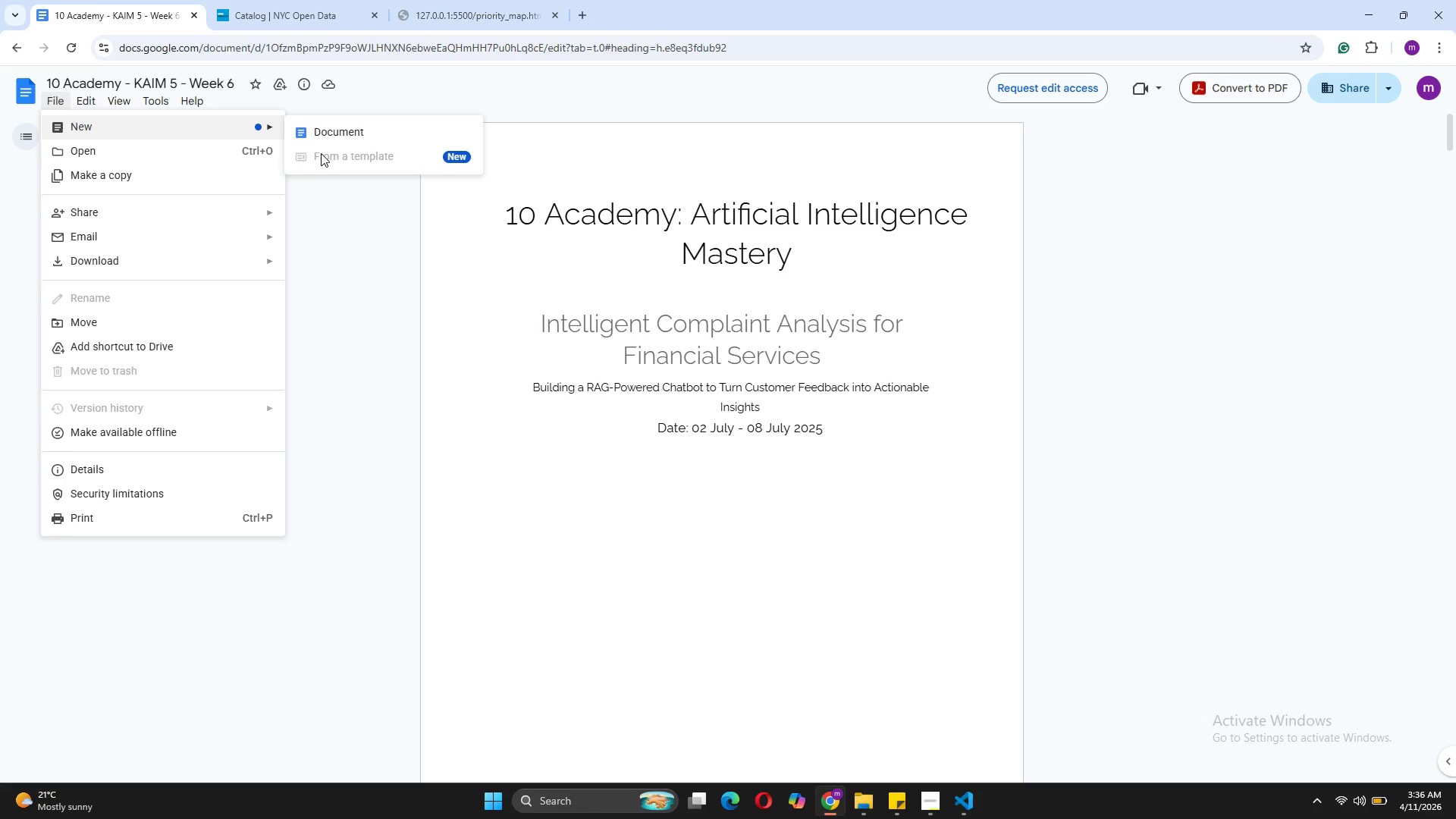 
left_click([344, 136])
 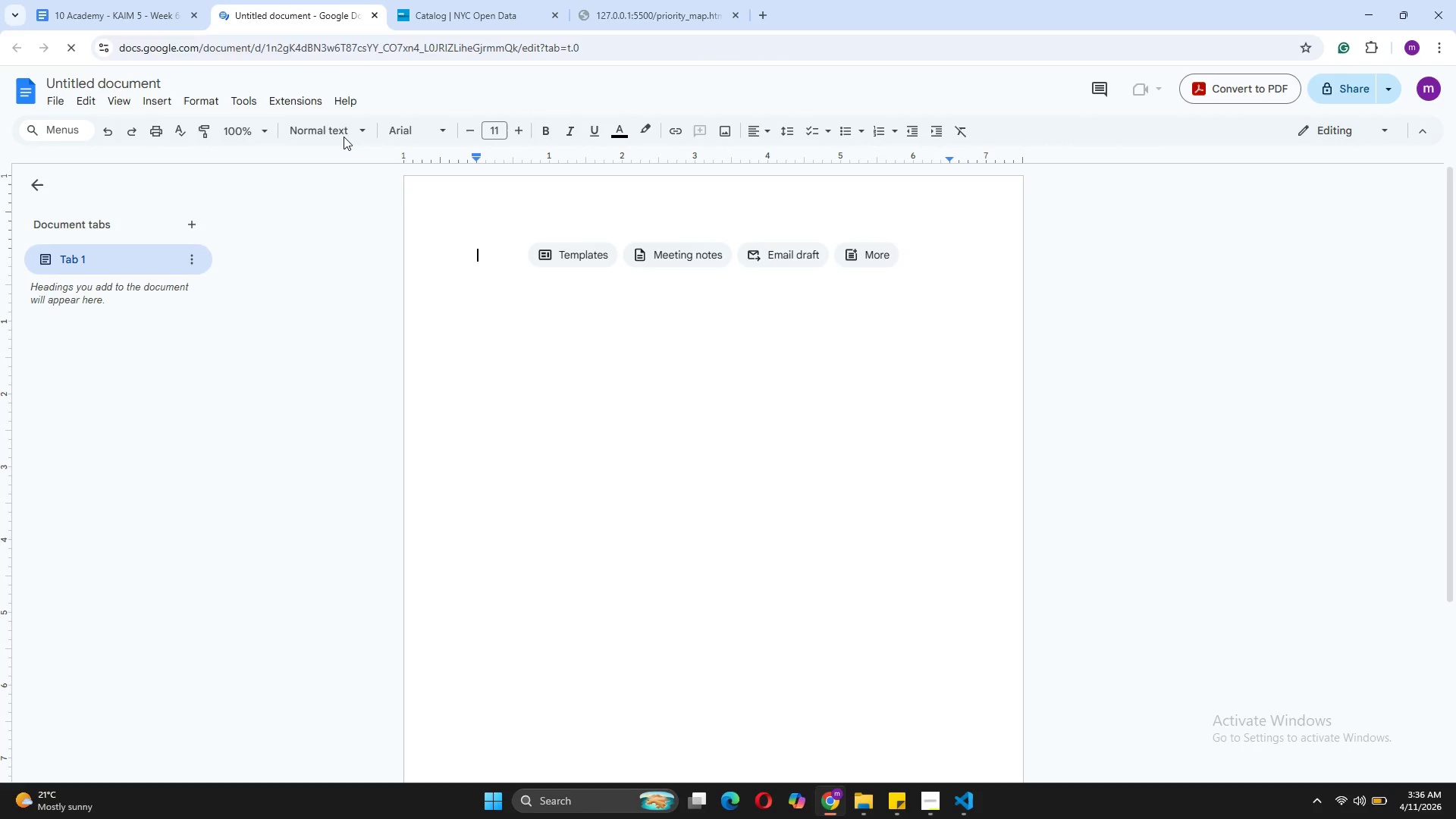 
wait(13.11)
 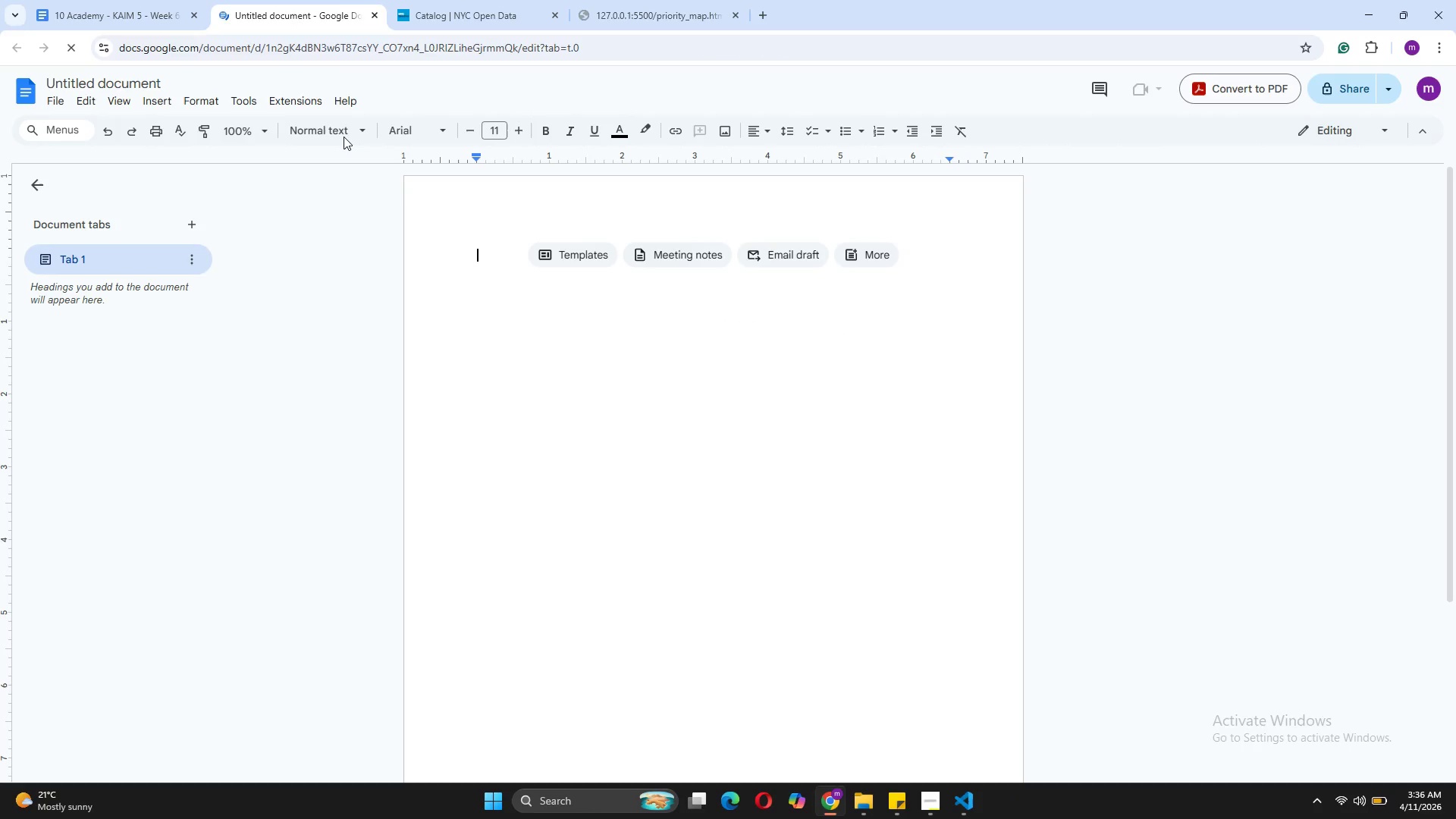 
type(Executive Summary)
 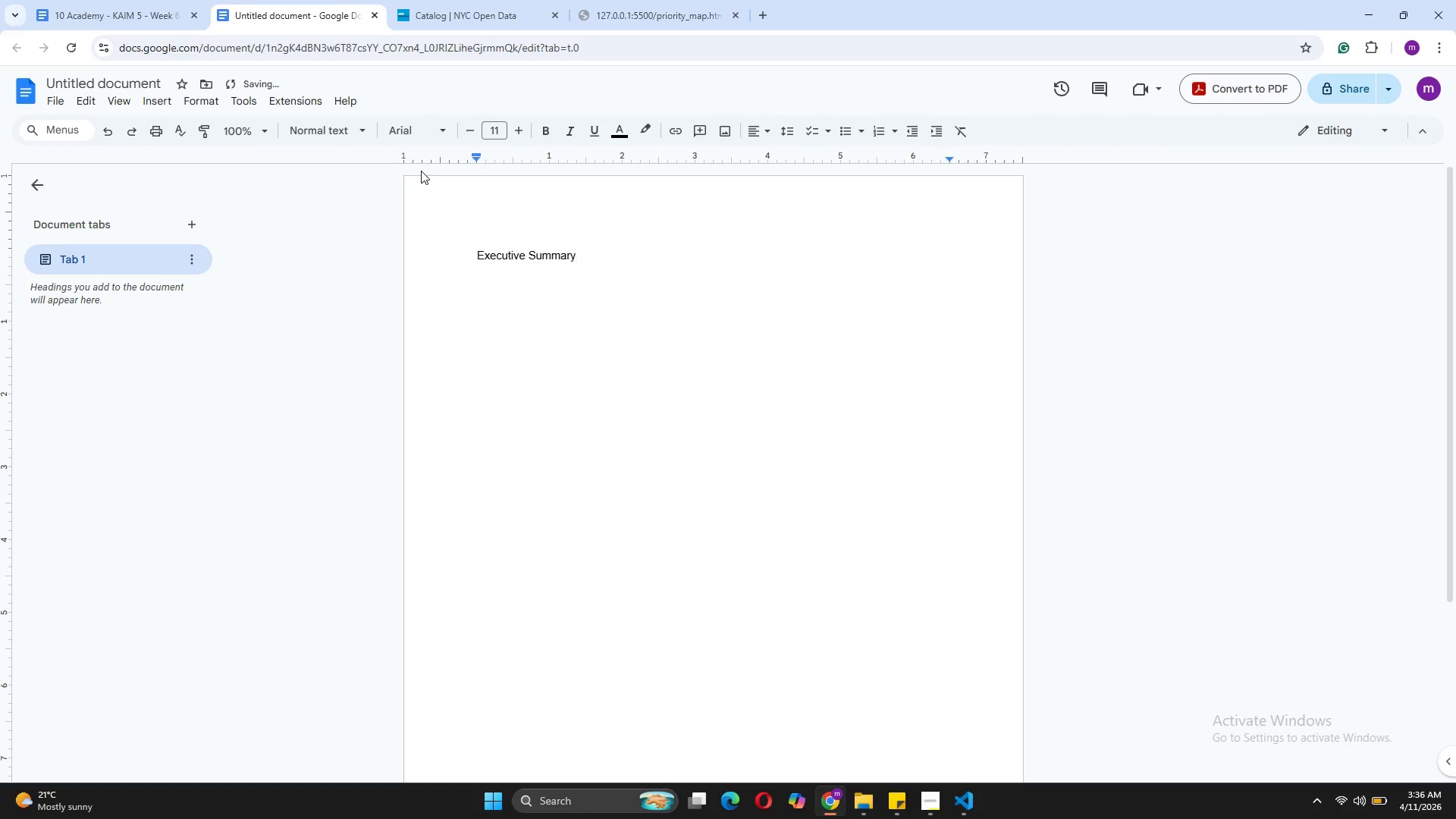 
type(: PRIO)
key(Backspace)
key(Backspace)
key(Backspace)
type(riority Planting Index)
 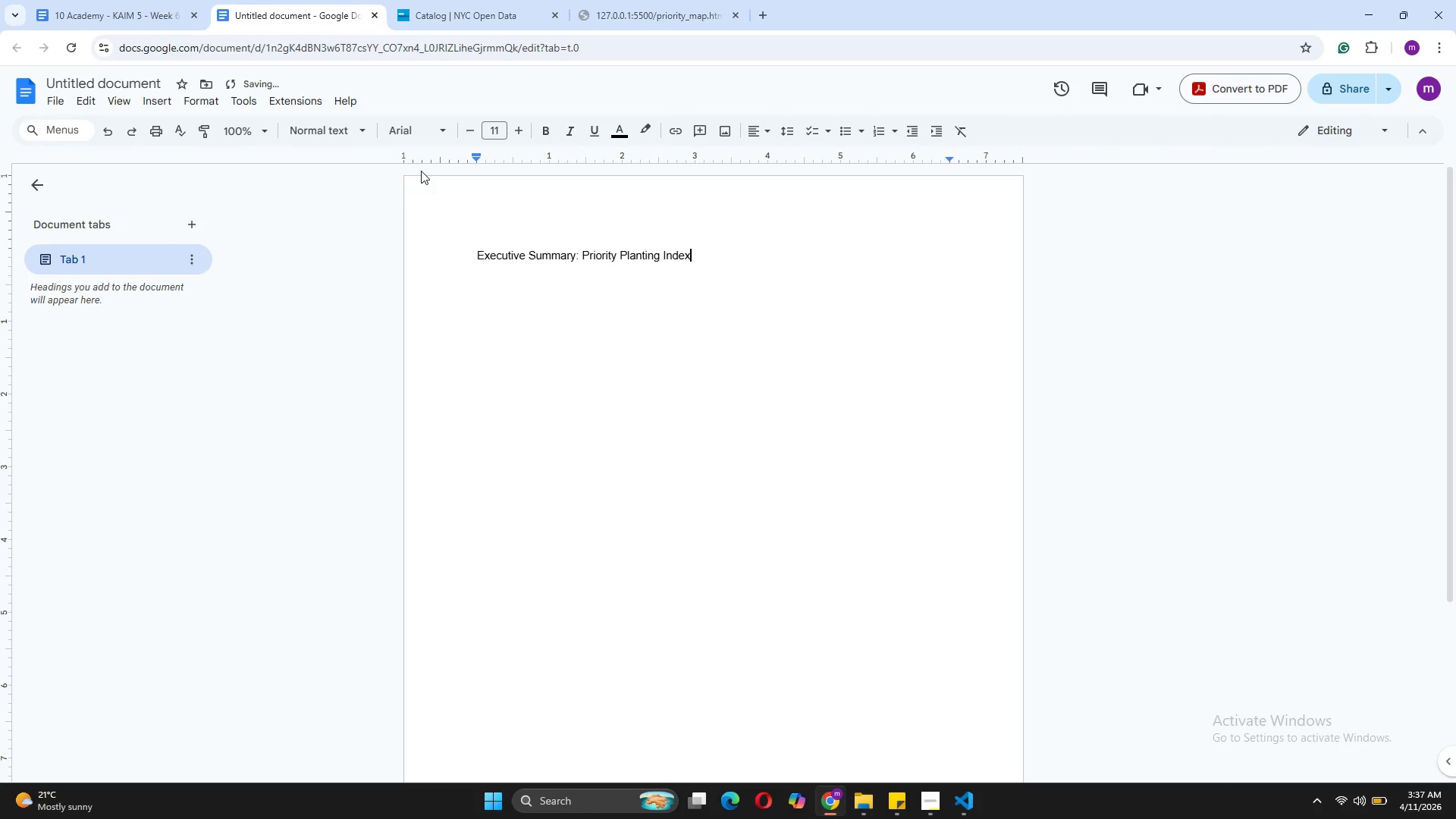 
key(Enter)
 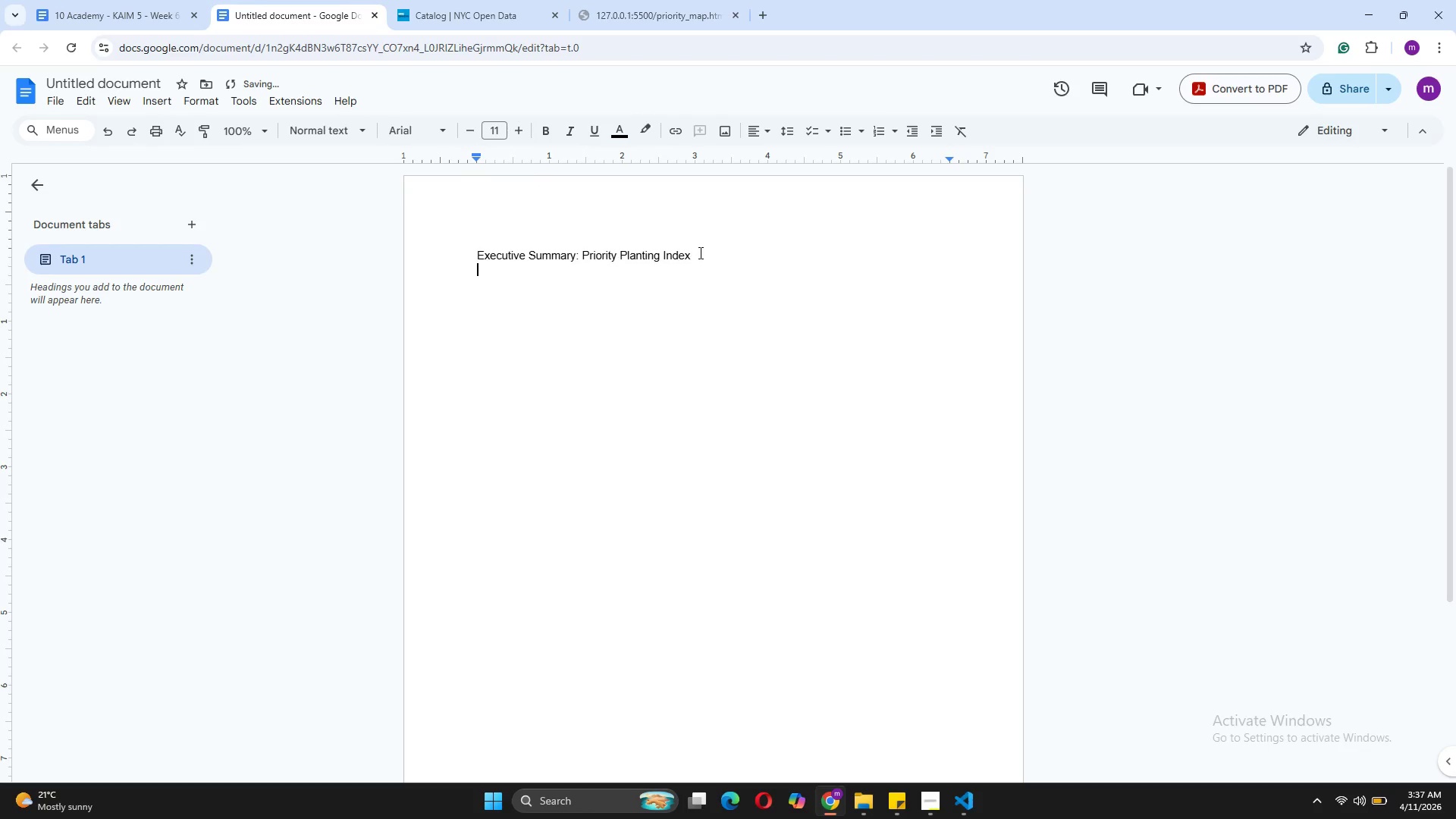 
left_click_drag(start_coordinate=[704, 256], to_coordinate=[470, 258])
 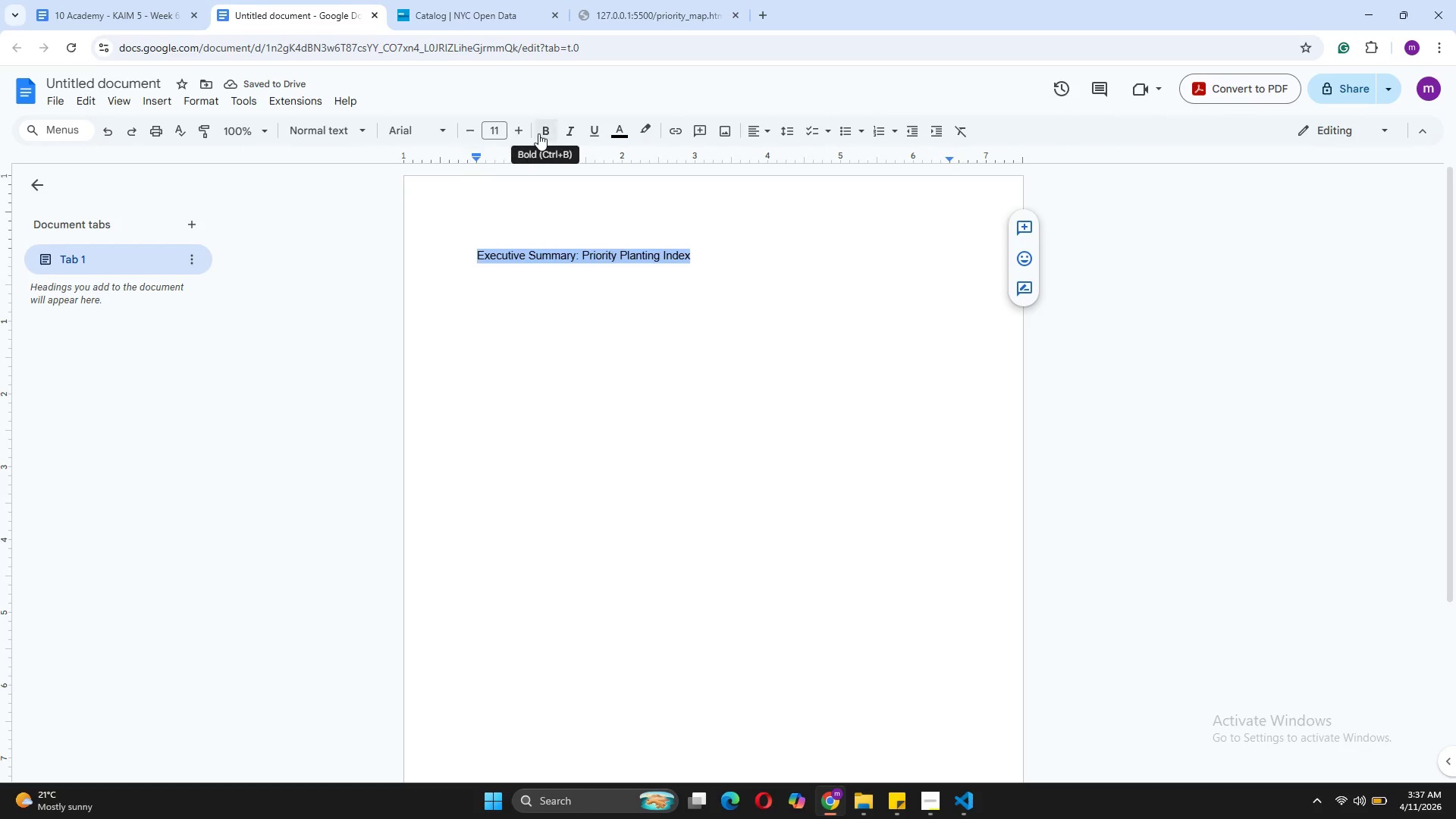 
left_click([543, 133])
 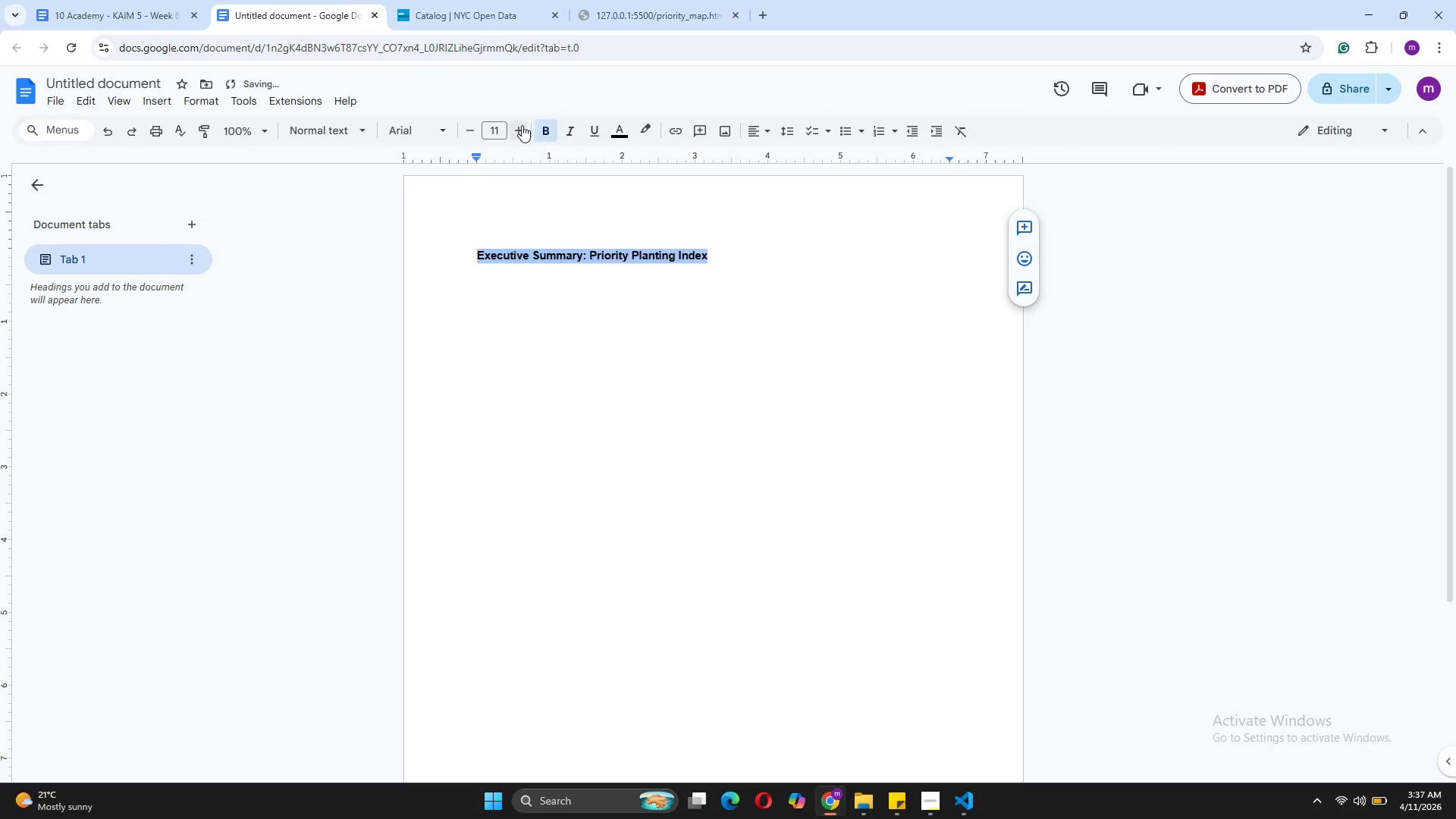 
left_click([522, 125])
 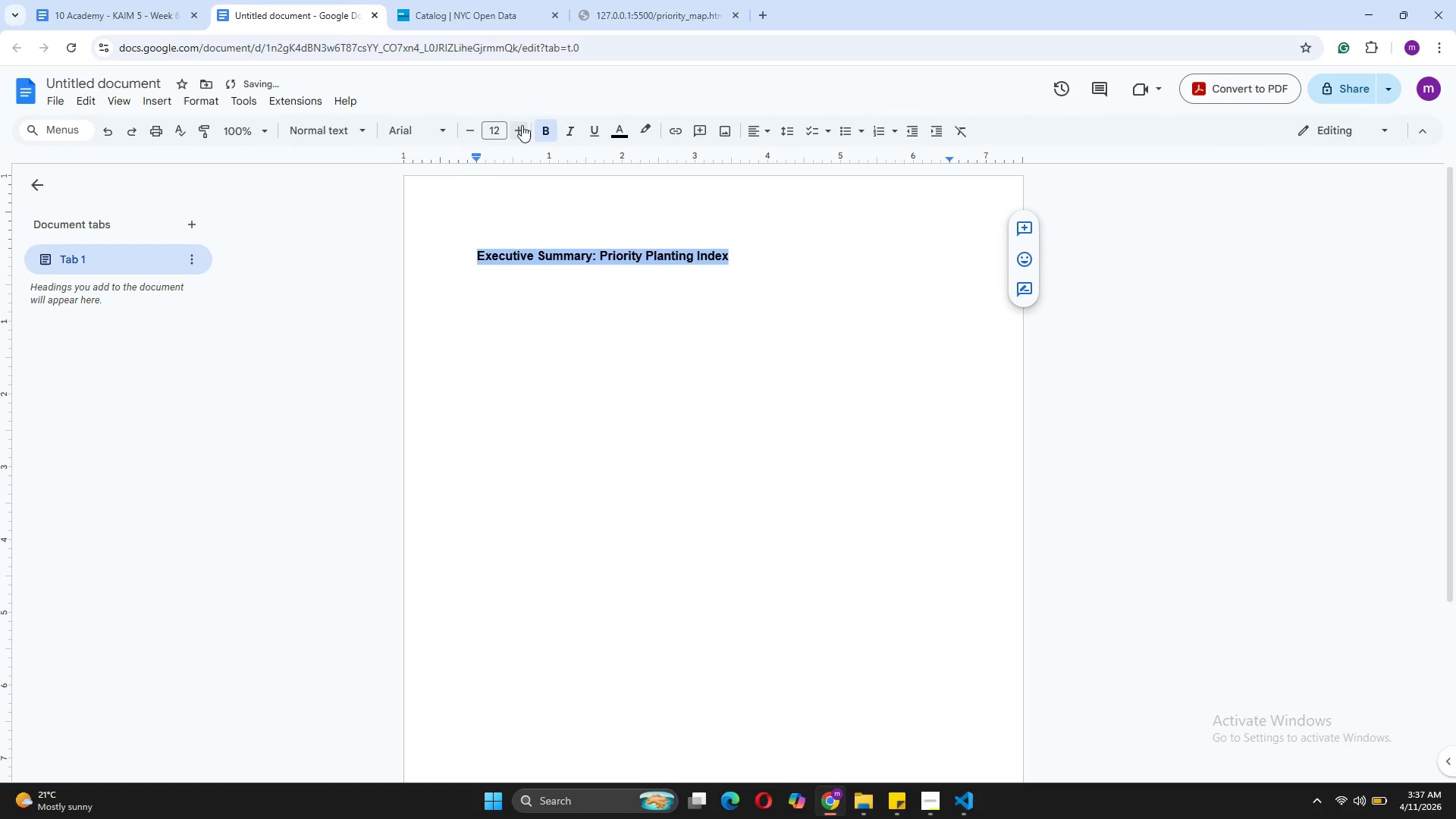 
left_click([522, 125])
 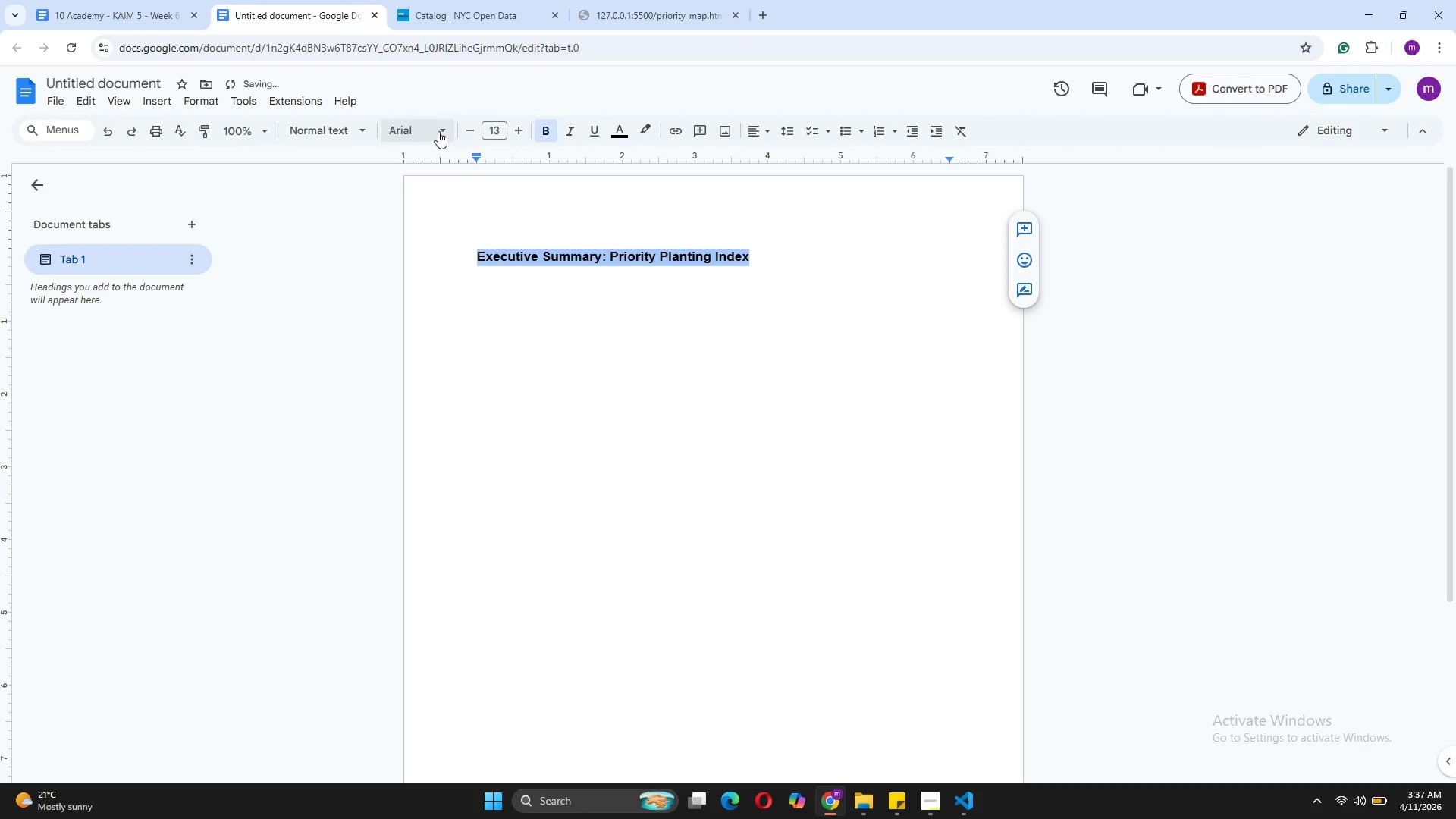 
left_click([435, 126])
 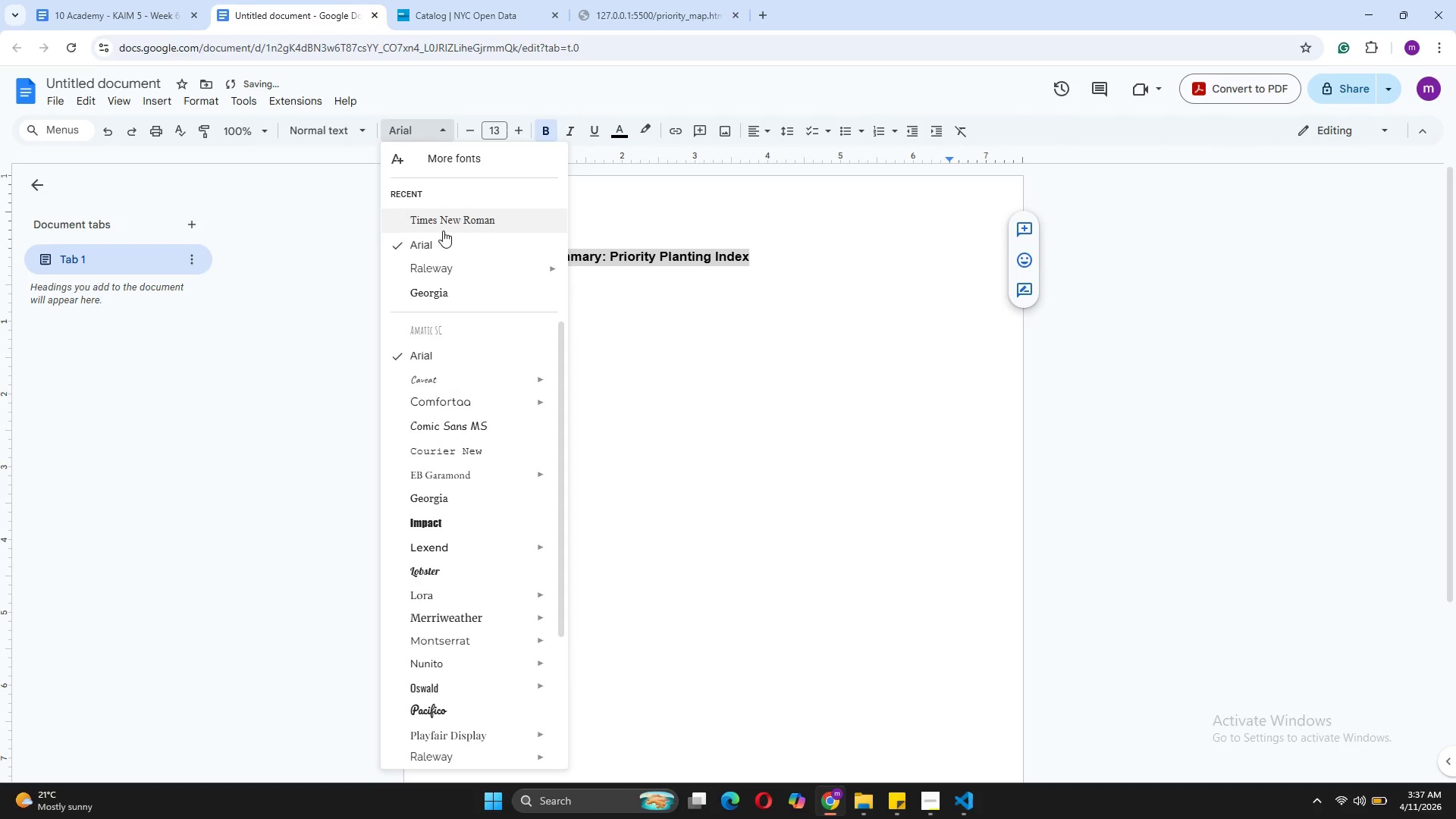 
left_click([443, 231])
 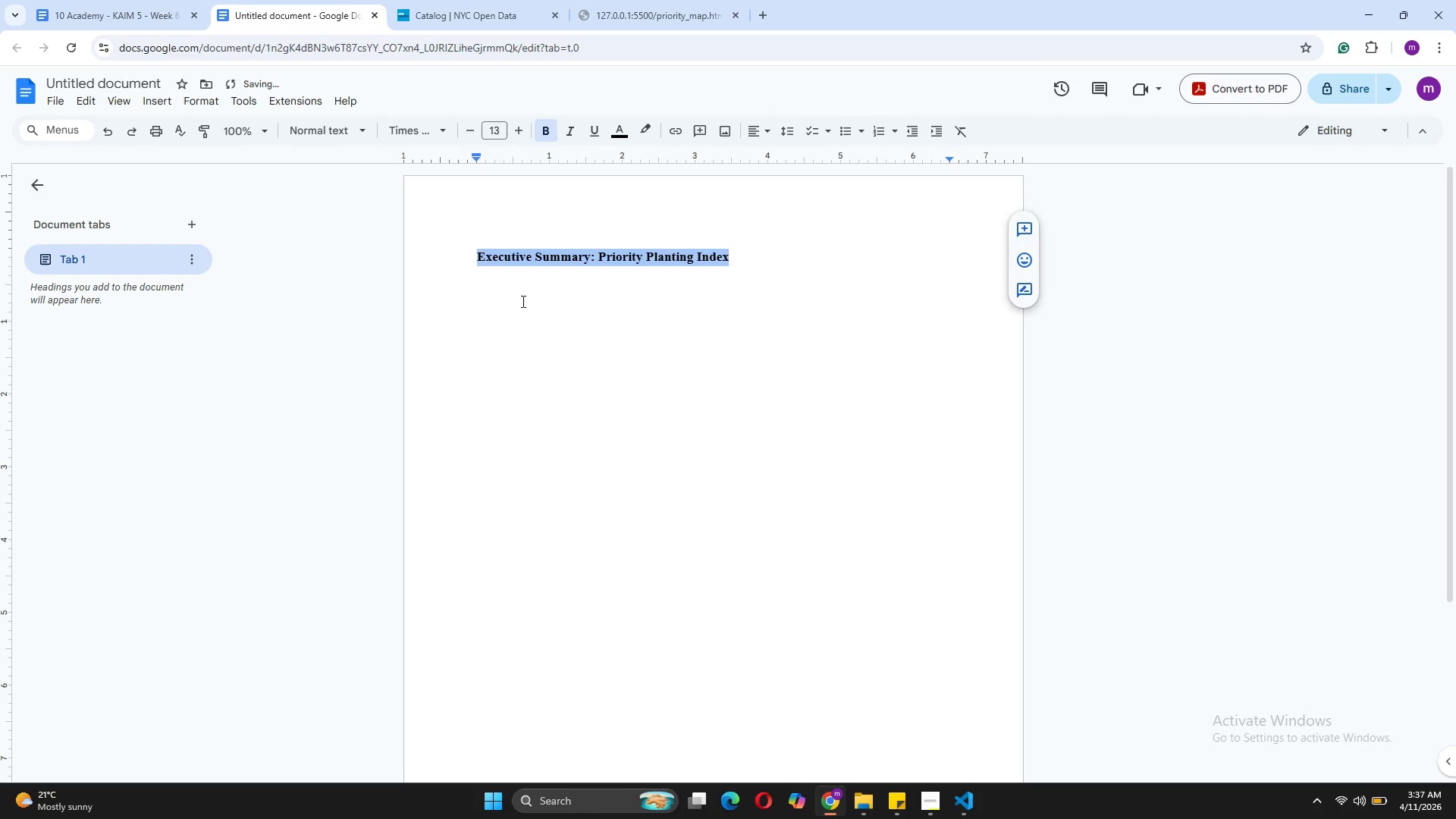 
left_click([522, 301])
 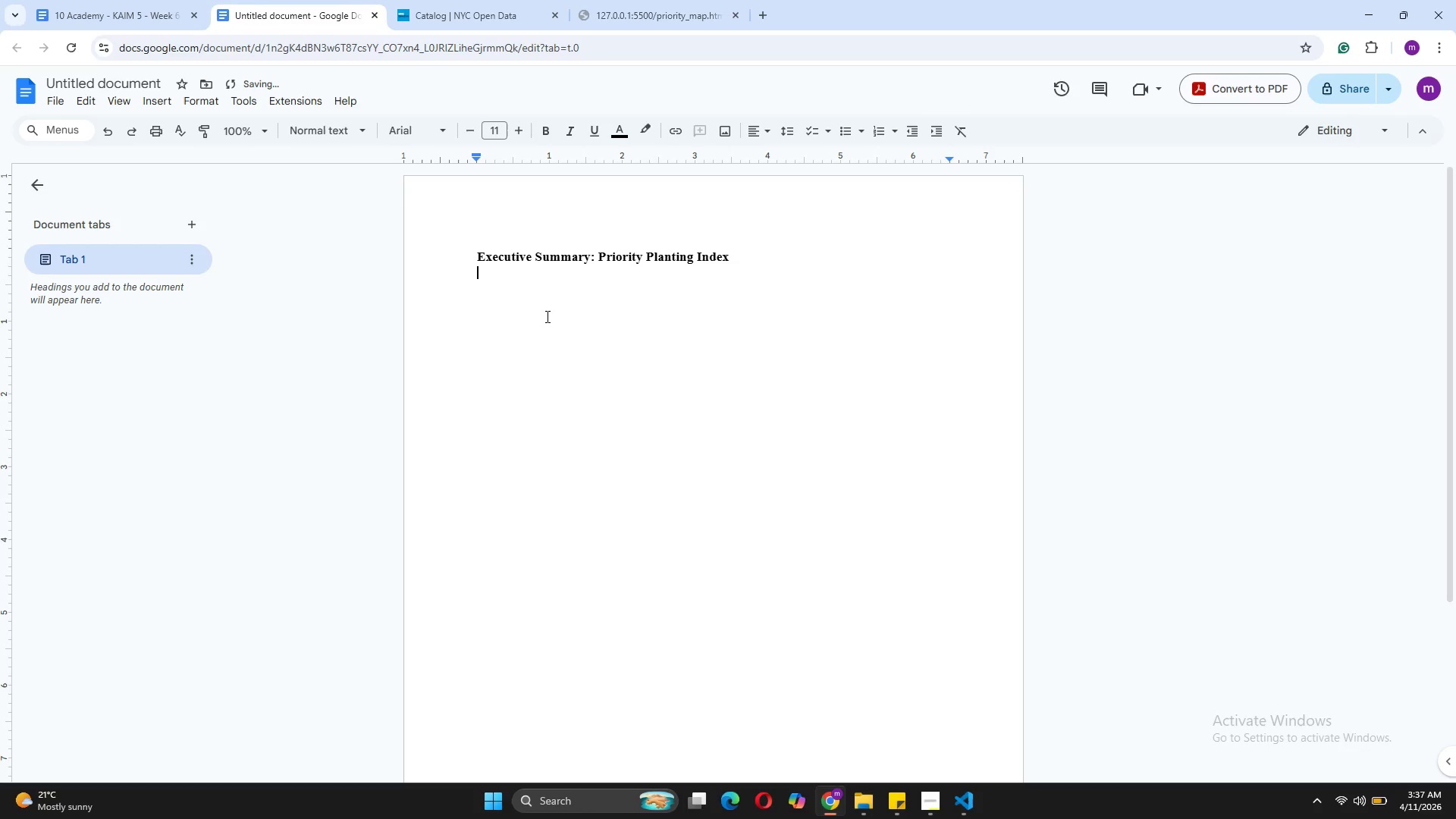 
key(Enter)
 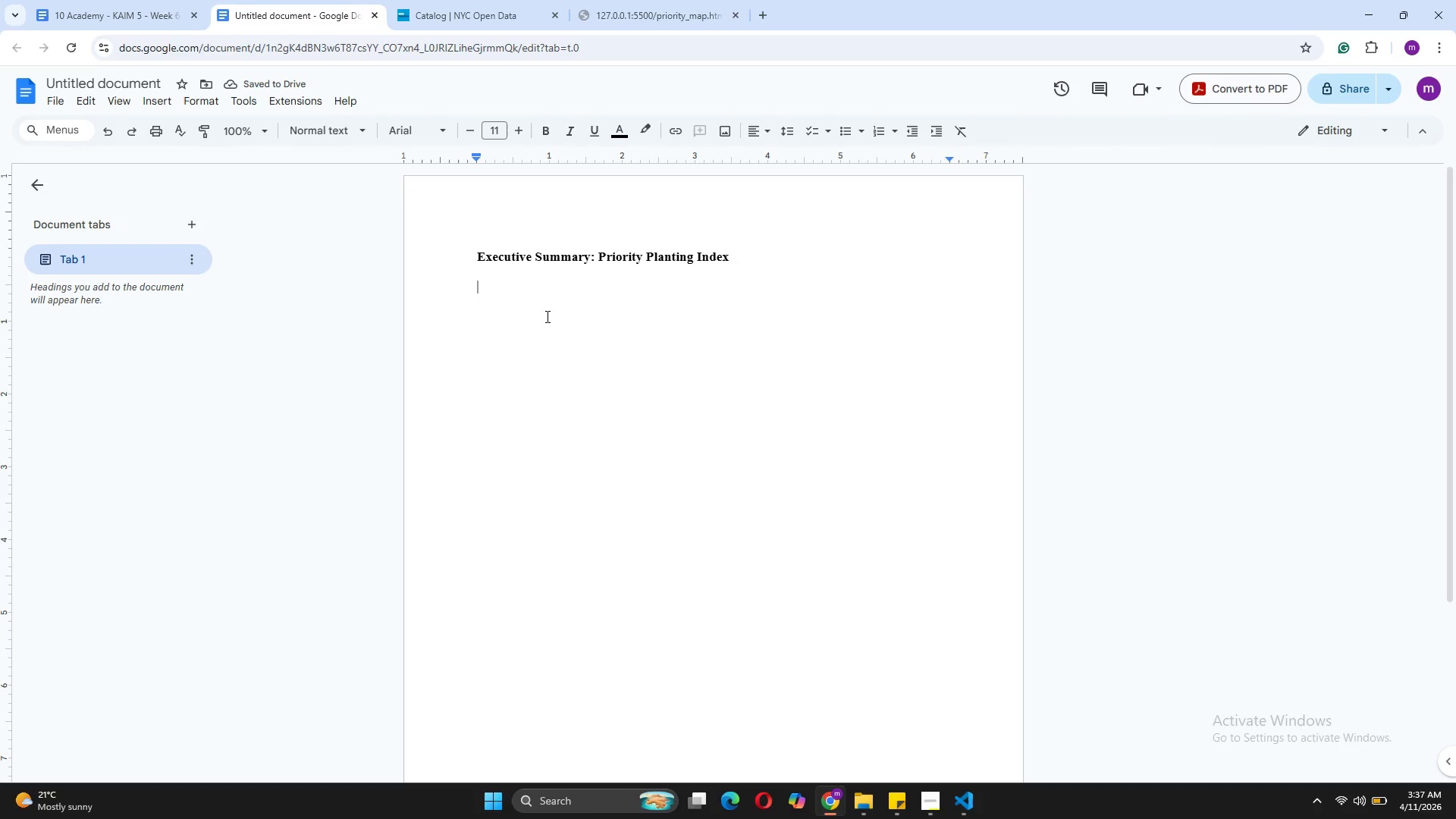 
wait(6.26)
 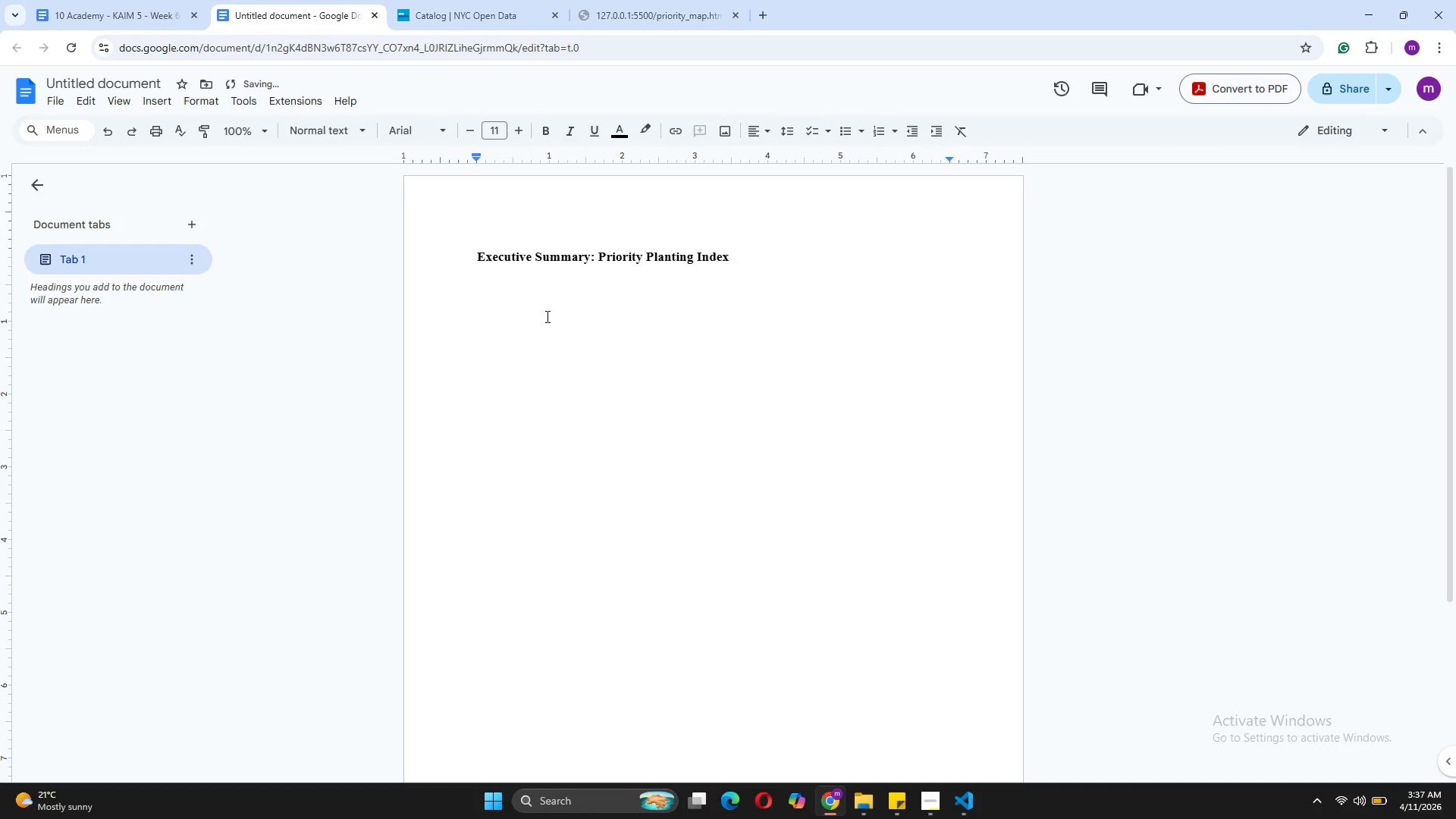 
type(Understory Urban Forestory - ")
 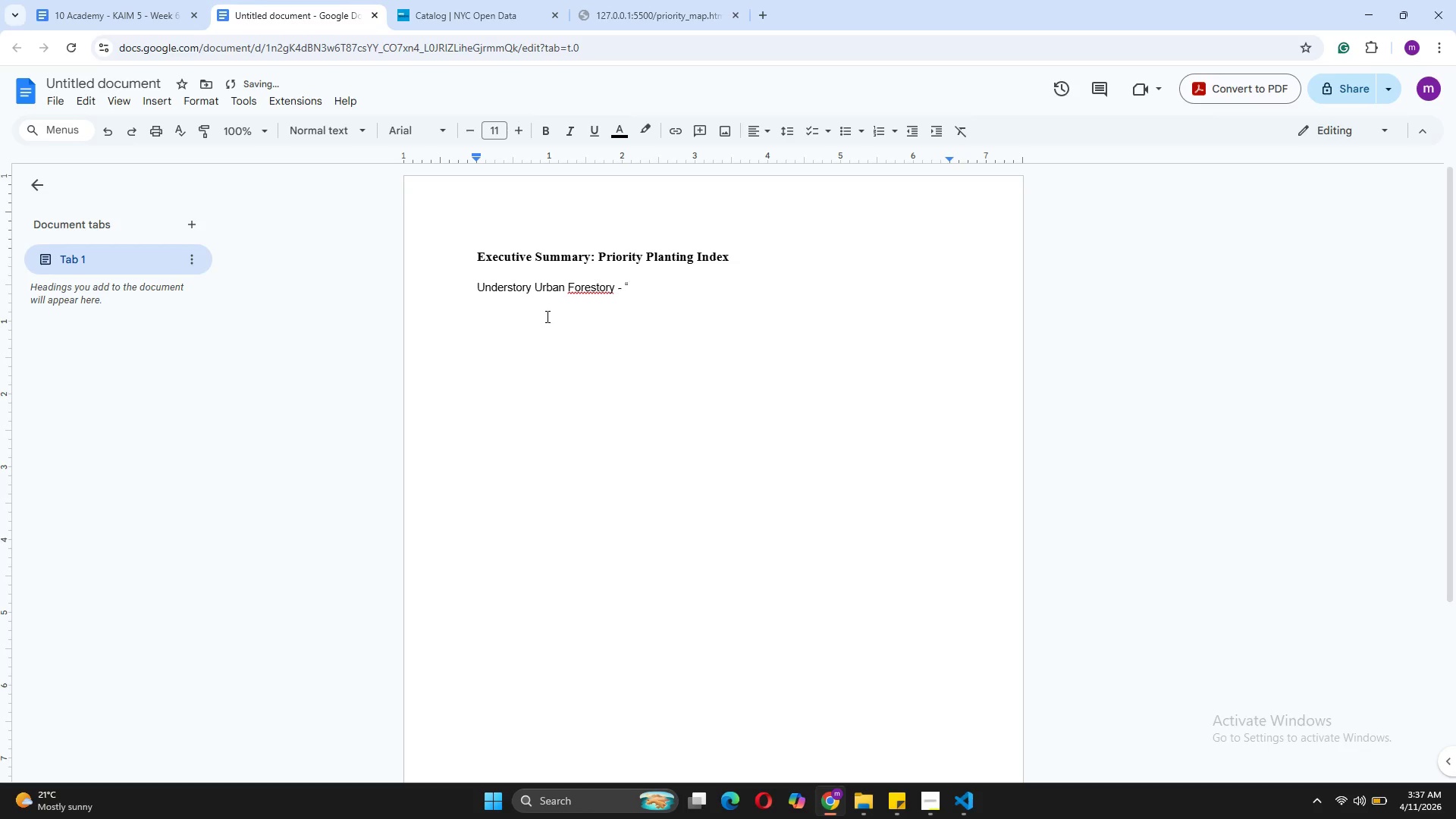 
type(Cool Streets:)
 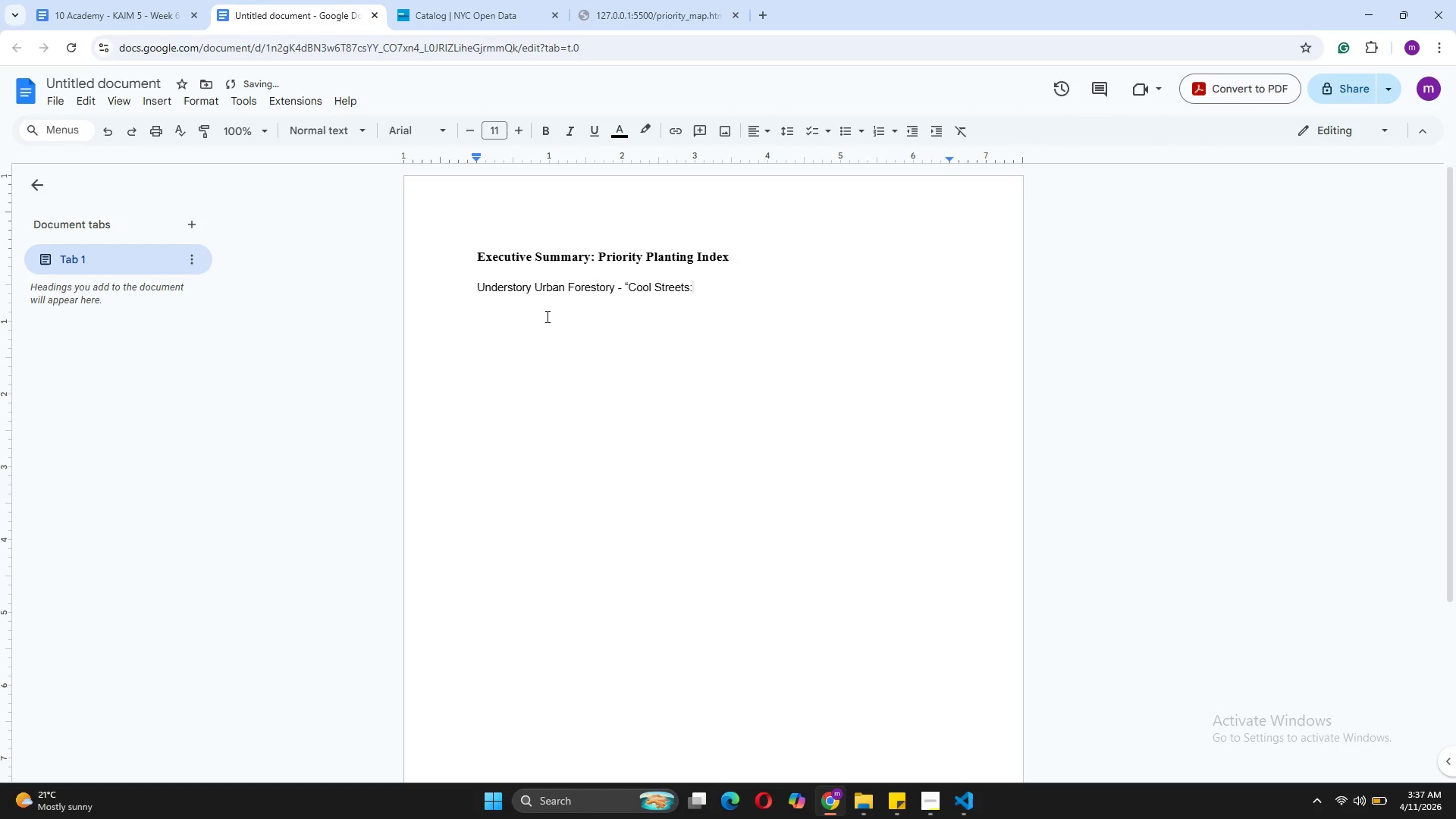 
key(ArrowLeft)
 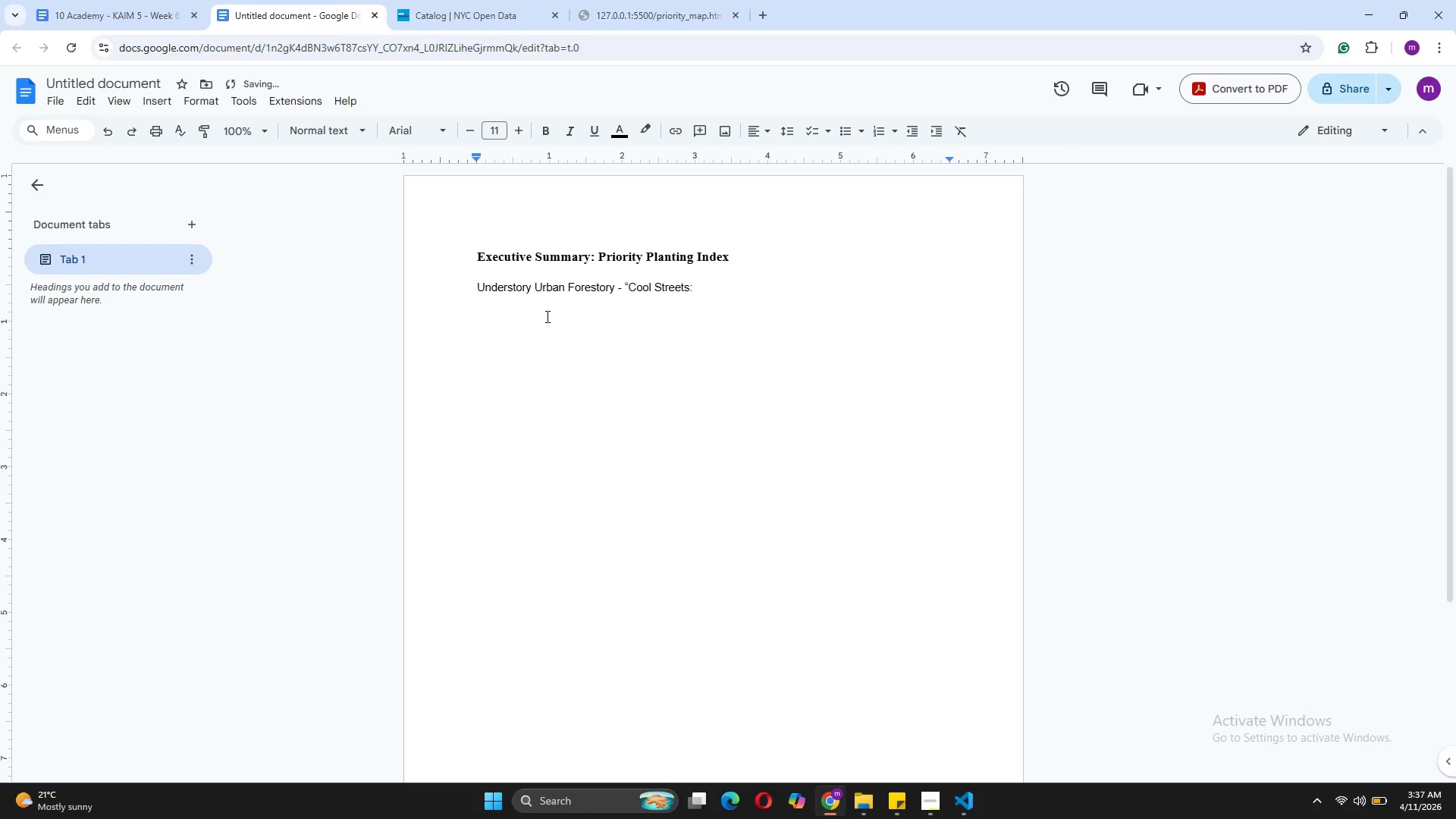 
key(ArrowRight)
 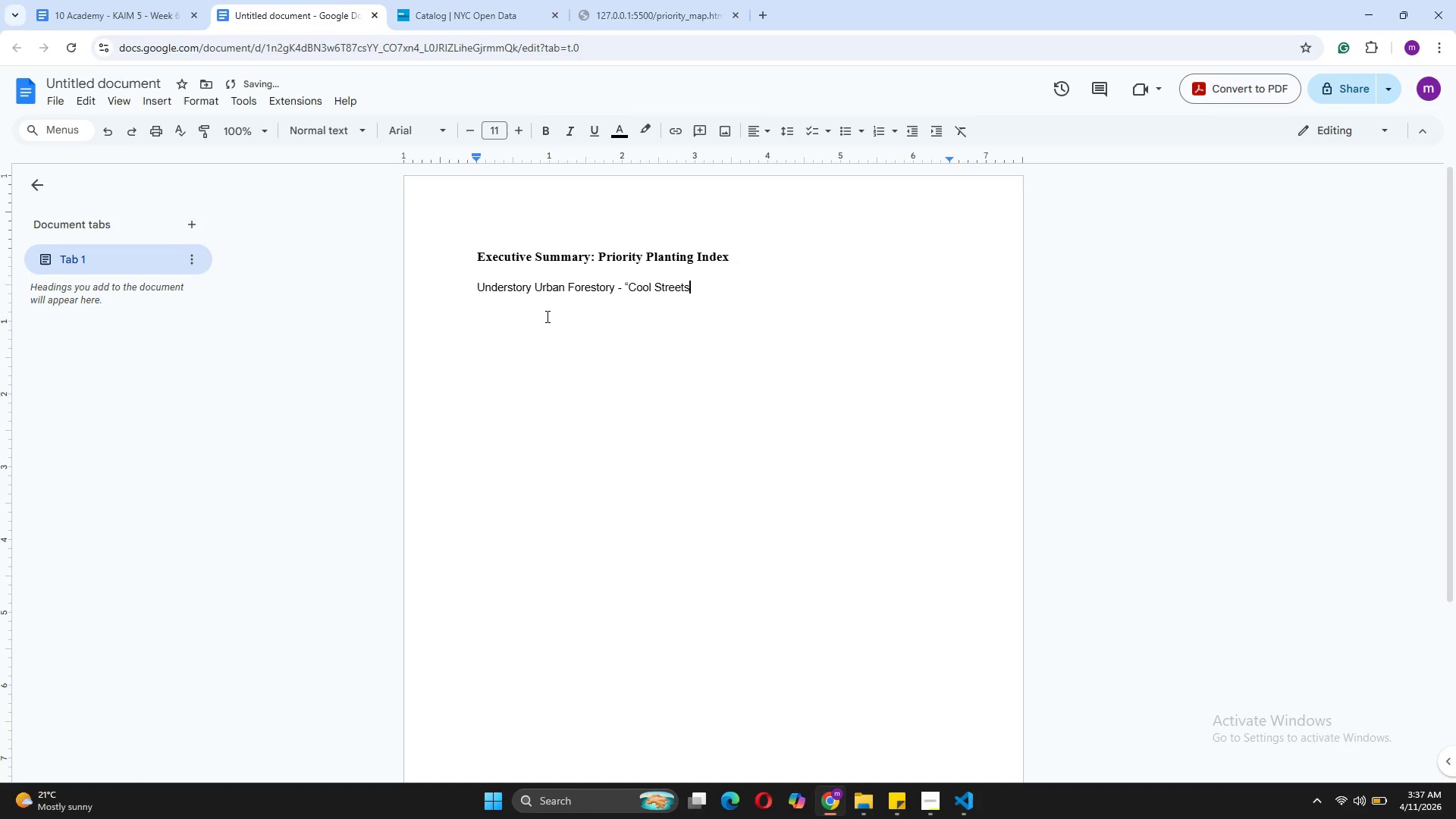 